 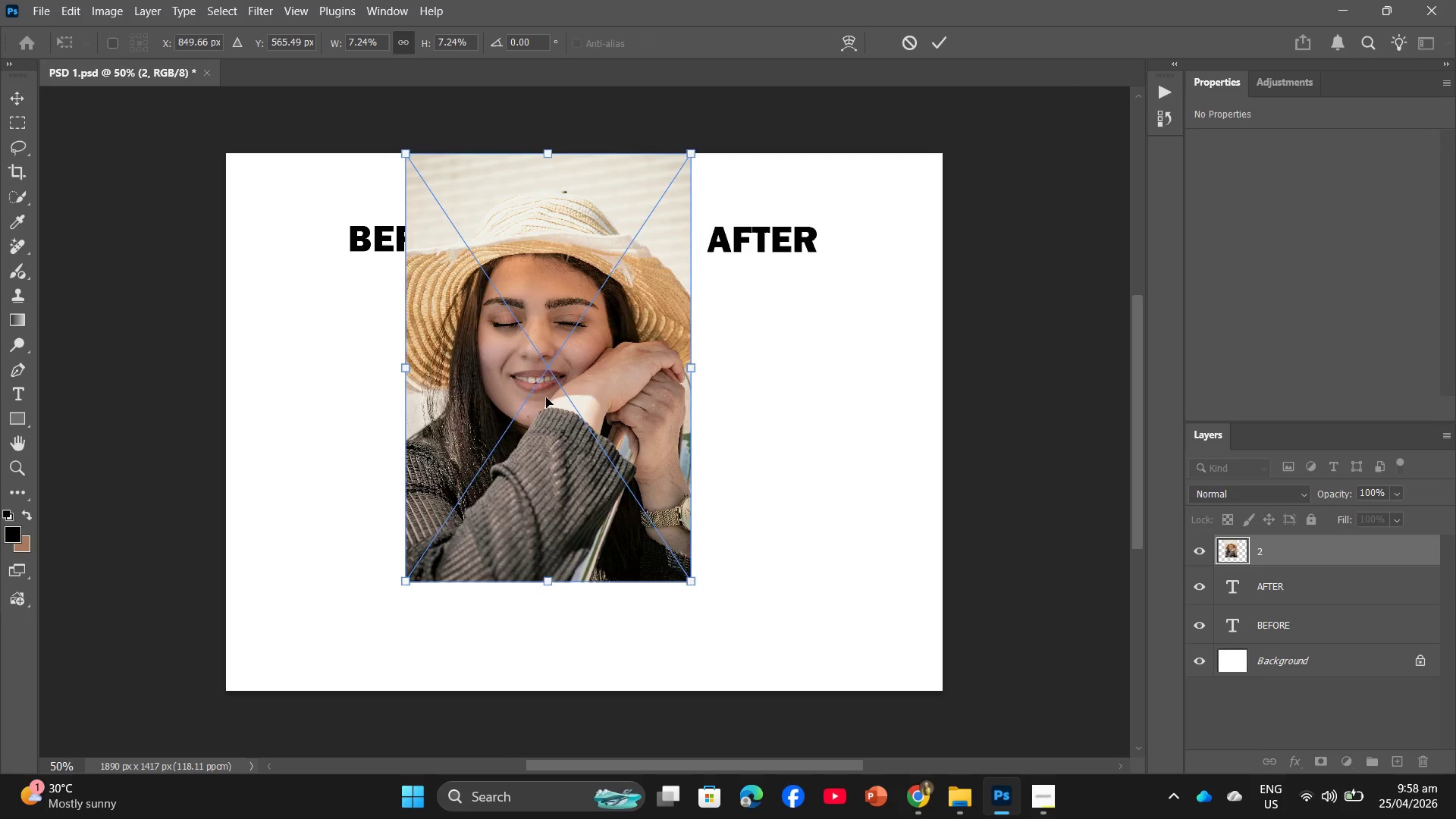 
left_click_drag(start_coordinate=[546, 397], to_coordinate=[739, 510])
 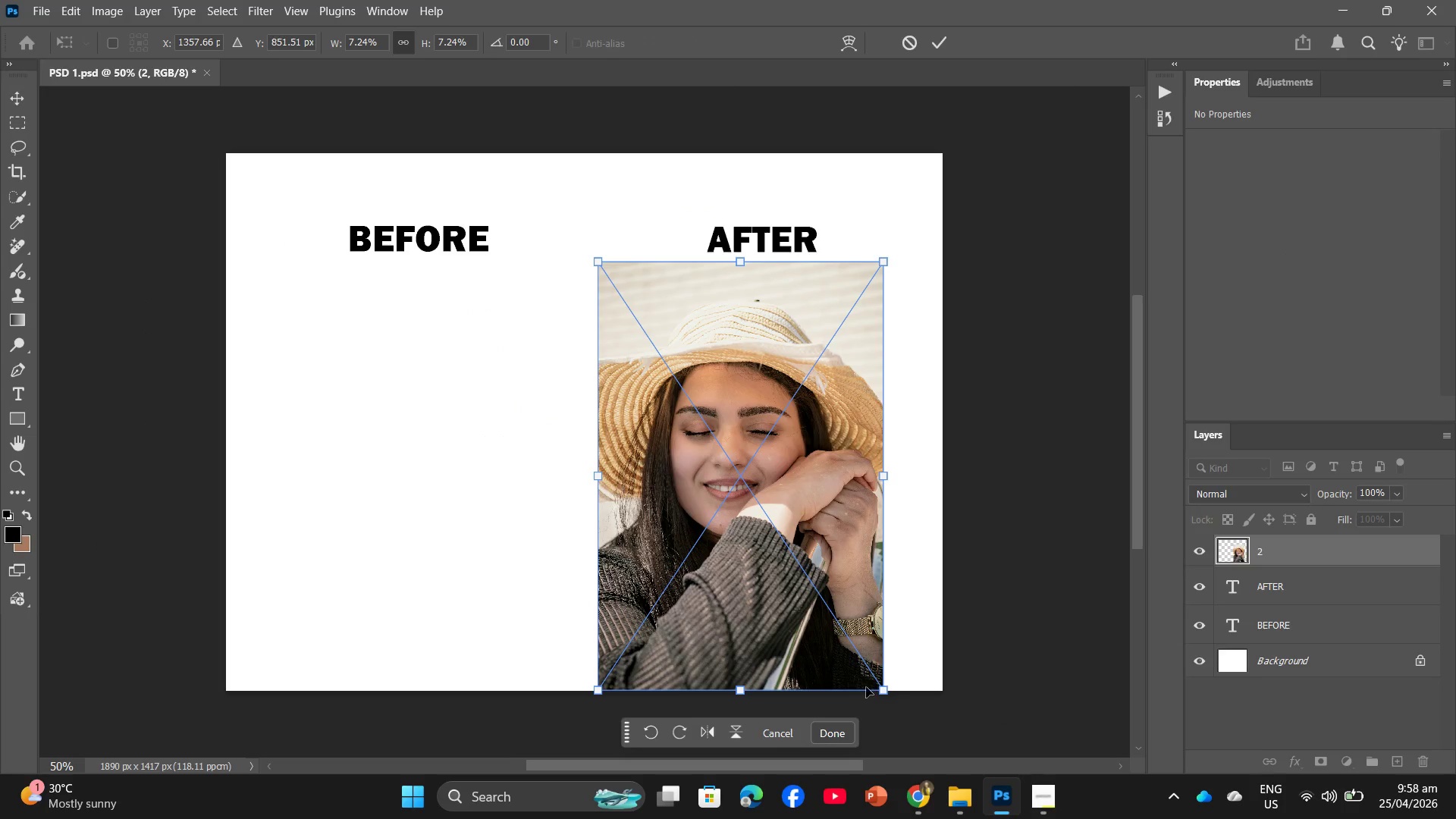 
left_click_drag(start_coordinate=[883, 690], to_coordinate=[867, 669])
 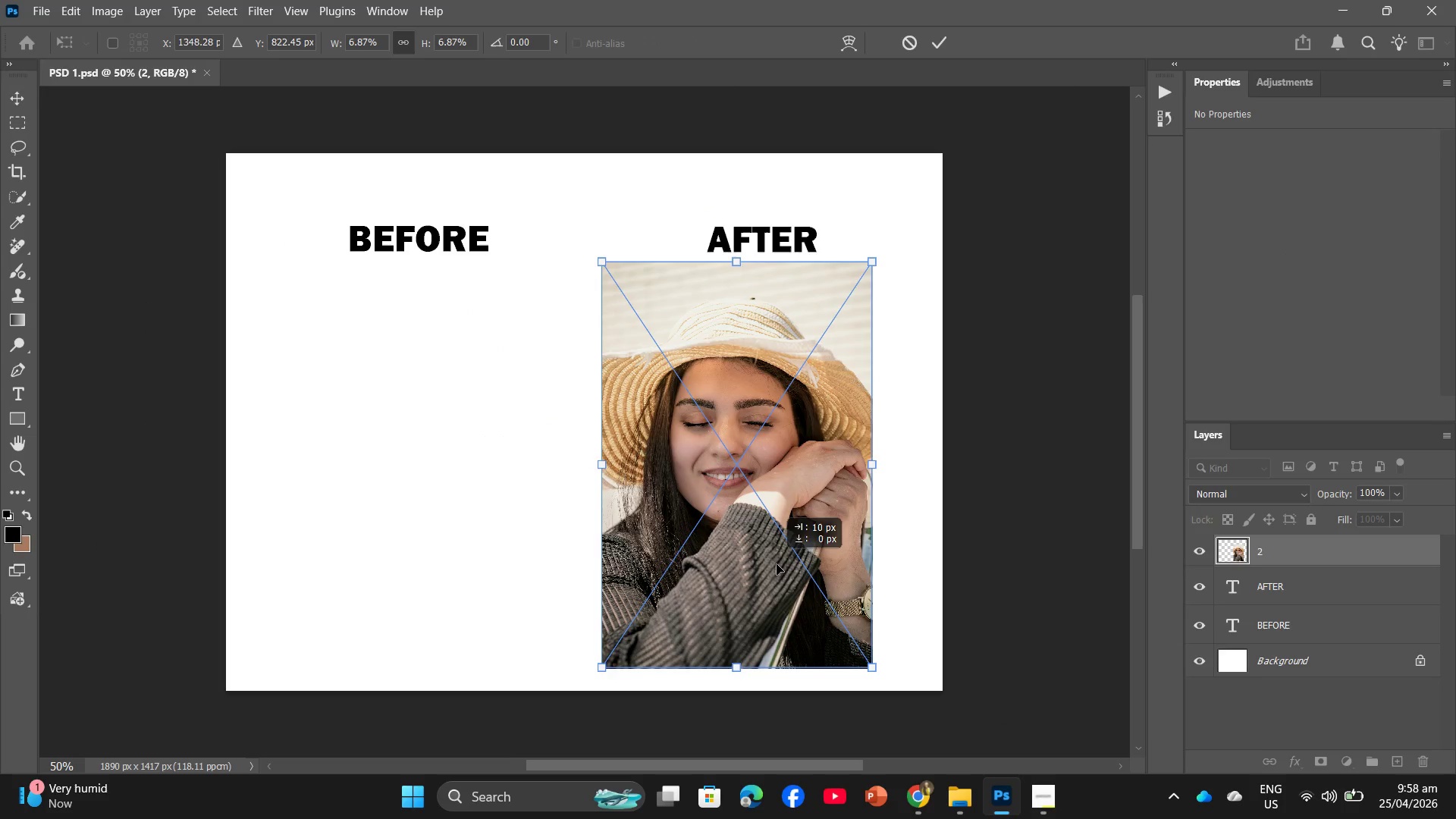 
left_click_drag(start_coordinate=[768, 563], to_coordinate=[802, 564])
 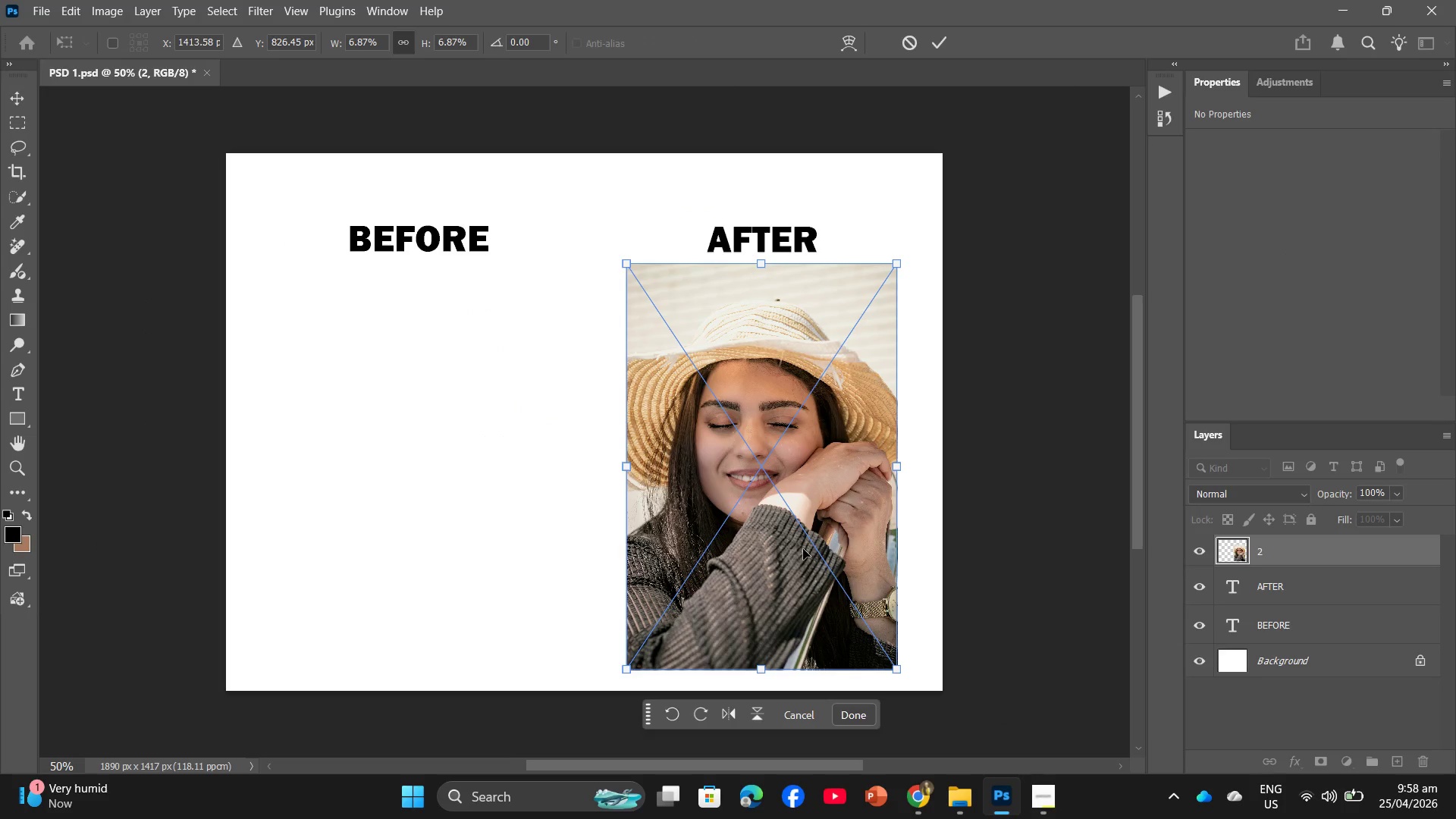 
key(Enter)
 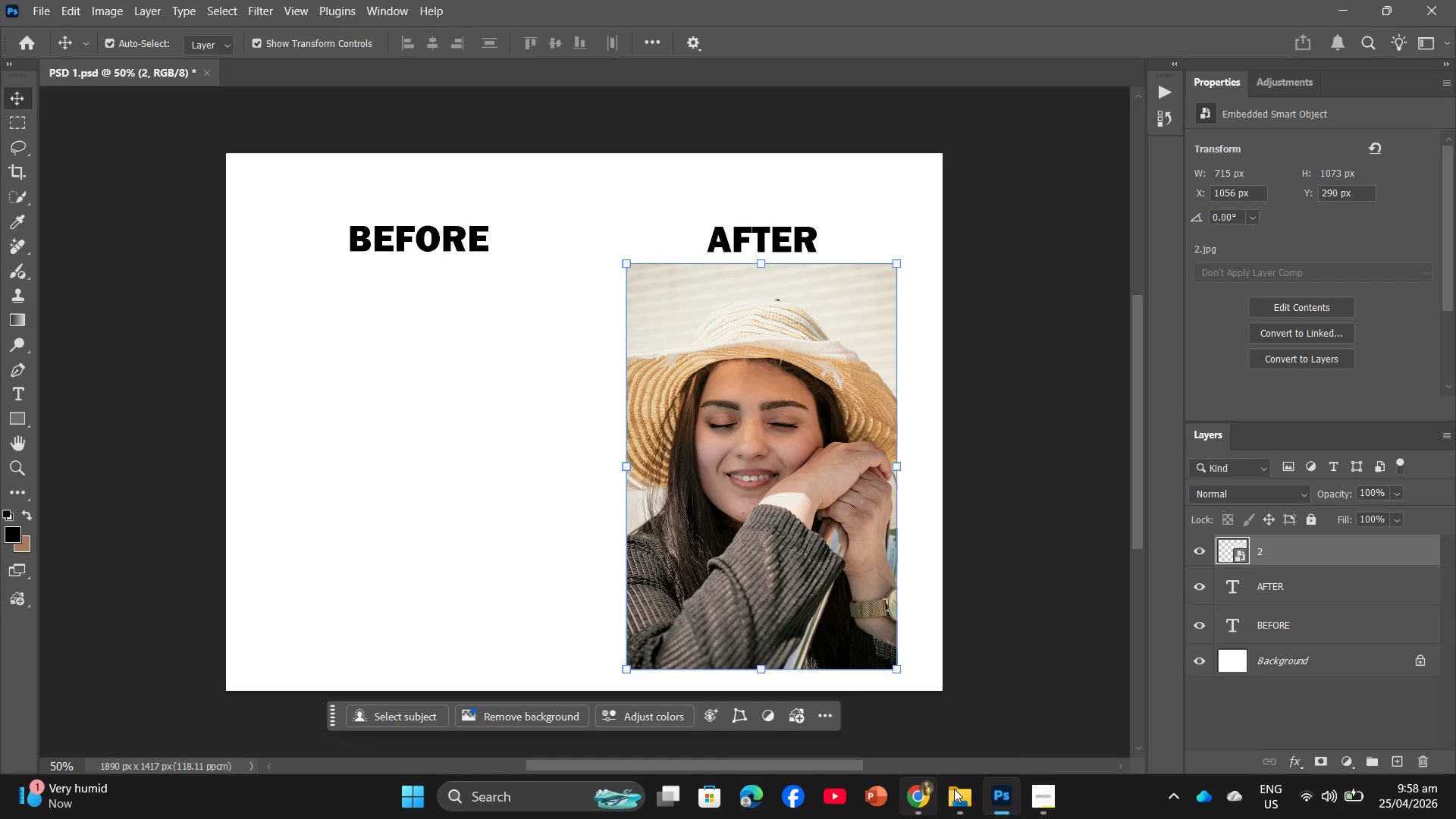 
left_click([957, 799])
 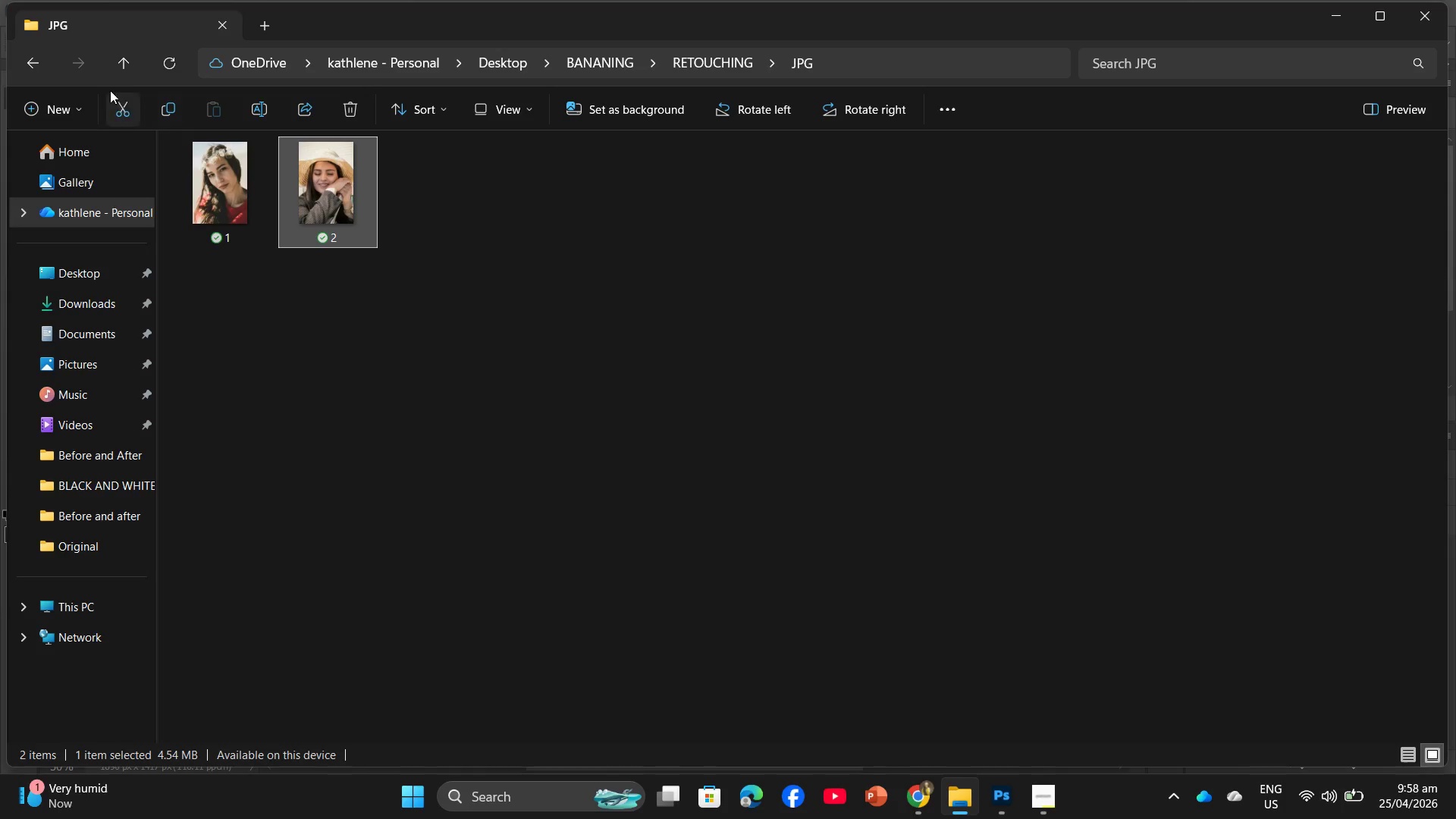 
left_click([43, 65])
 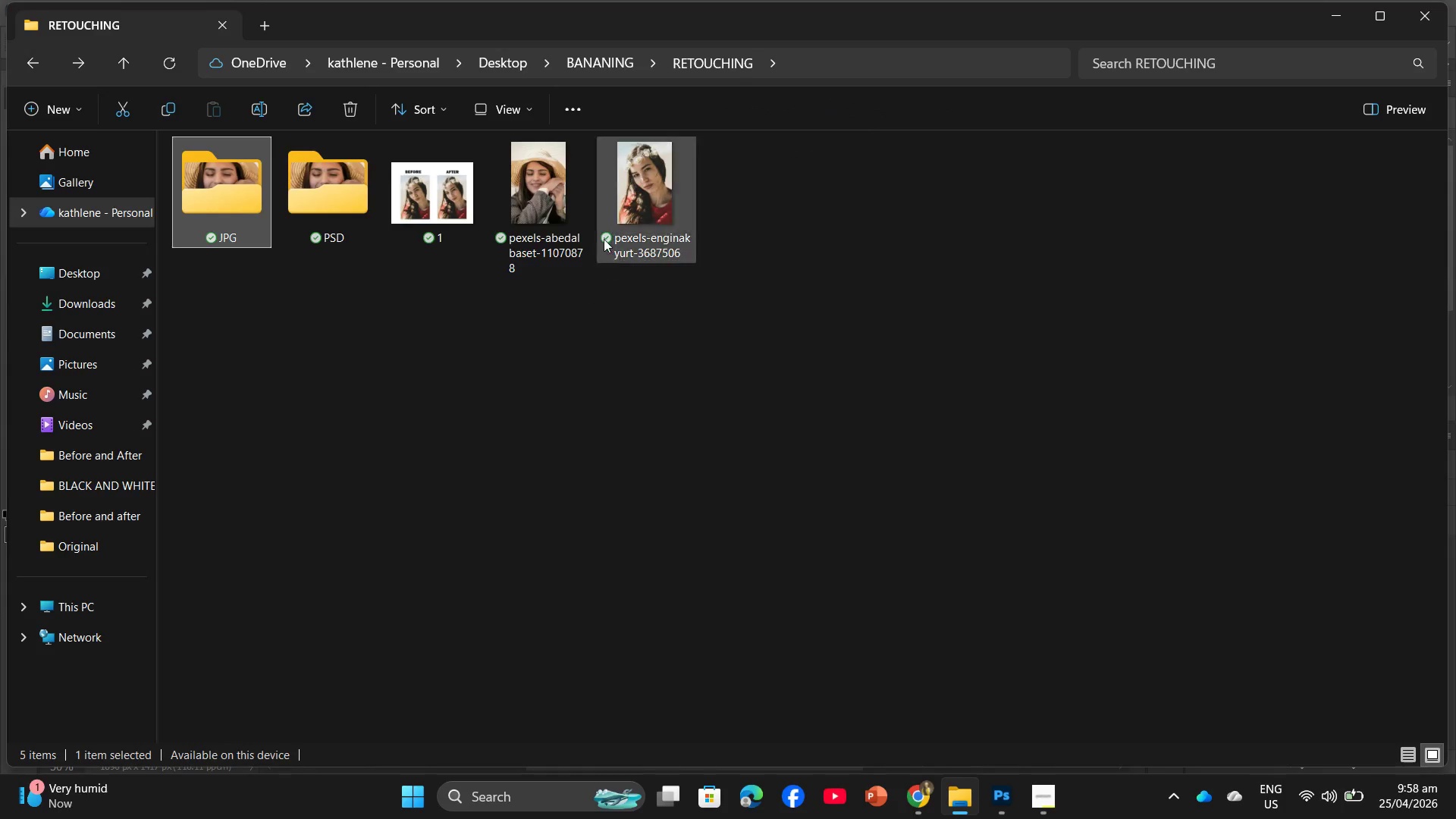 
left_click_drag(start_coordinate=[564, 212], to_coordinate=[457, 379])
 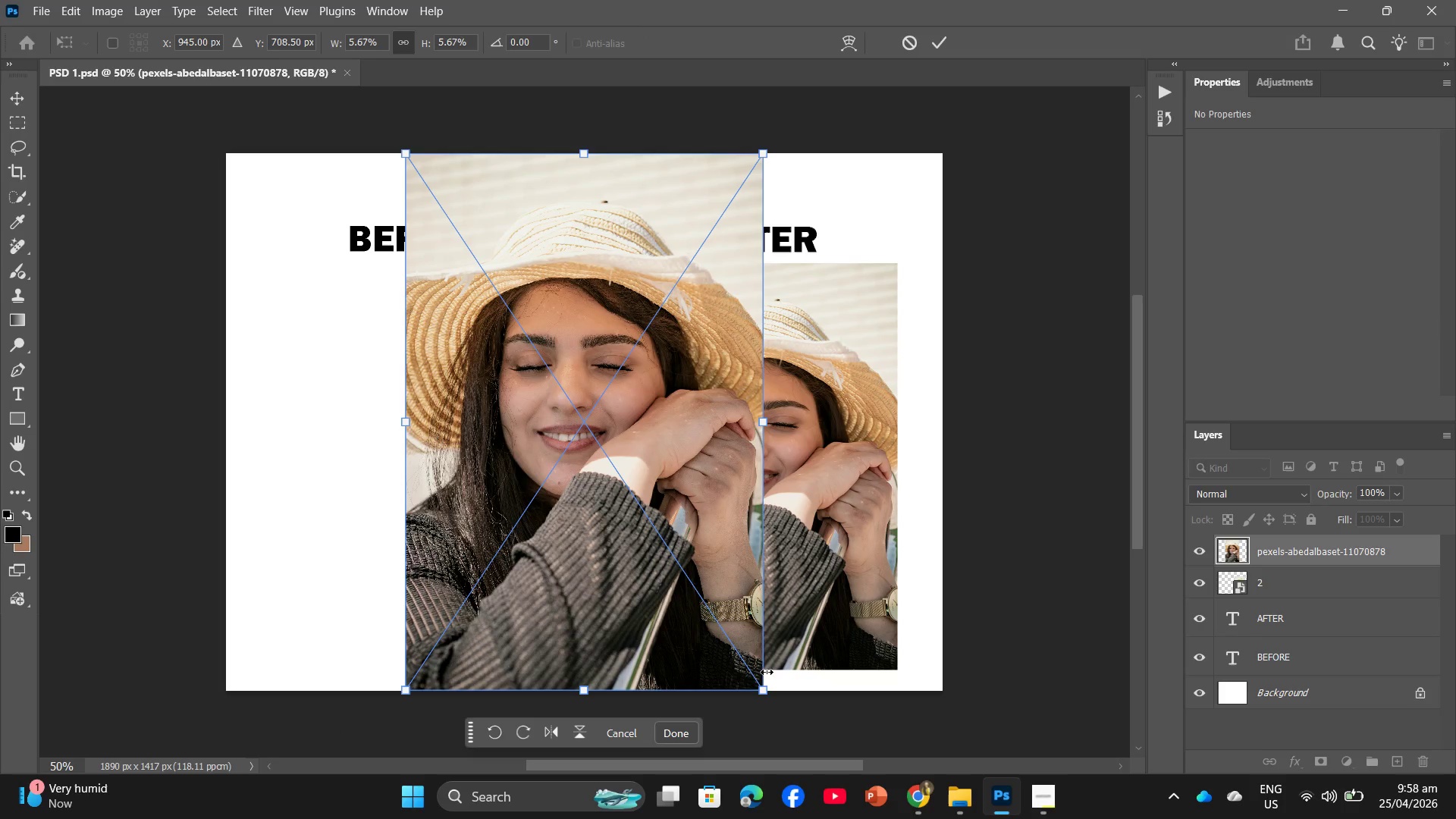 
left_click_drag(start_coordinate=[773, 695], to_coordinate=[592, 540])
 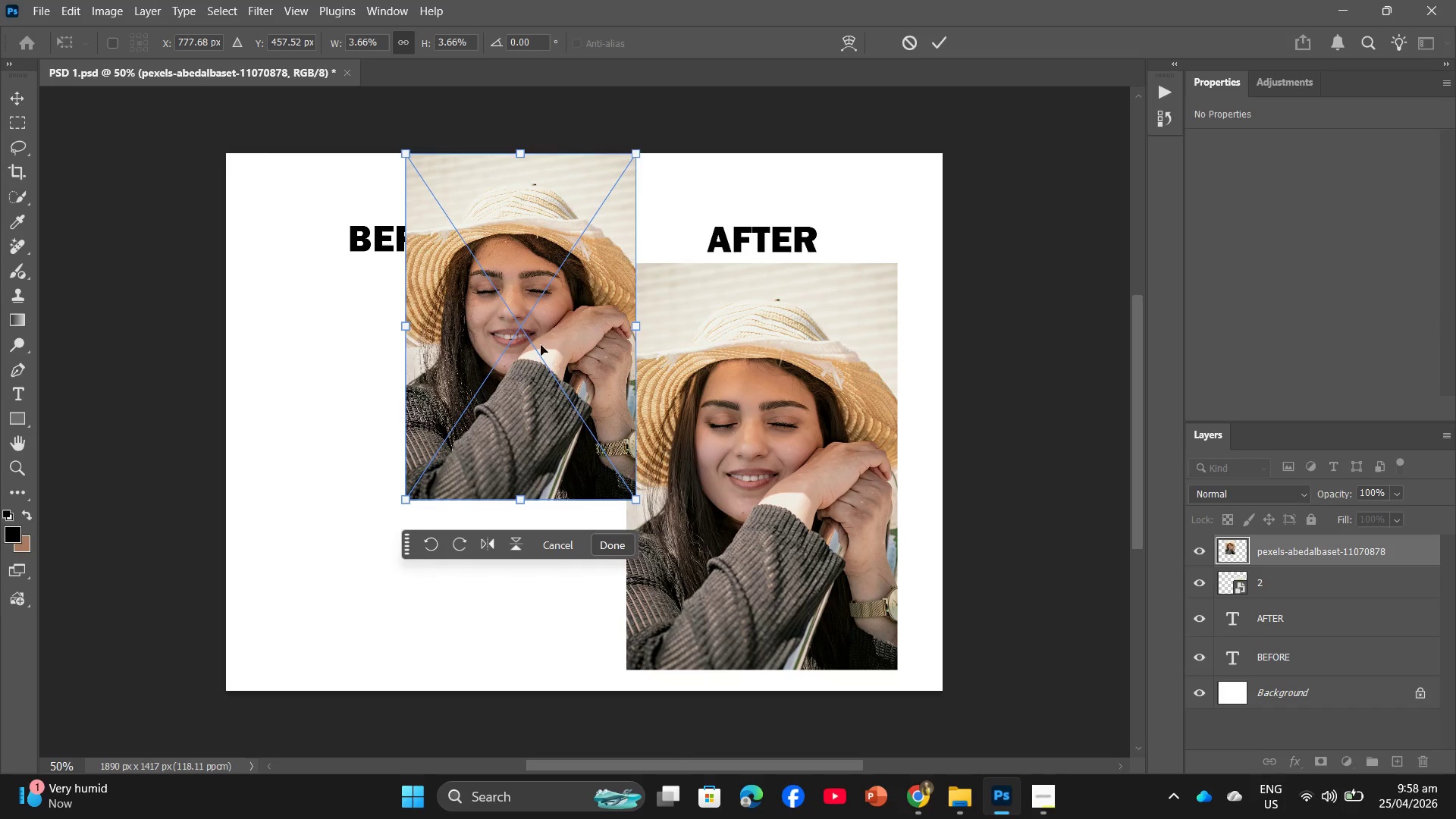 
left_click_drag(start_coordinate=[541, 345], to_coordinate=[456, 462])
 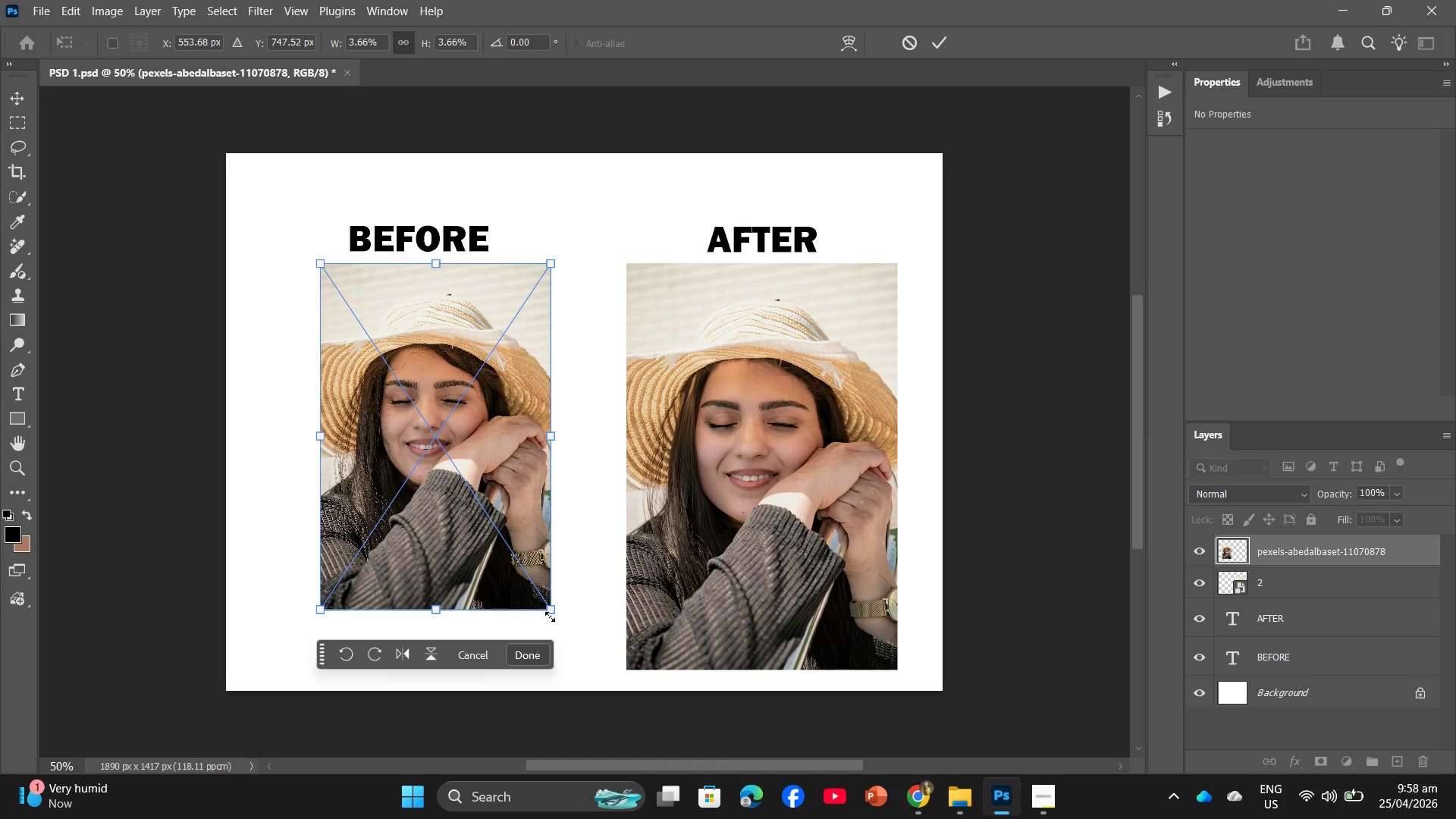 
left_click_drag(start_coordinate=[551, 617], to_coordinate=[584, 683])
 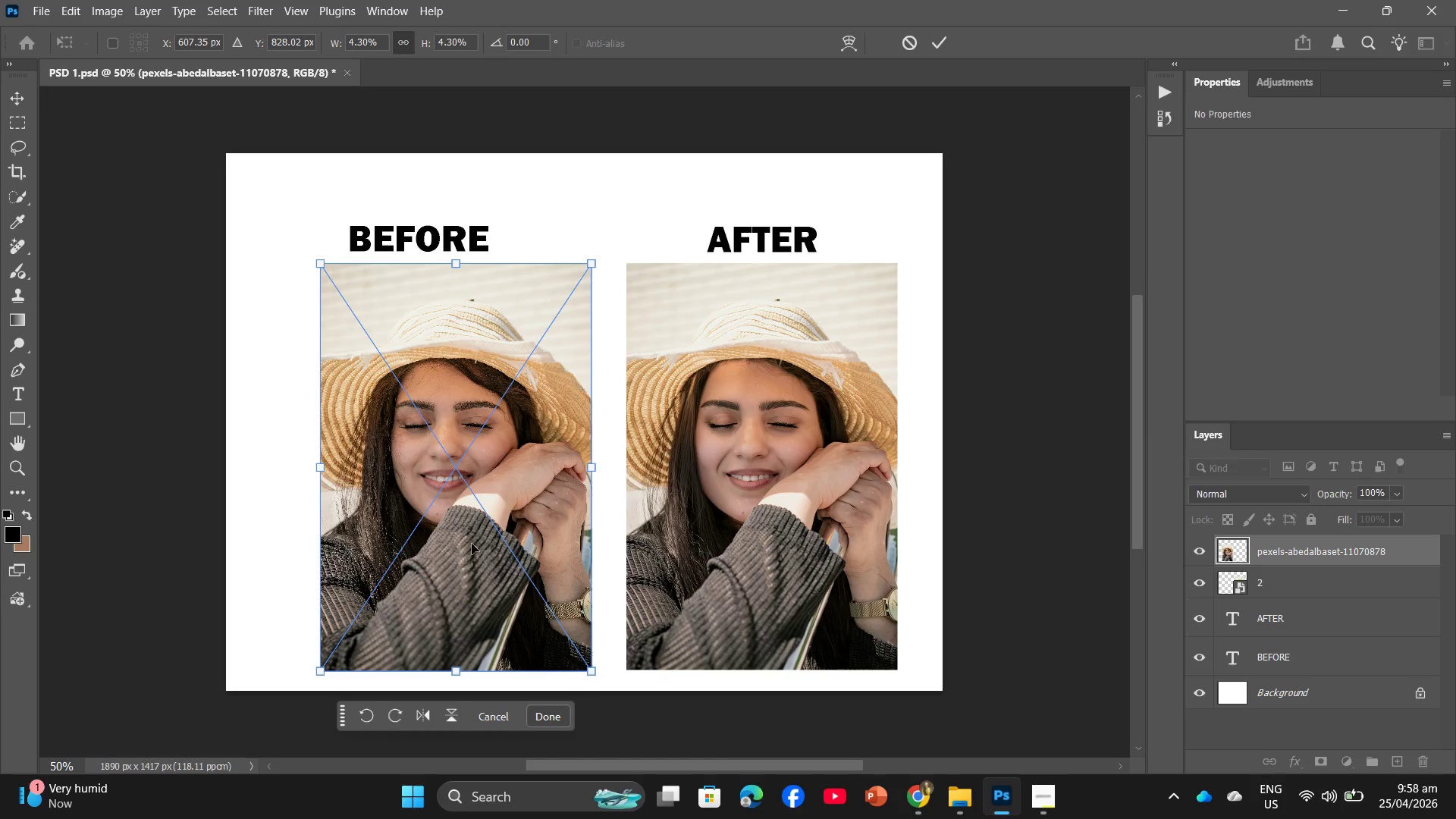 
left_click_drag(start_coordinate=[472, 544], to_coordinate=[457, 551])
 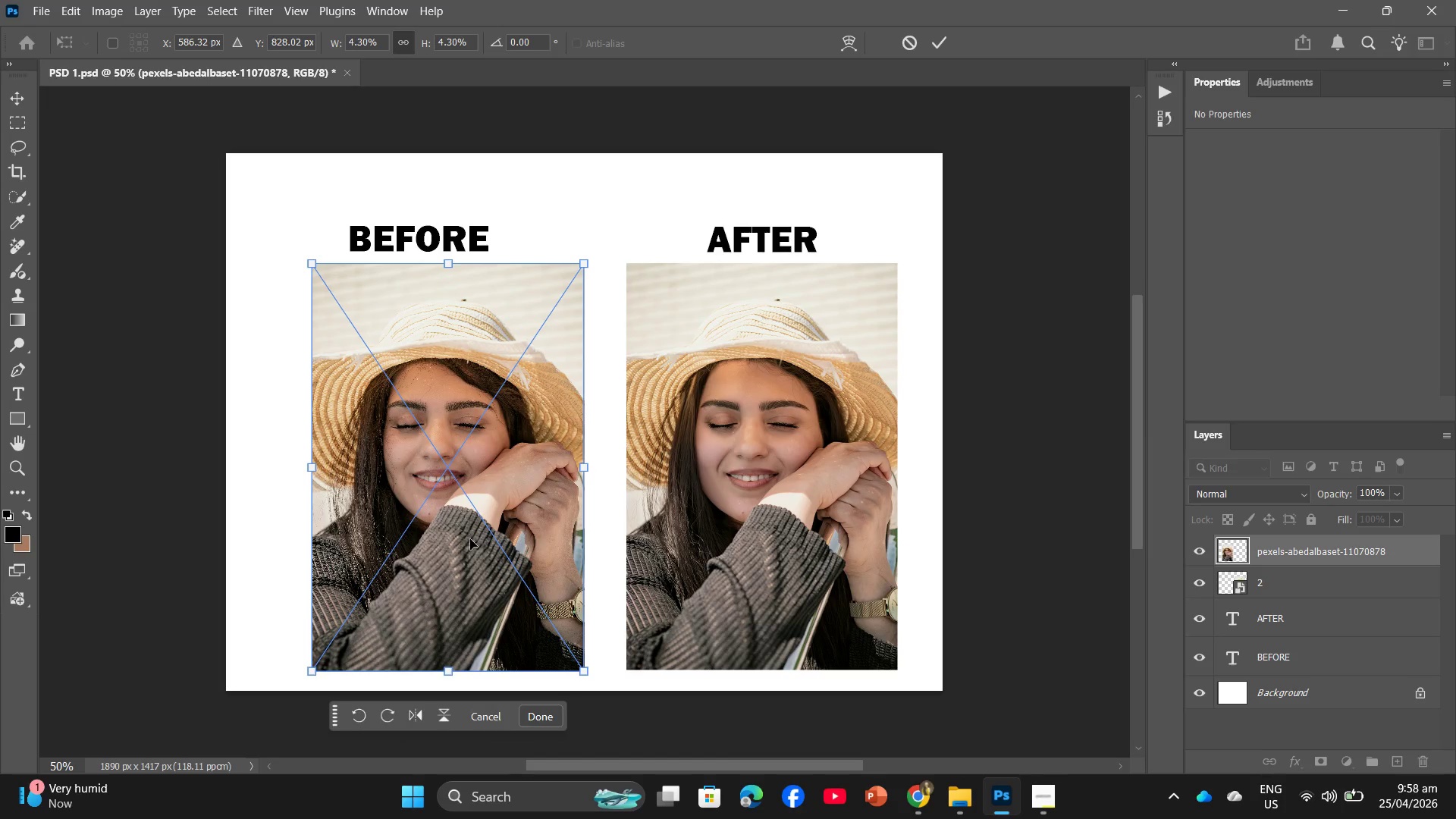 
key(Enter)
 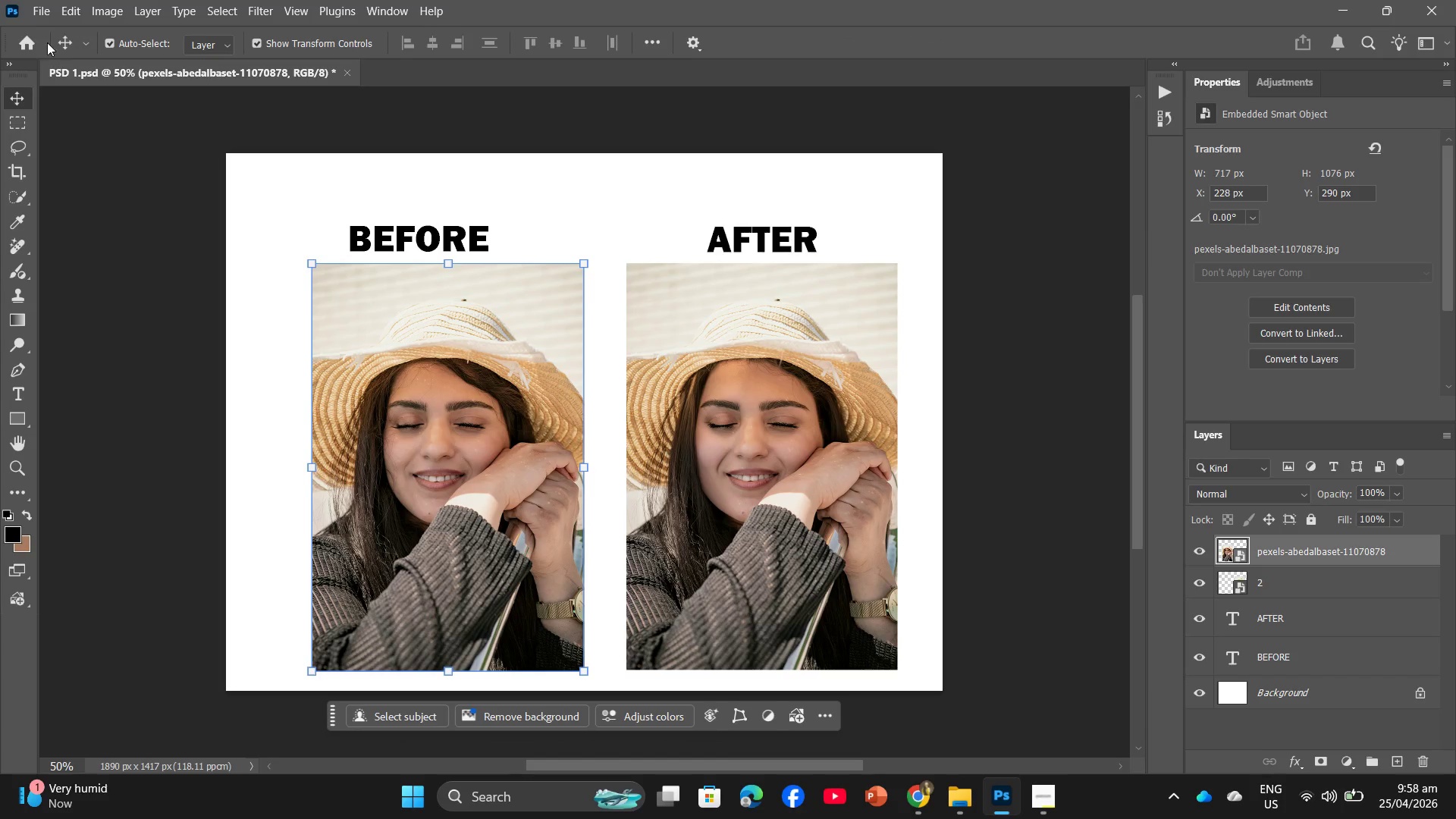 
left_click([53, 0])
 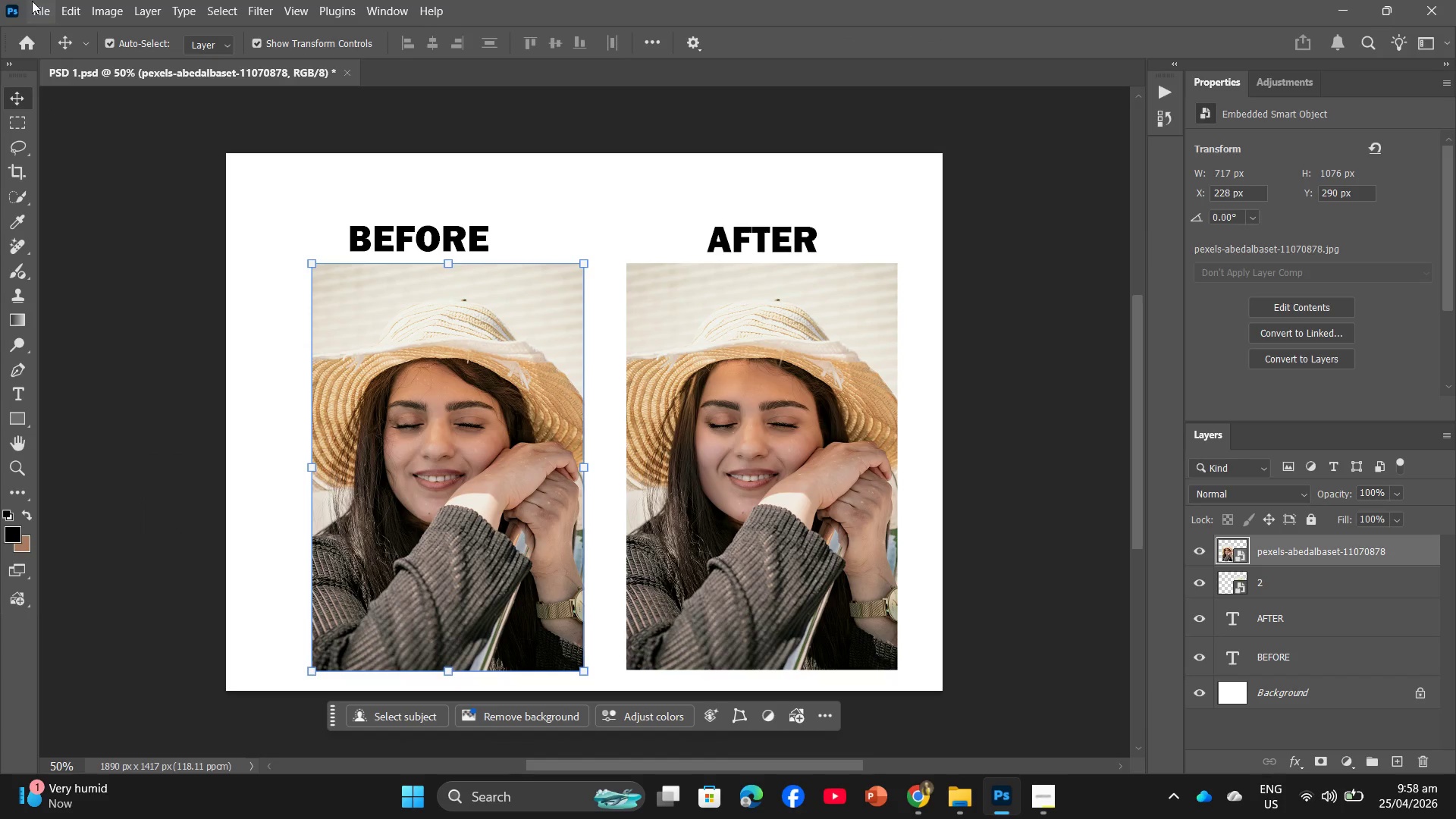 
left_click([34, 7])
 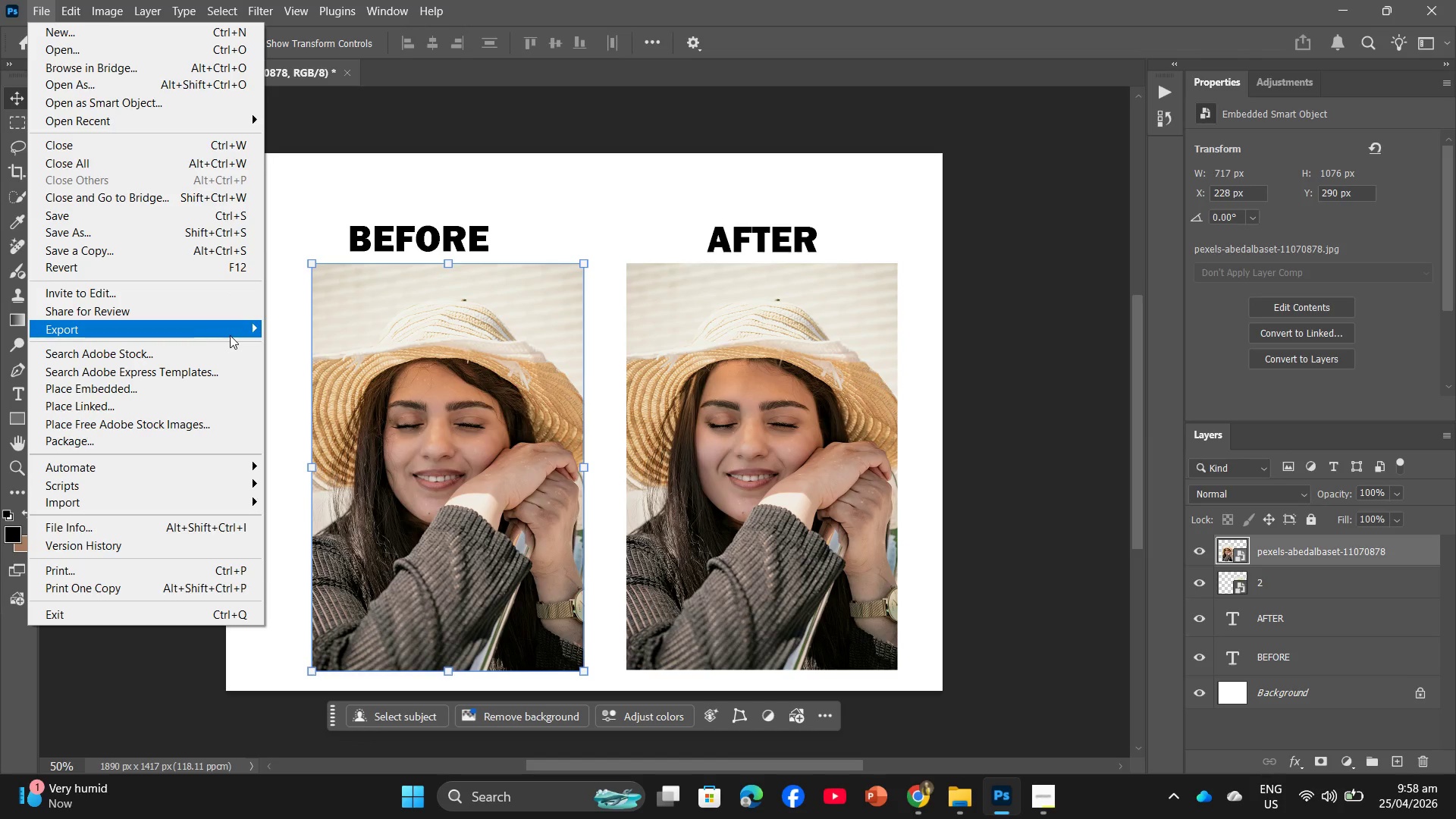 
left_click([364, 351])
 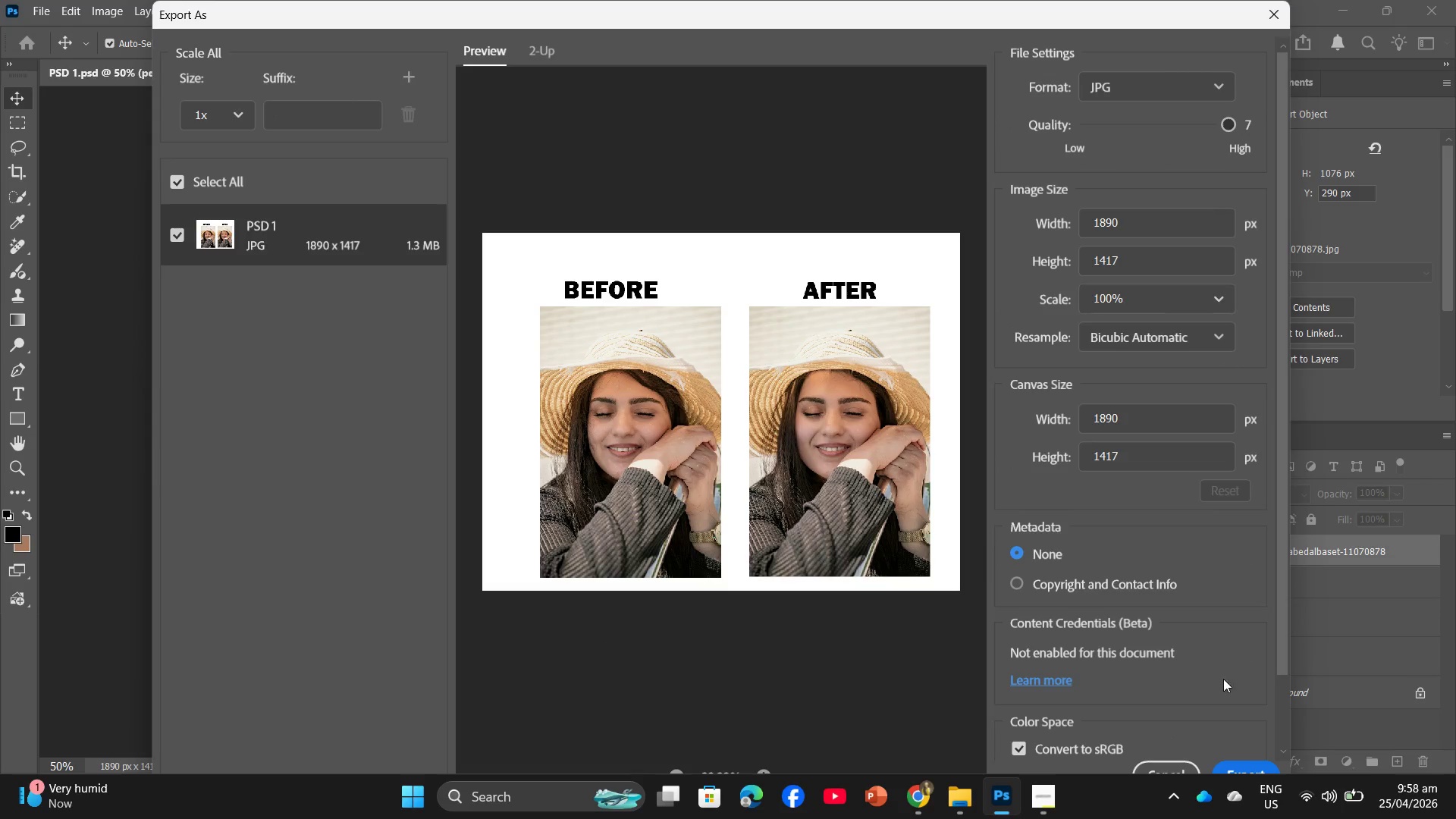 
left_click([1238, 765])
 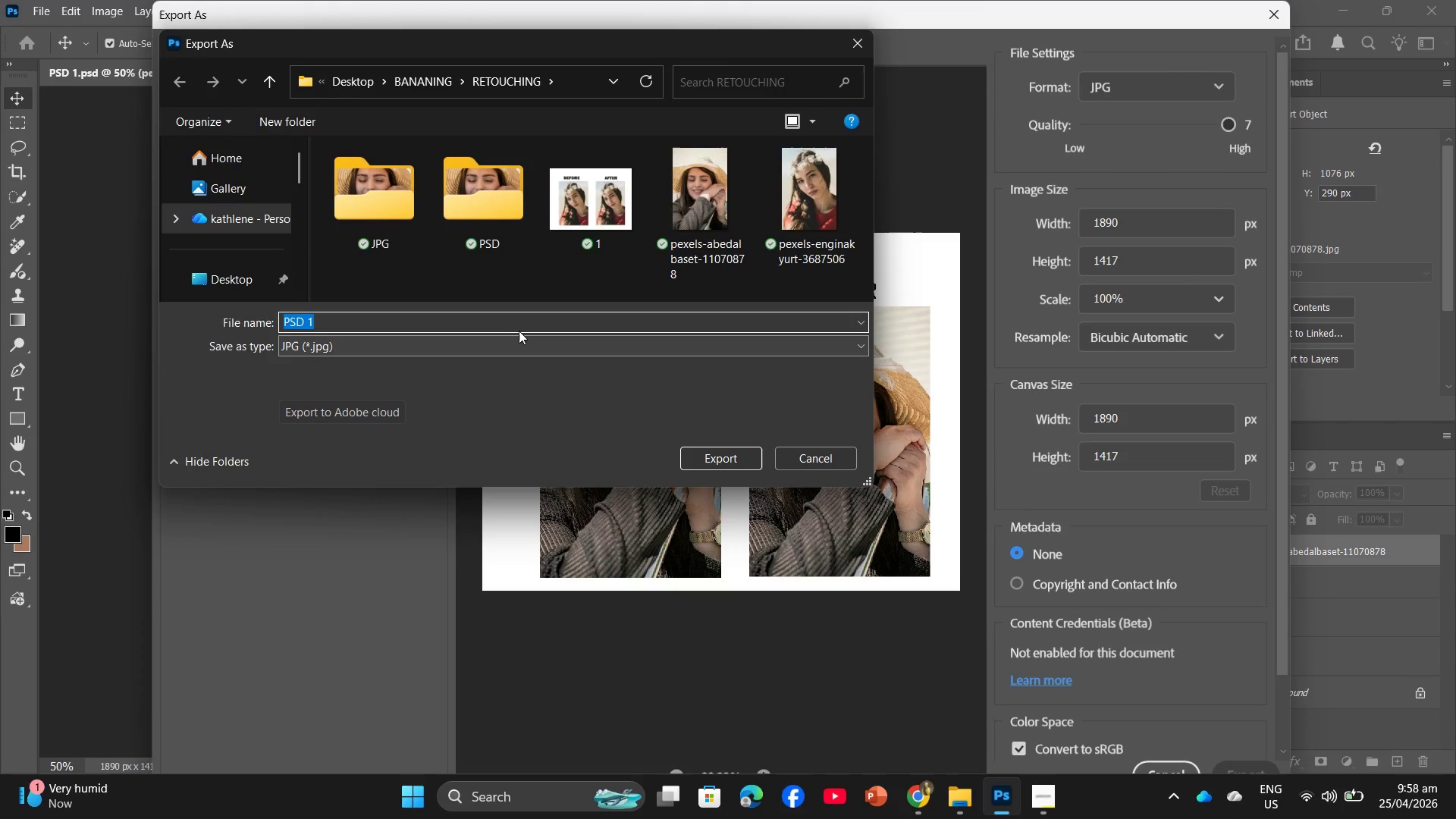 
key(2)
 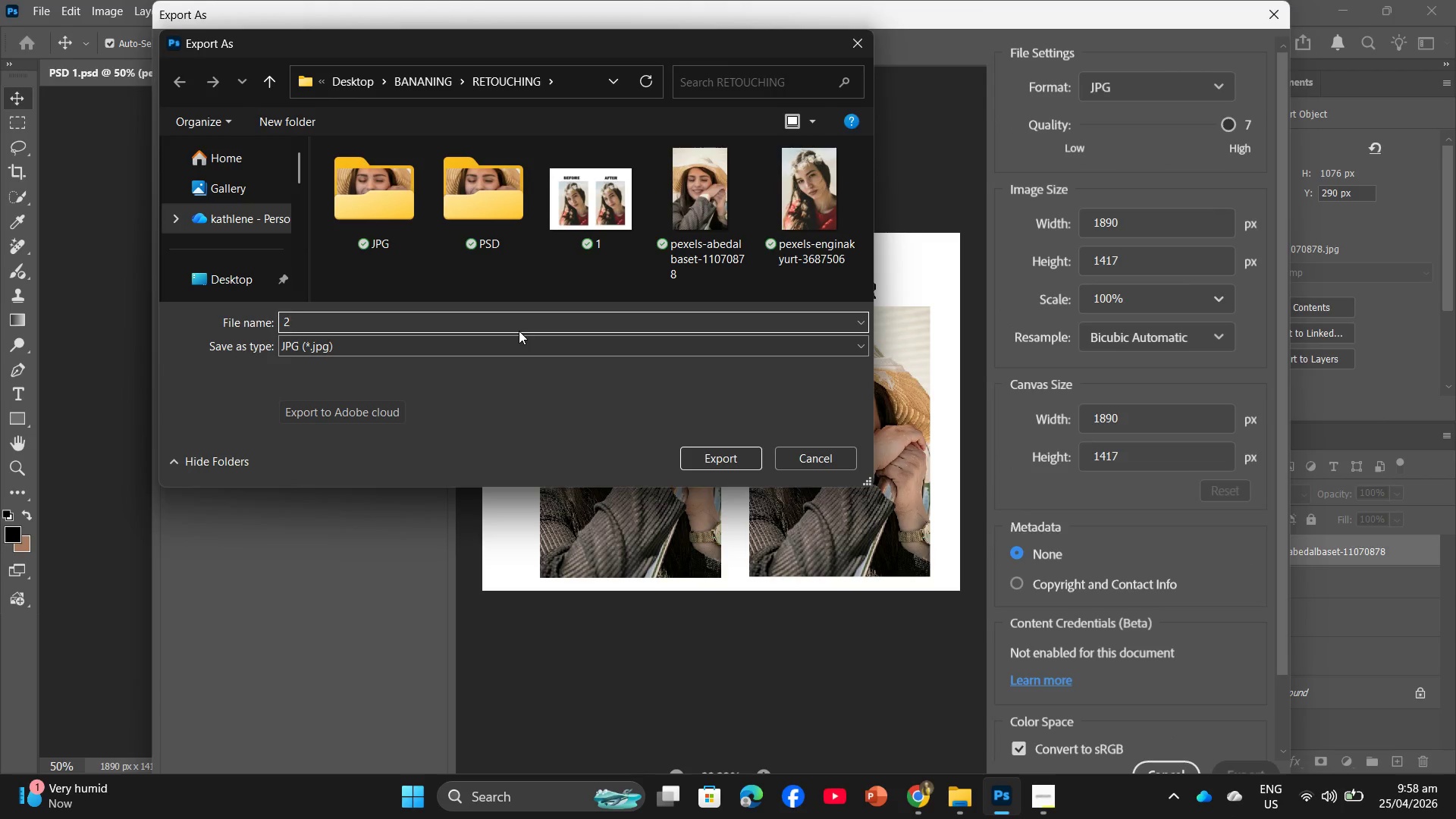 
key(Enter)
 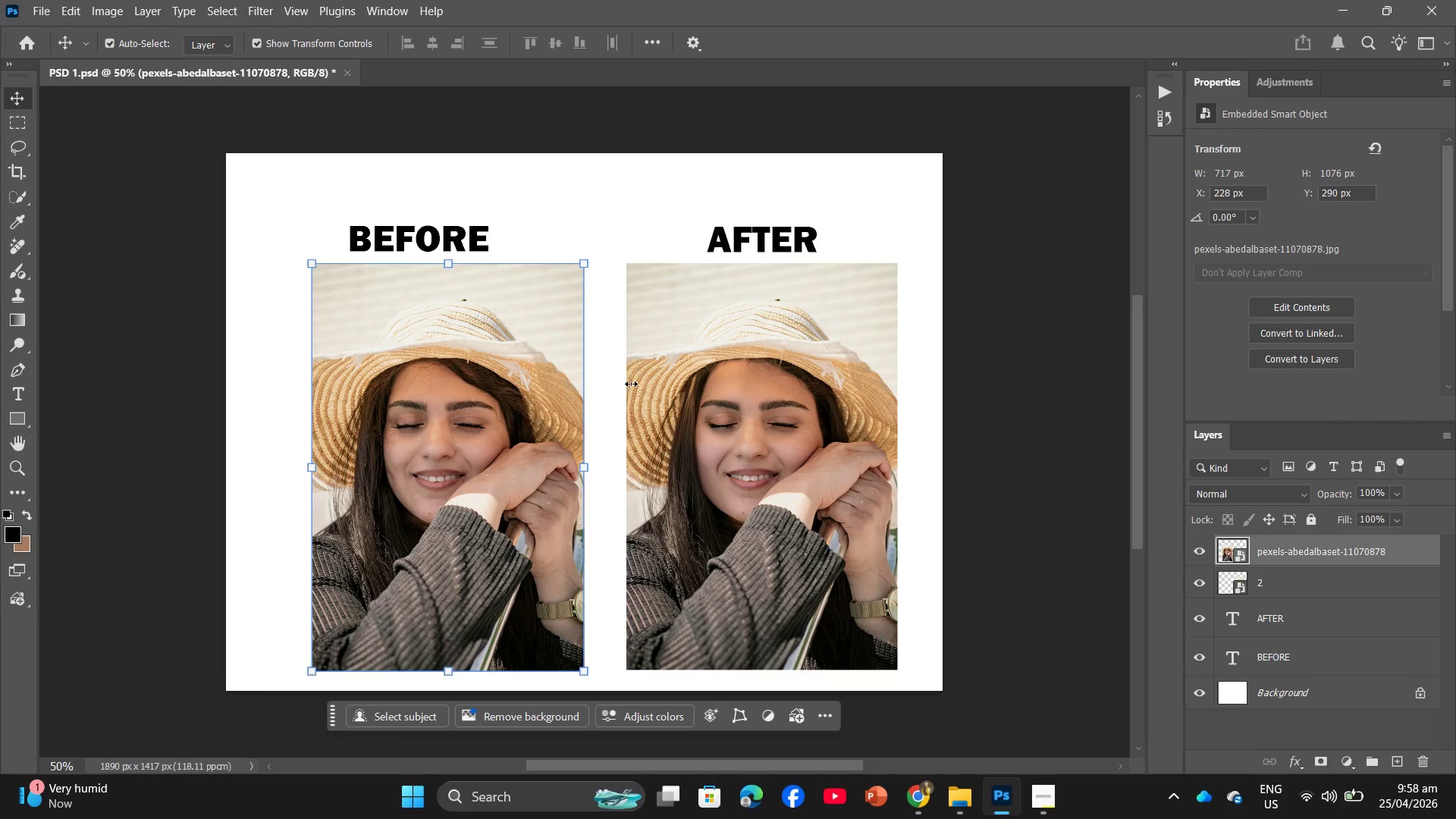 
left_click([976, 473])
 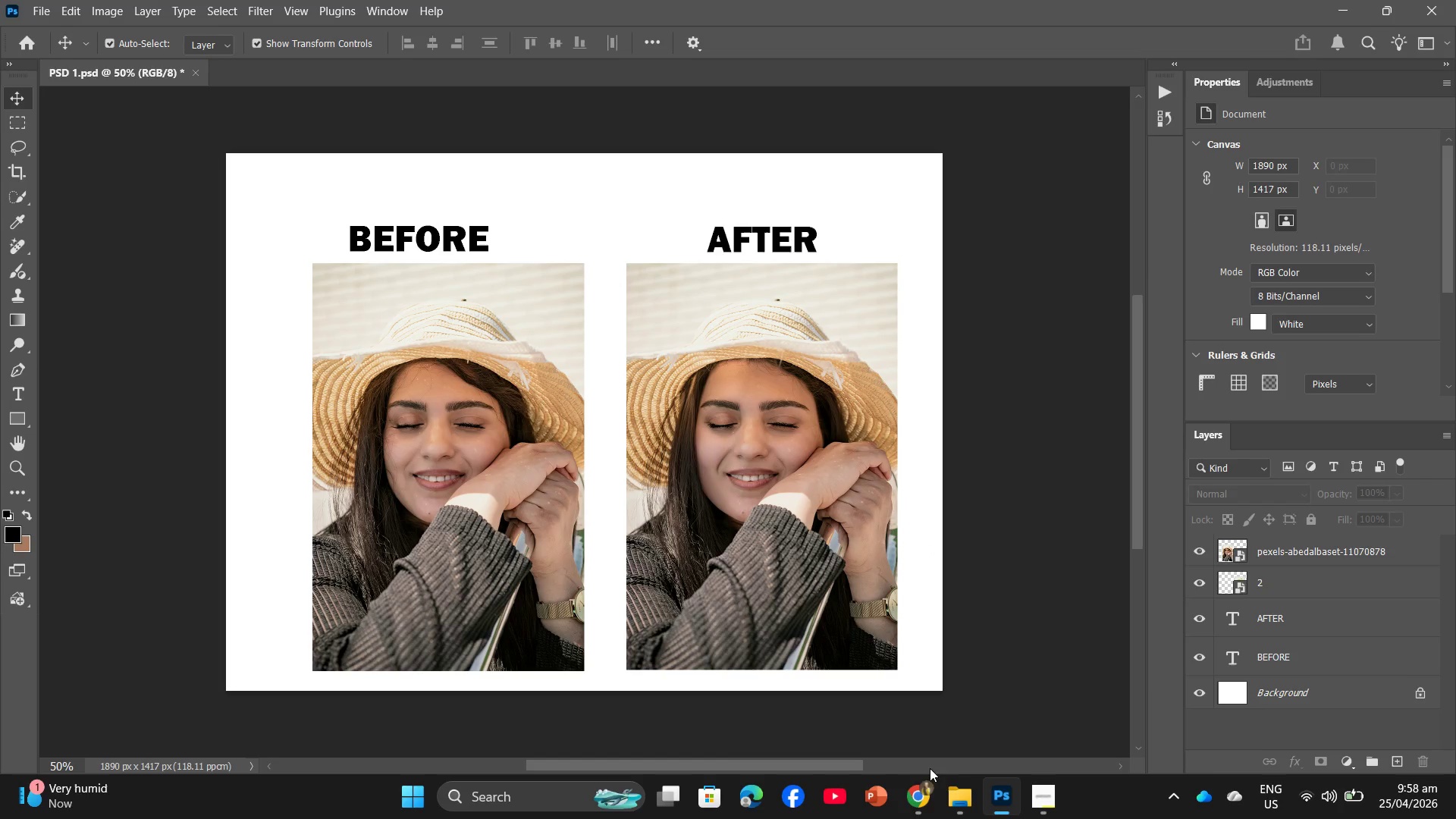 
left_click([961, 794])
 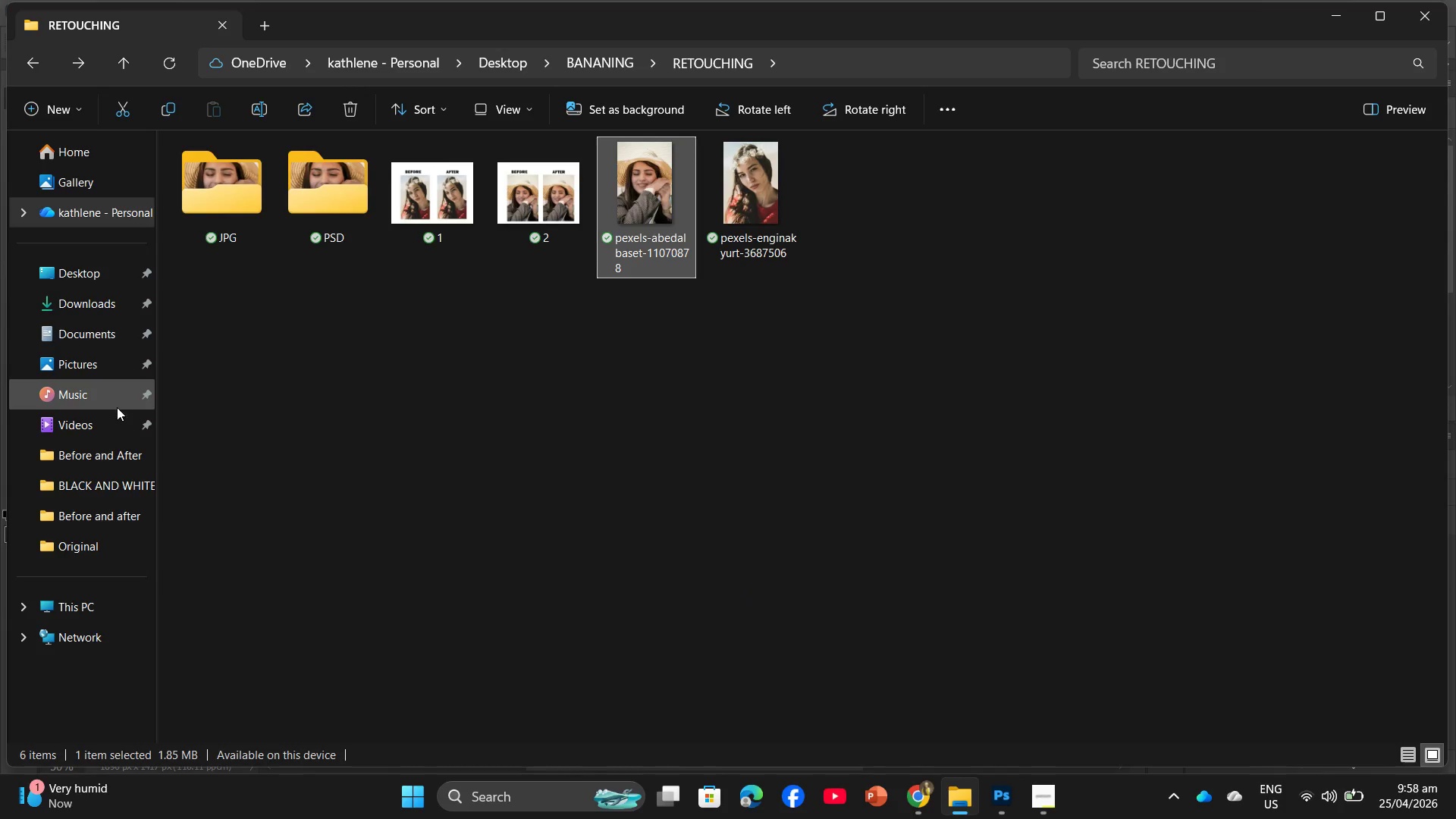 
left_click([99, 309])
 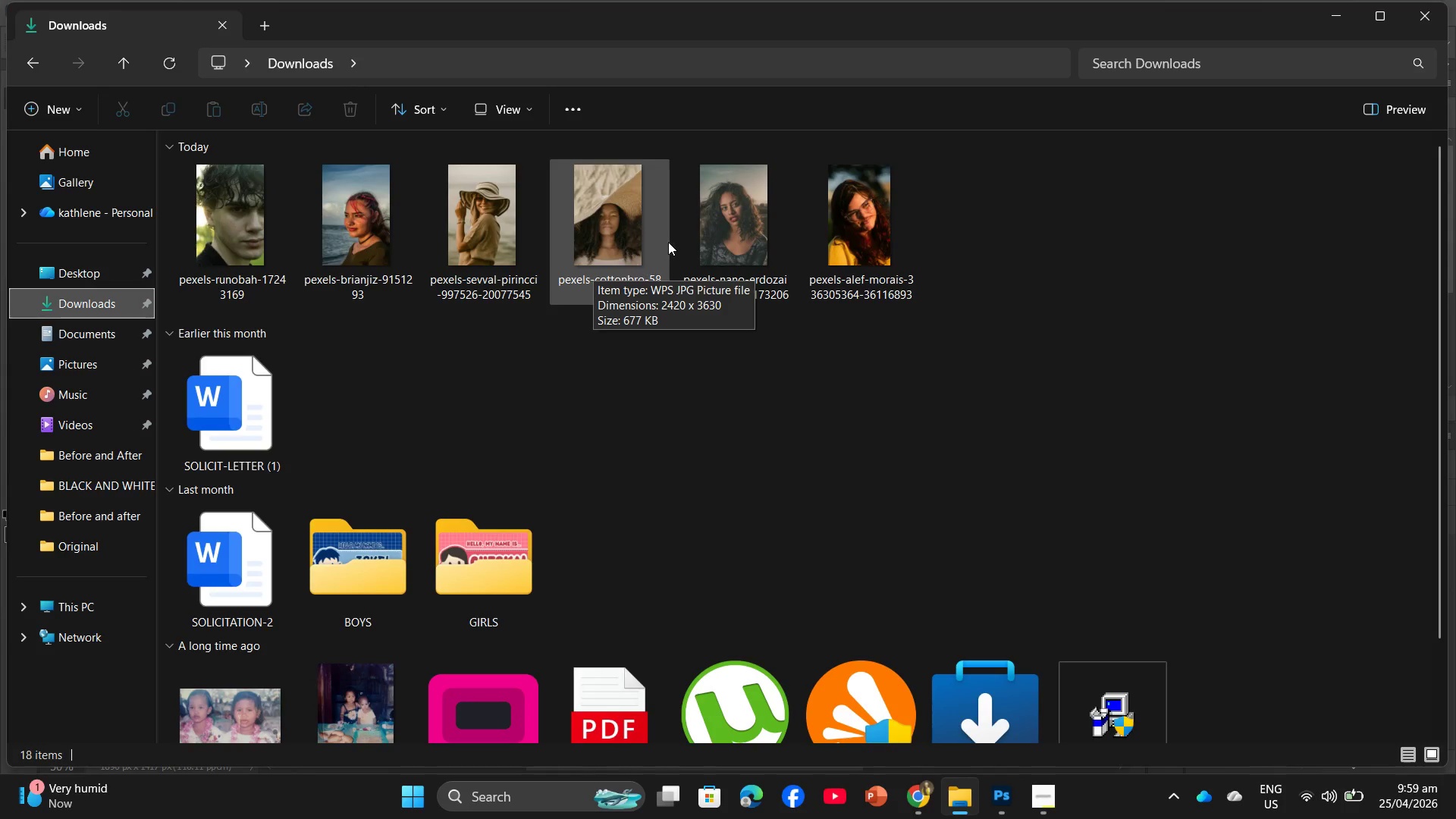 
wait(6.86)
 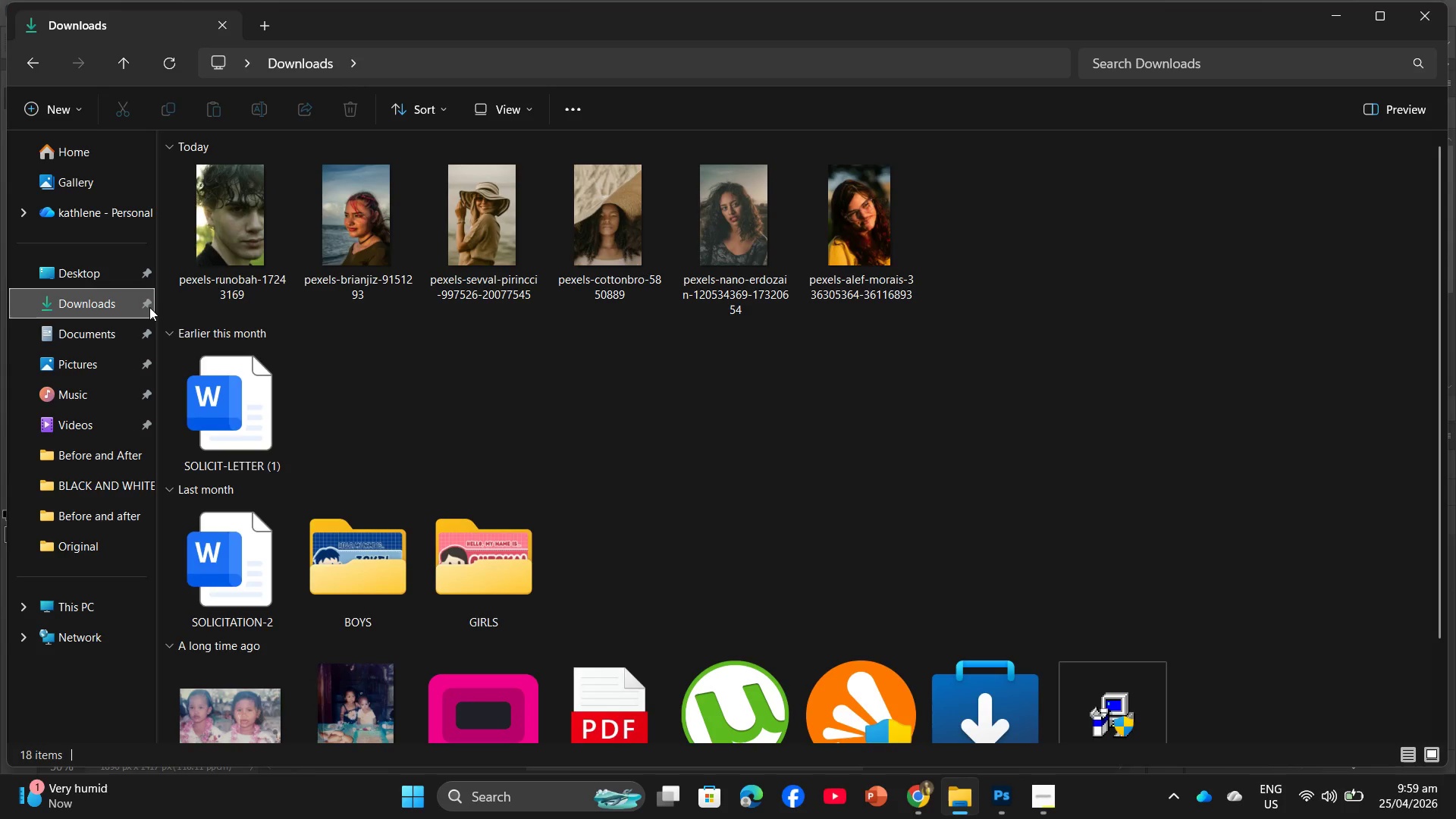 
left_click_drag(start_coordinate=[595, 203], to_coordinate=[283, 55])
 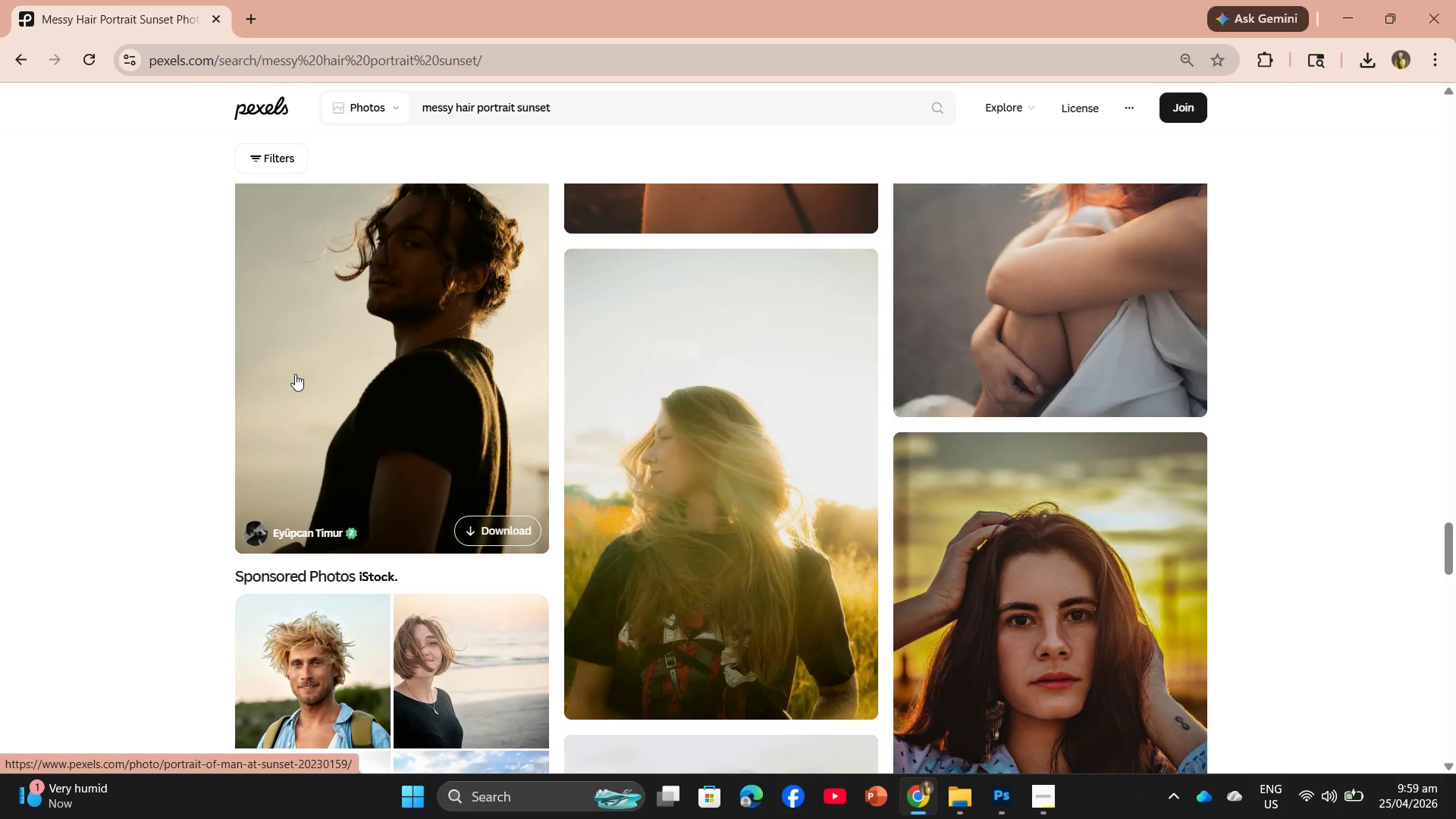 
wait(32.88)
 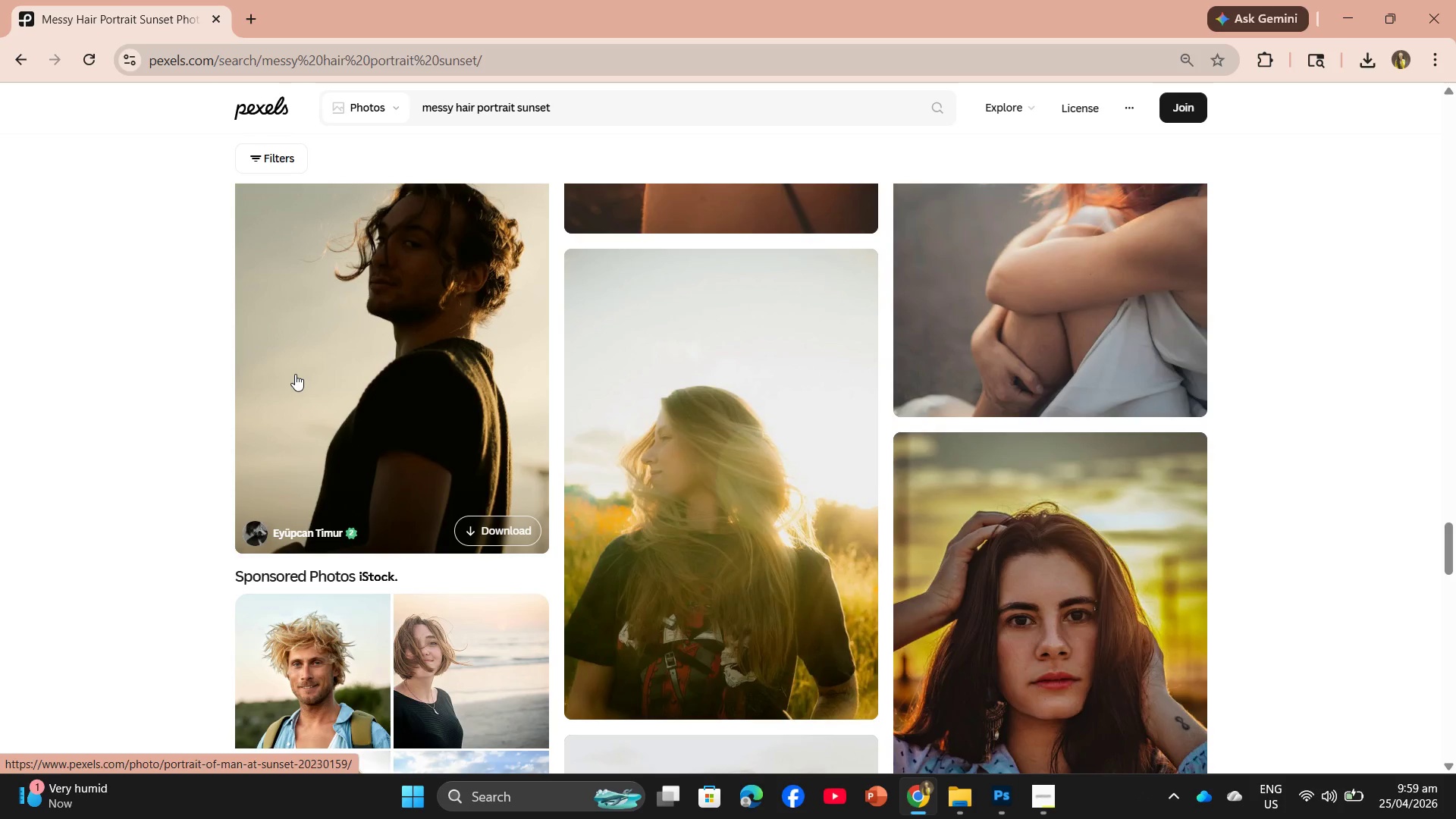 
scroll: coordinate [422, 392], scroll_direction: up, amount: 8.0
 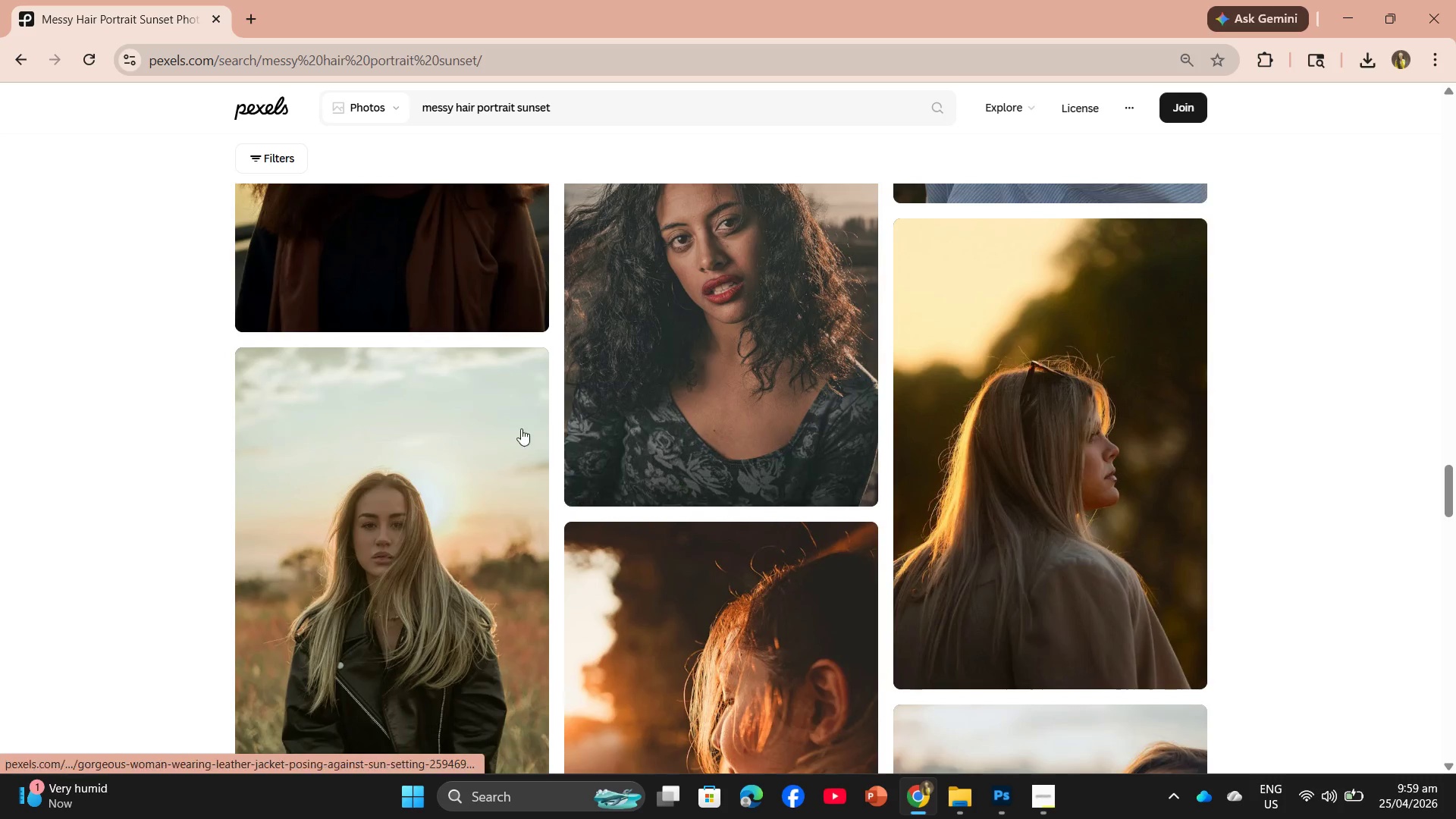 
scroll: coordinate [500, 427], scroll_direction: down, amount: 2.0
 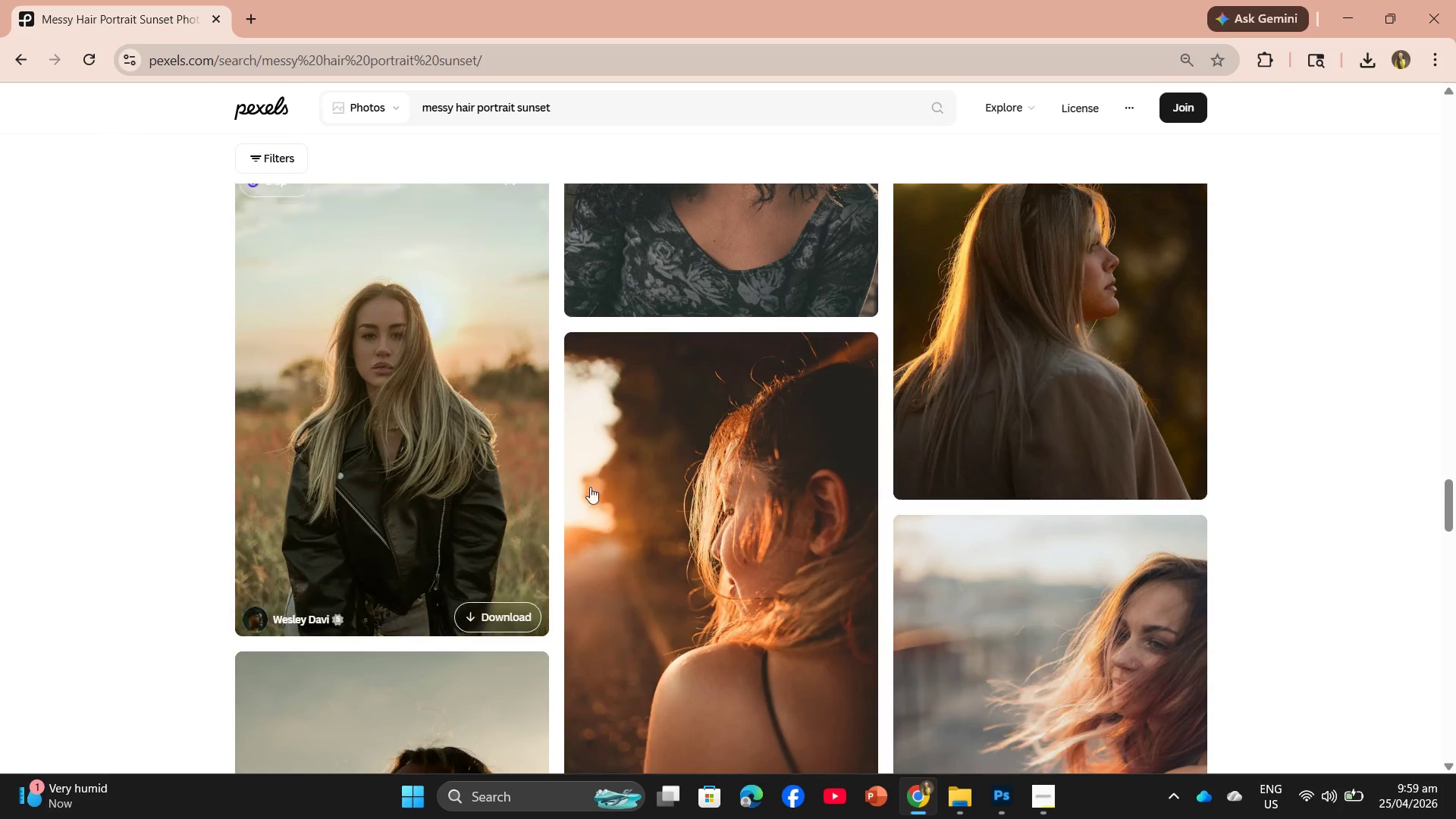 
left_click([755, 573])
 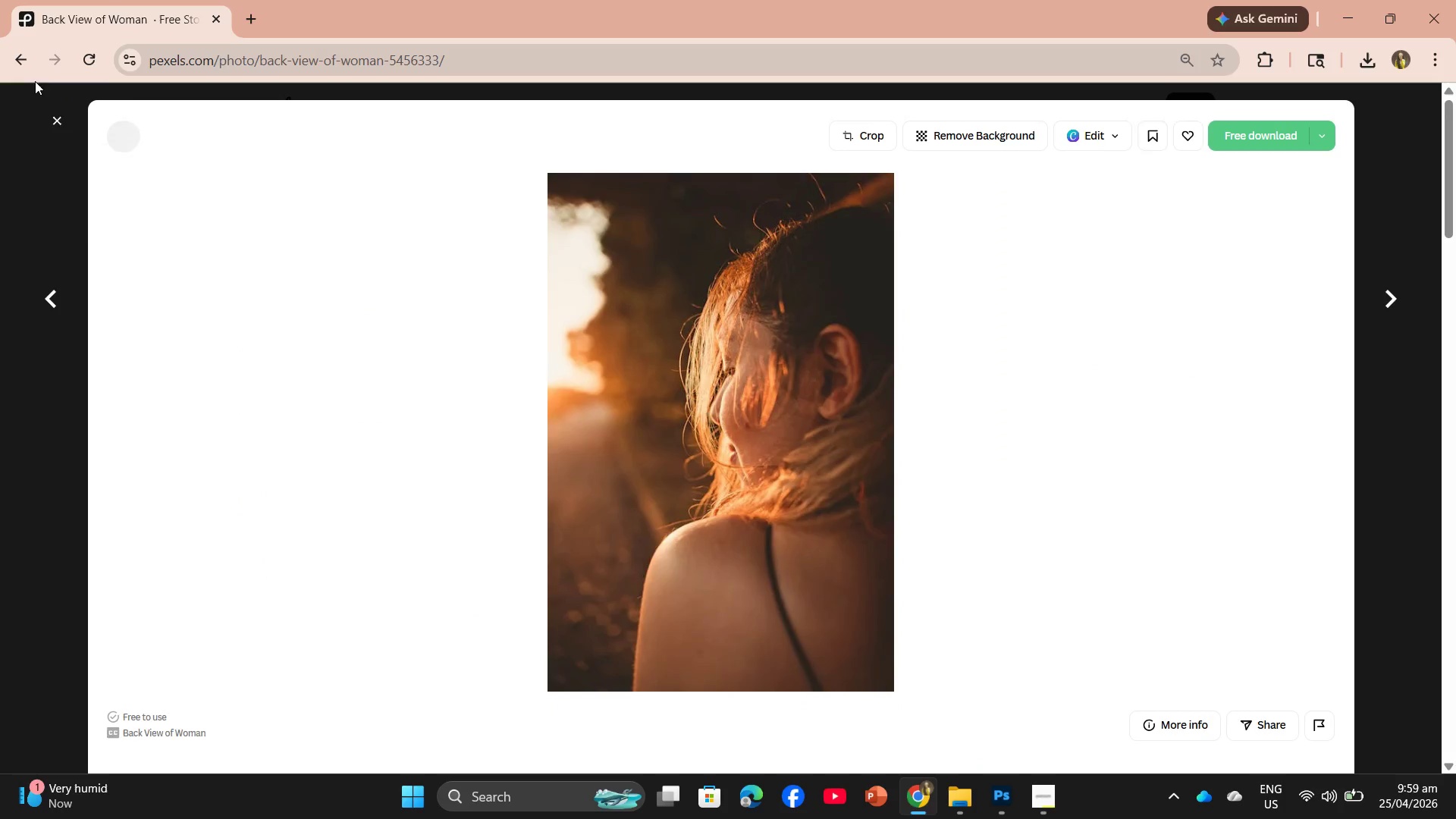 
left_click([49, 118])
 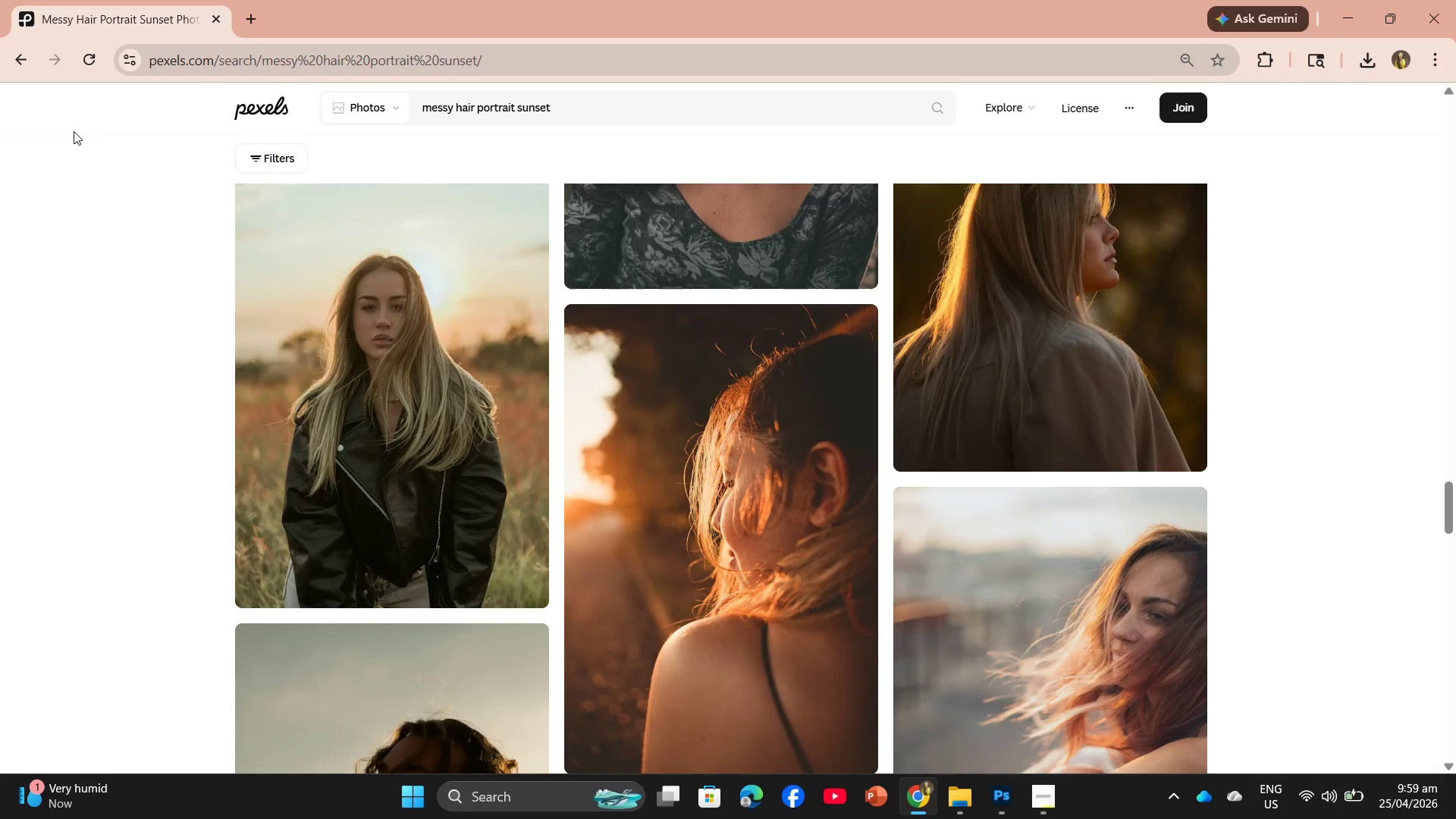 
wait(7.69)
 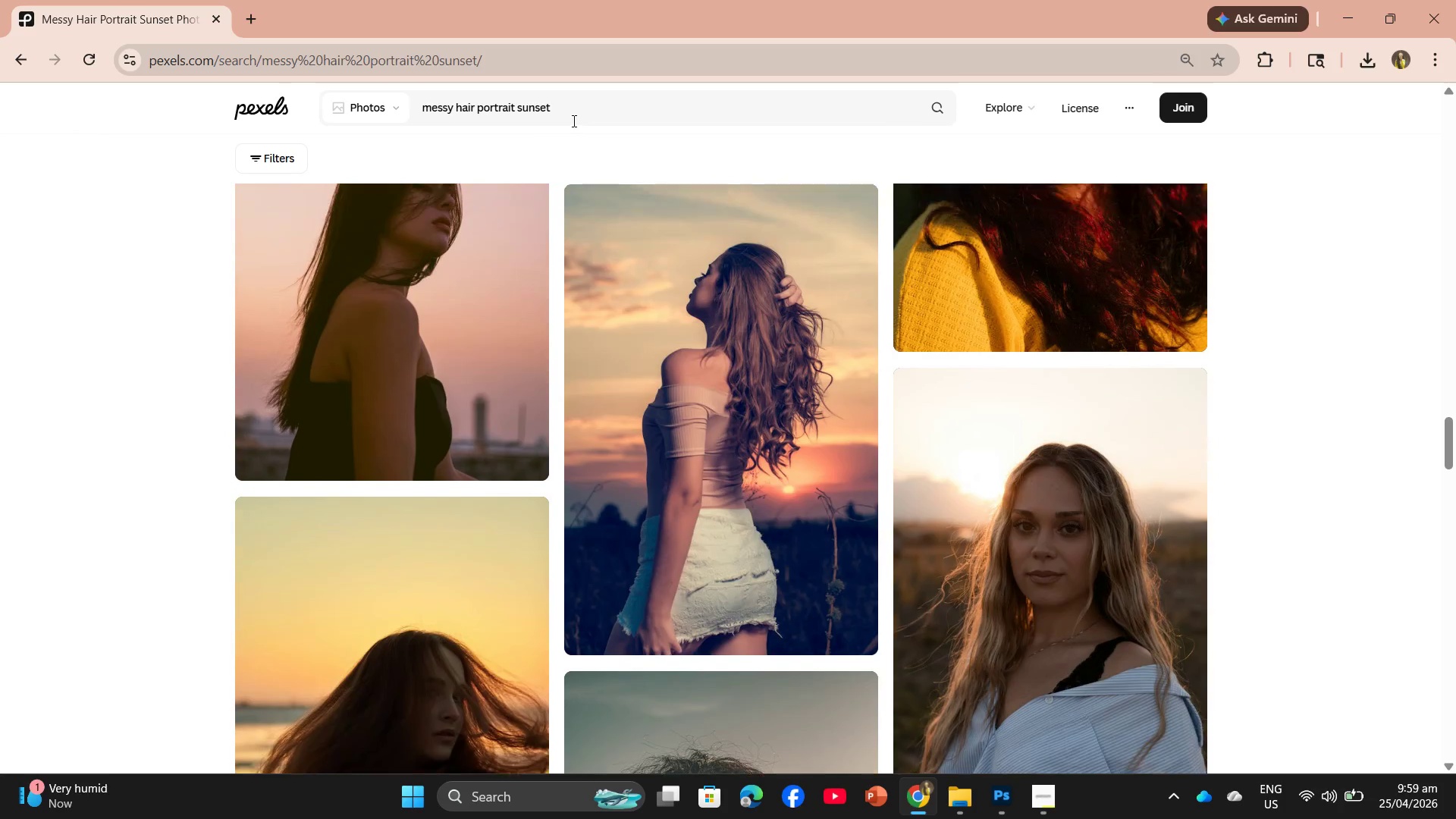 
left_click_drag(start_coordinate=[585, 115], to_coordinate=[383, 113])
 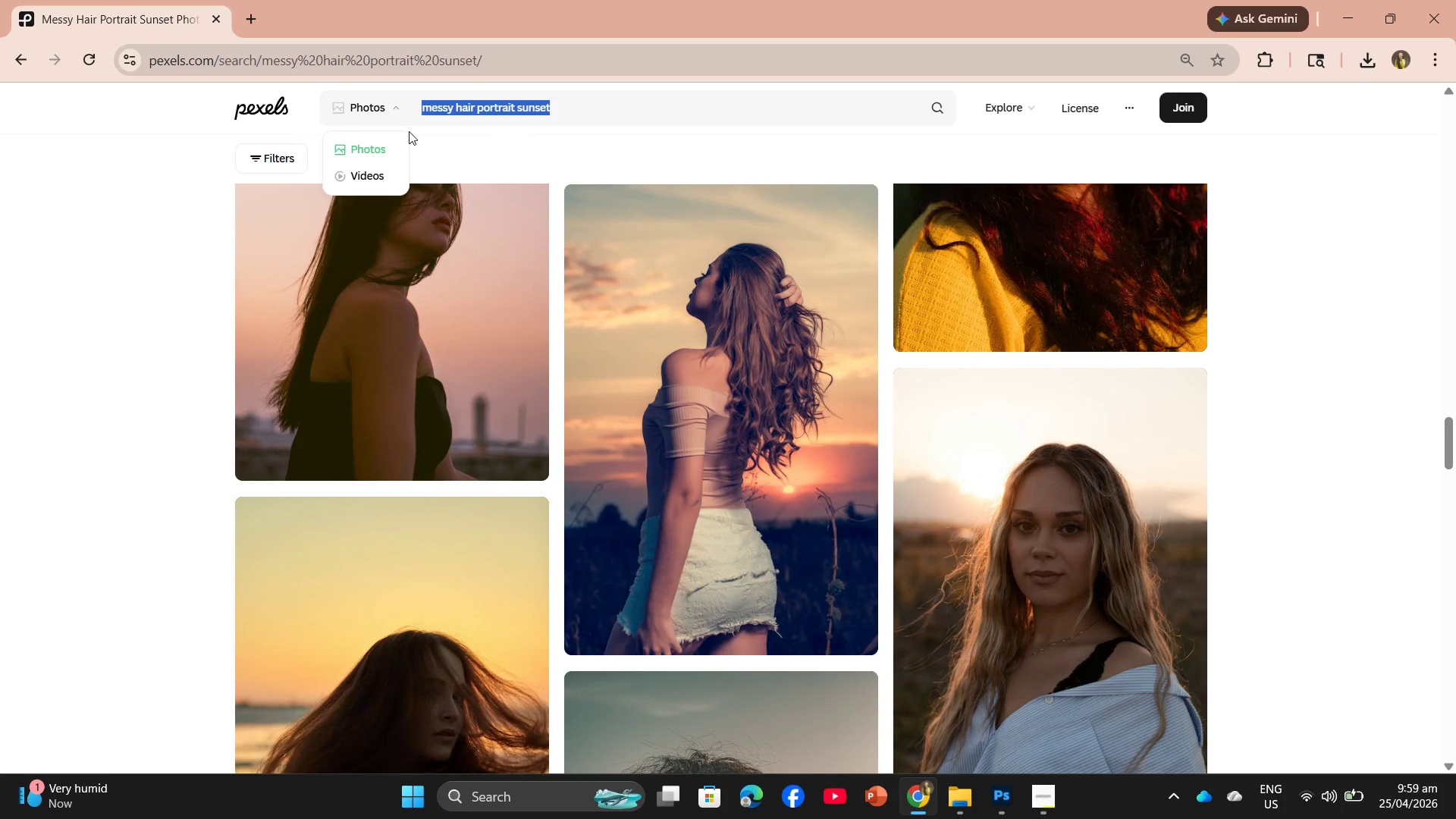 
scroll: coordinate [570, 121], scroll_direction: up, amount: 9.0
 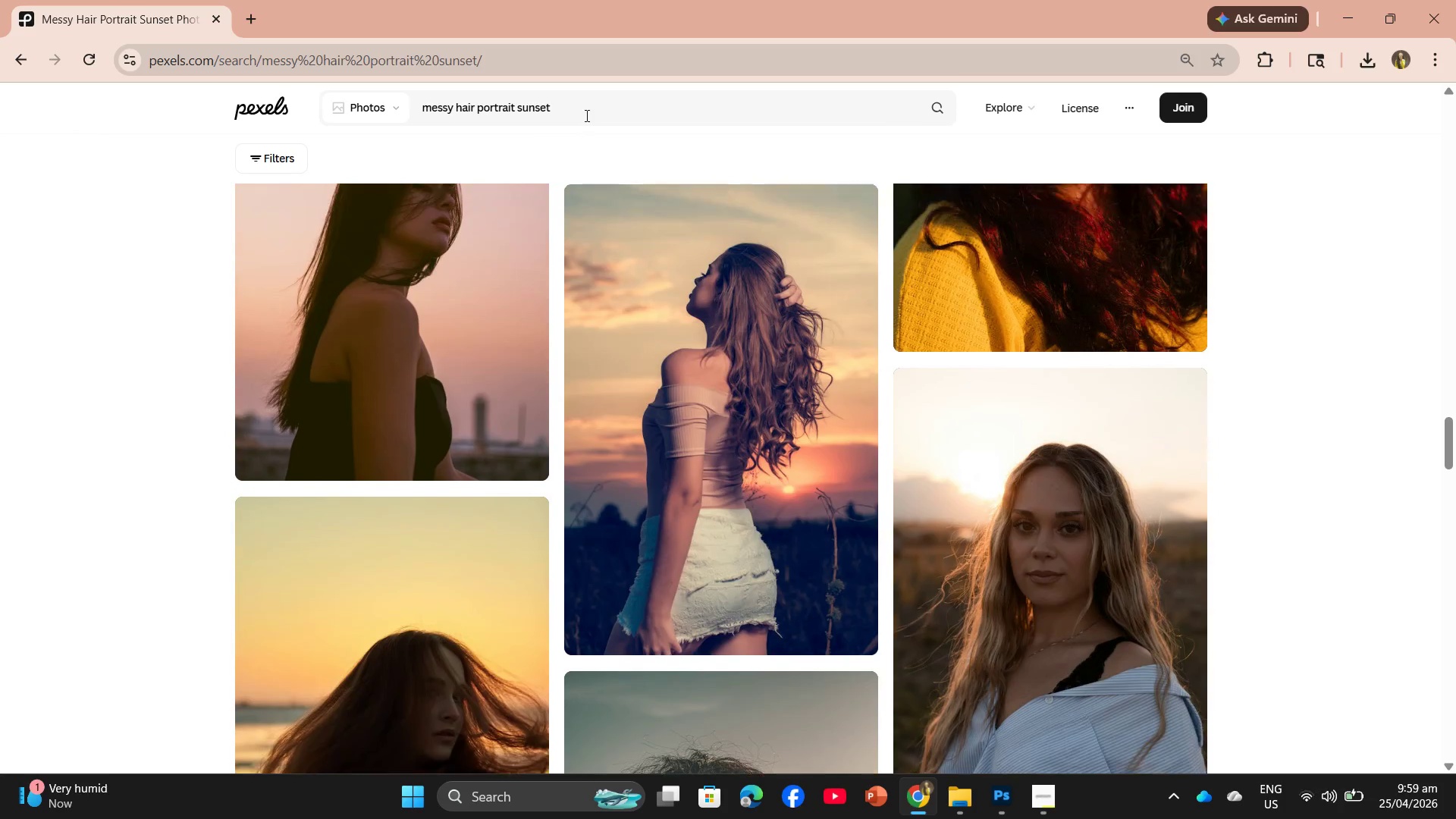 
type(PORTRAIT )
 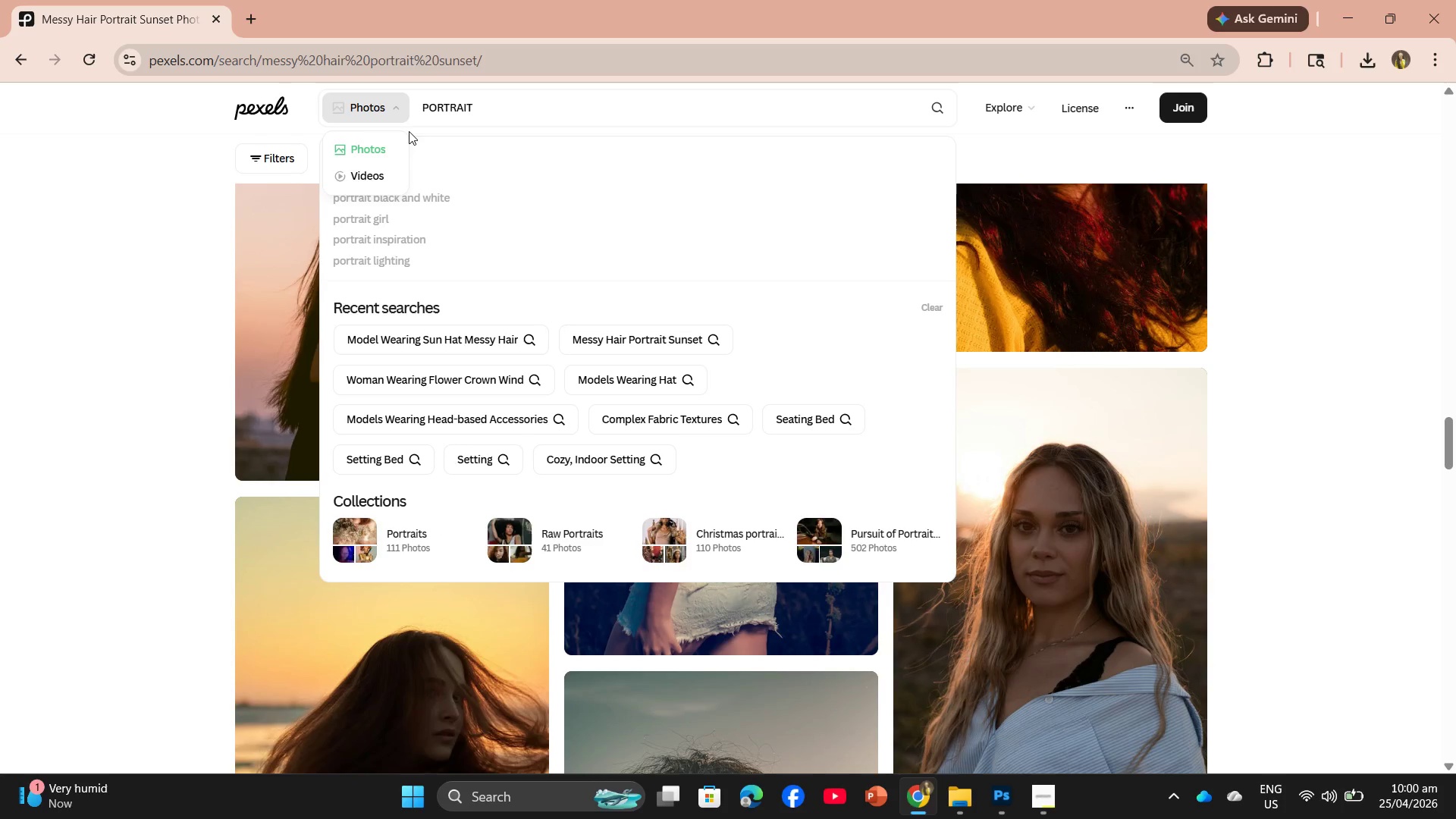 
type(OUTDOORS WIND L)
key(Backspace)
type(BLOW HAIR)
 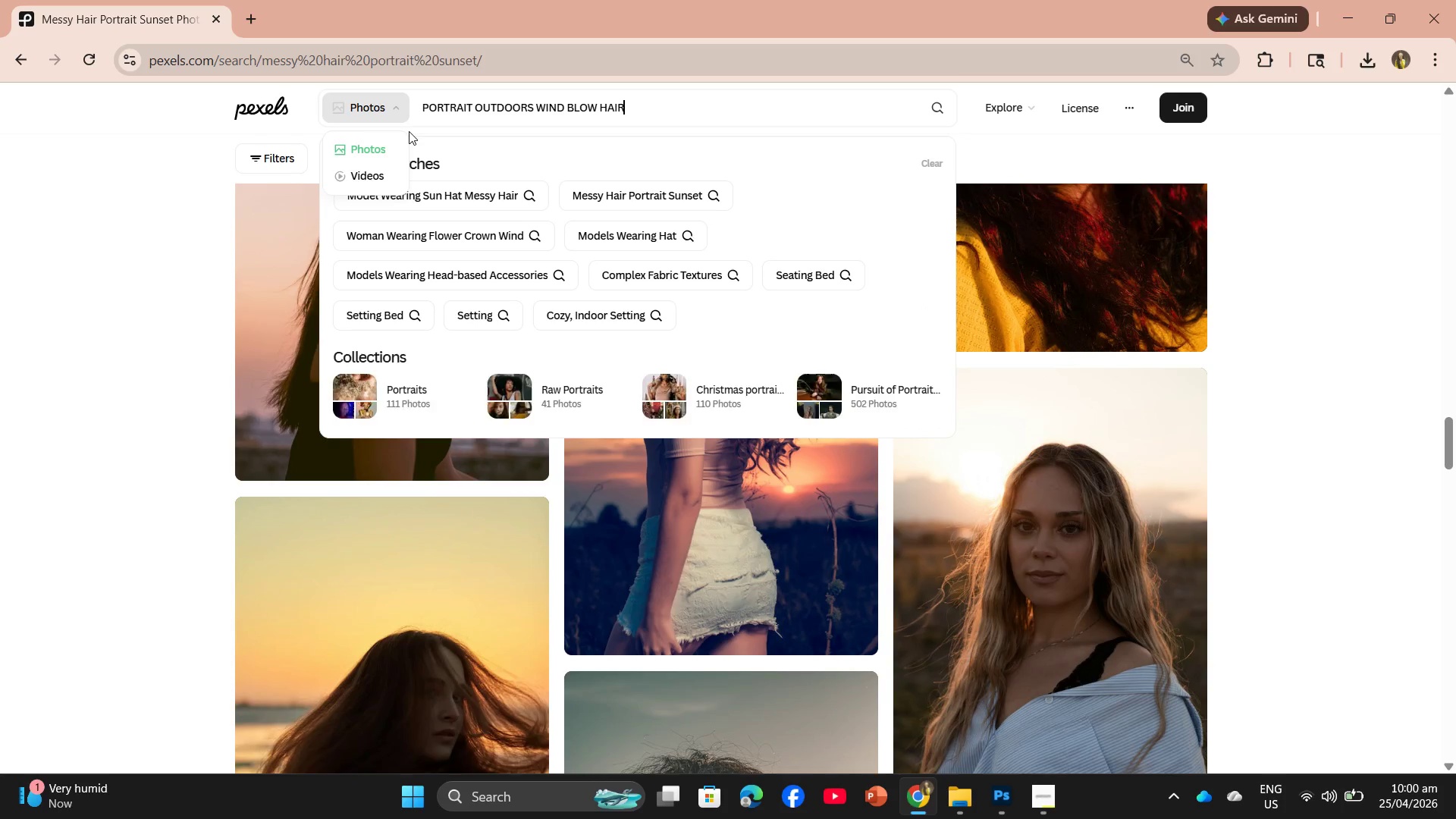 
key(Enter)
 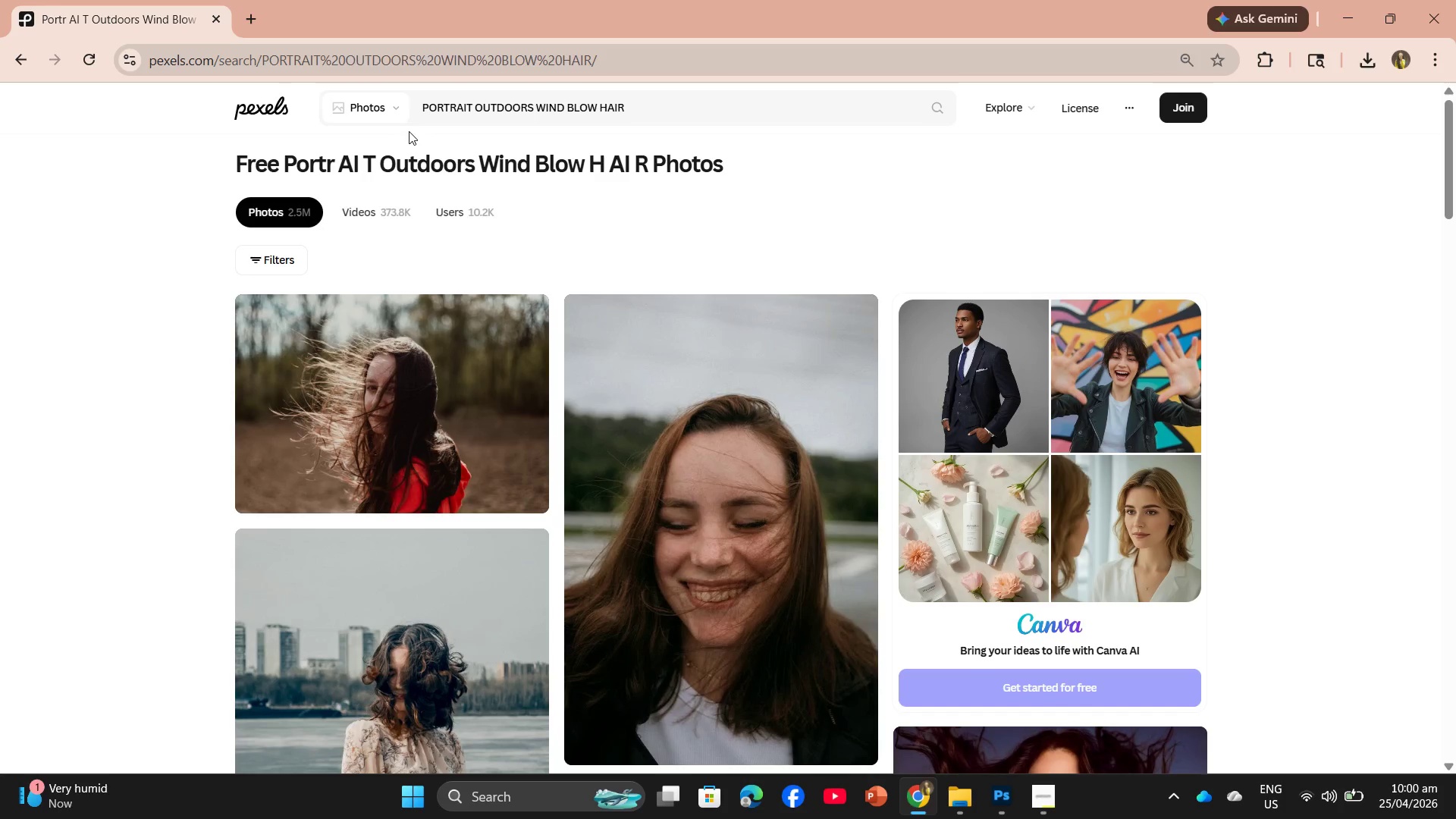 
scroll: coordinate [741, 520], scroll_direction: down, amount: 9.0
 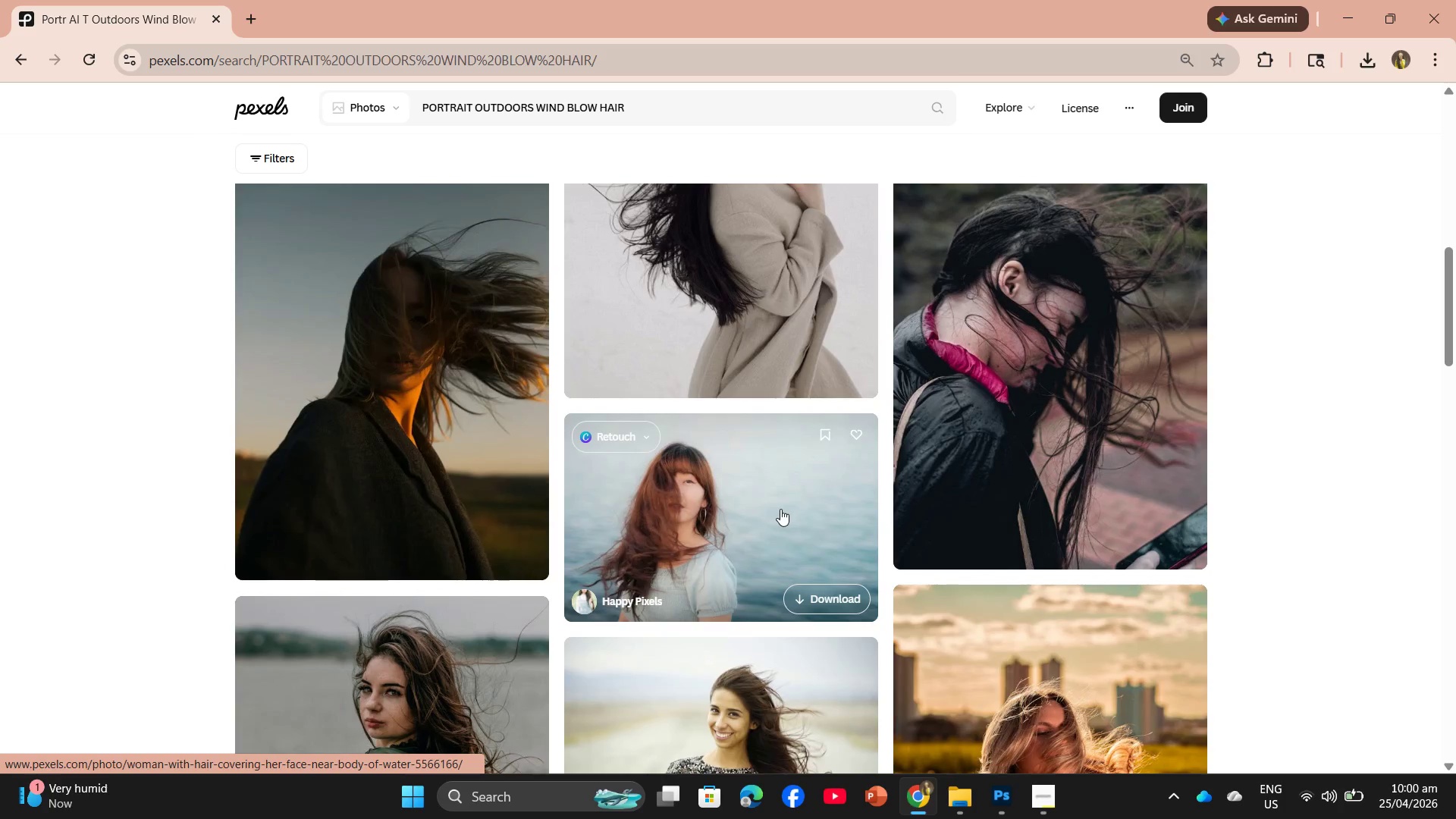 
scroll: coordinate [767, 507], scroll_direction: up, amount: 3.0
 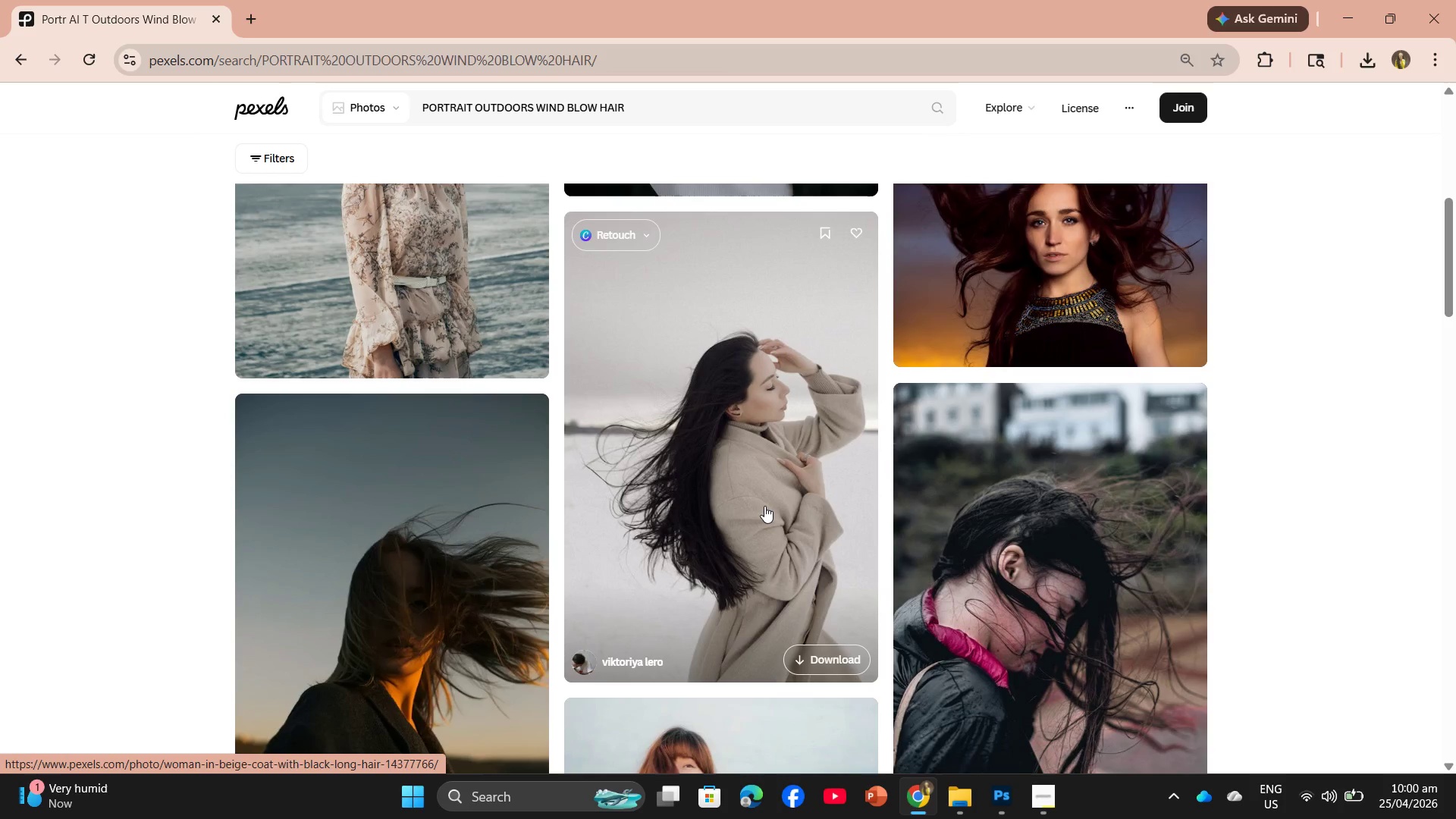 
scroll: coordinate [764, 506], scroll_direction: down, amount: 1.0
 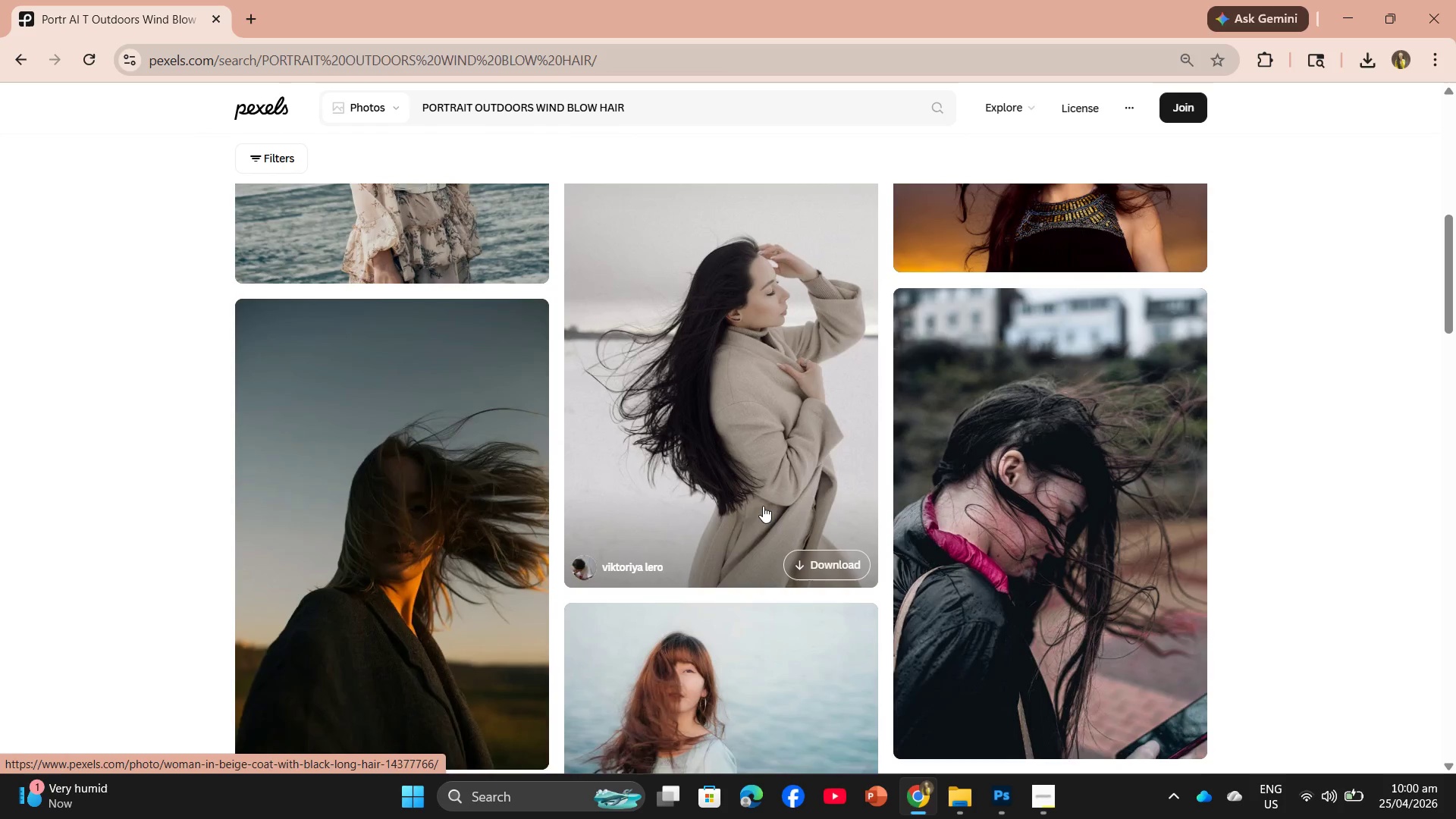 
scroll: coordinate [709, 469], scroll_direction: up, amount: 3.0
 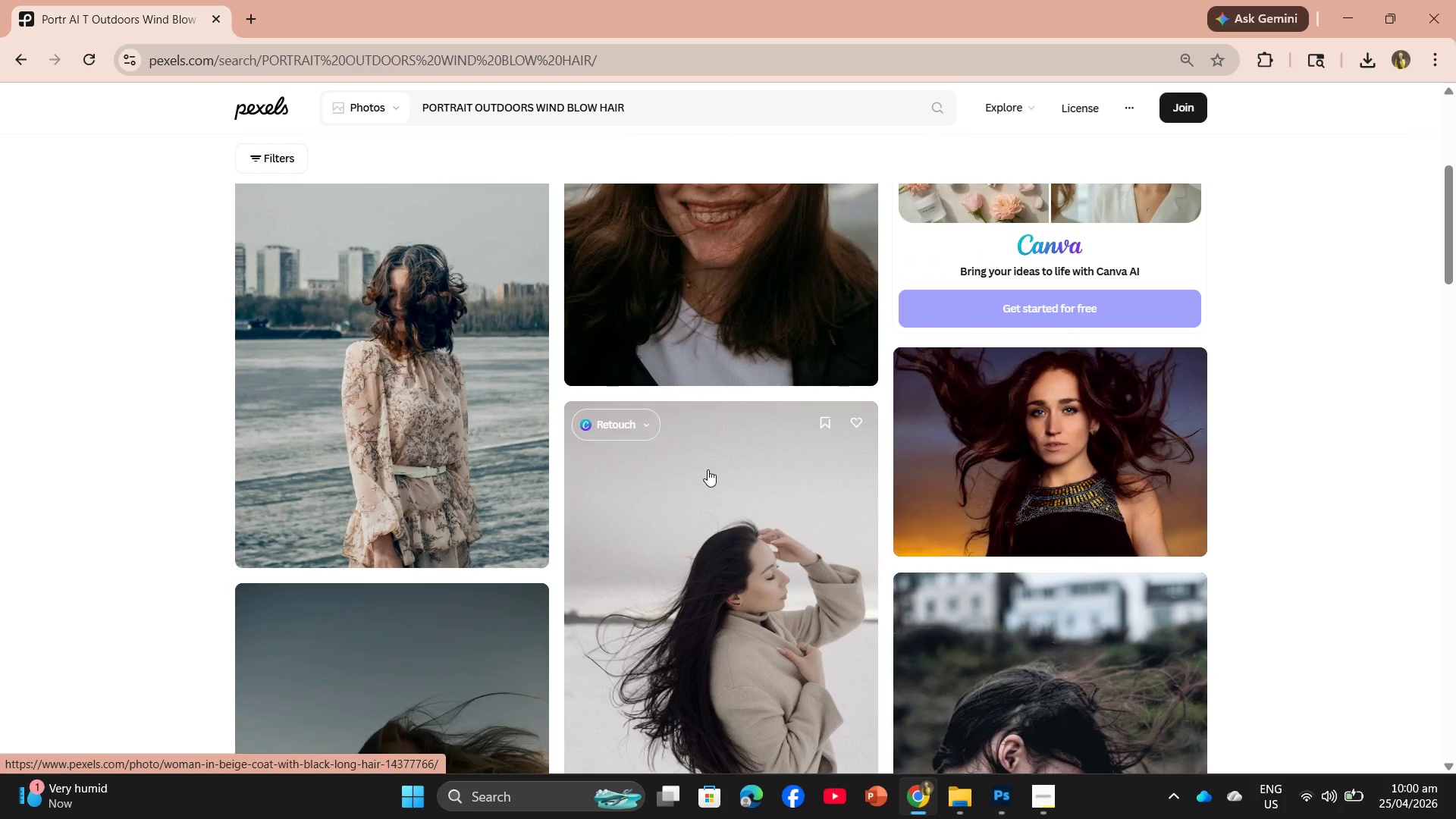 
scroll: coordinate [783, 573], scroll_direction: down, amount: 17.0
 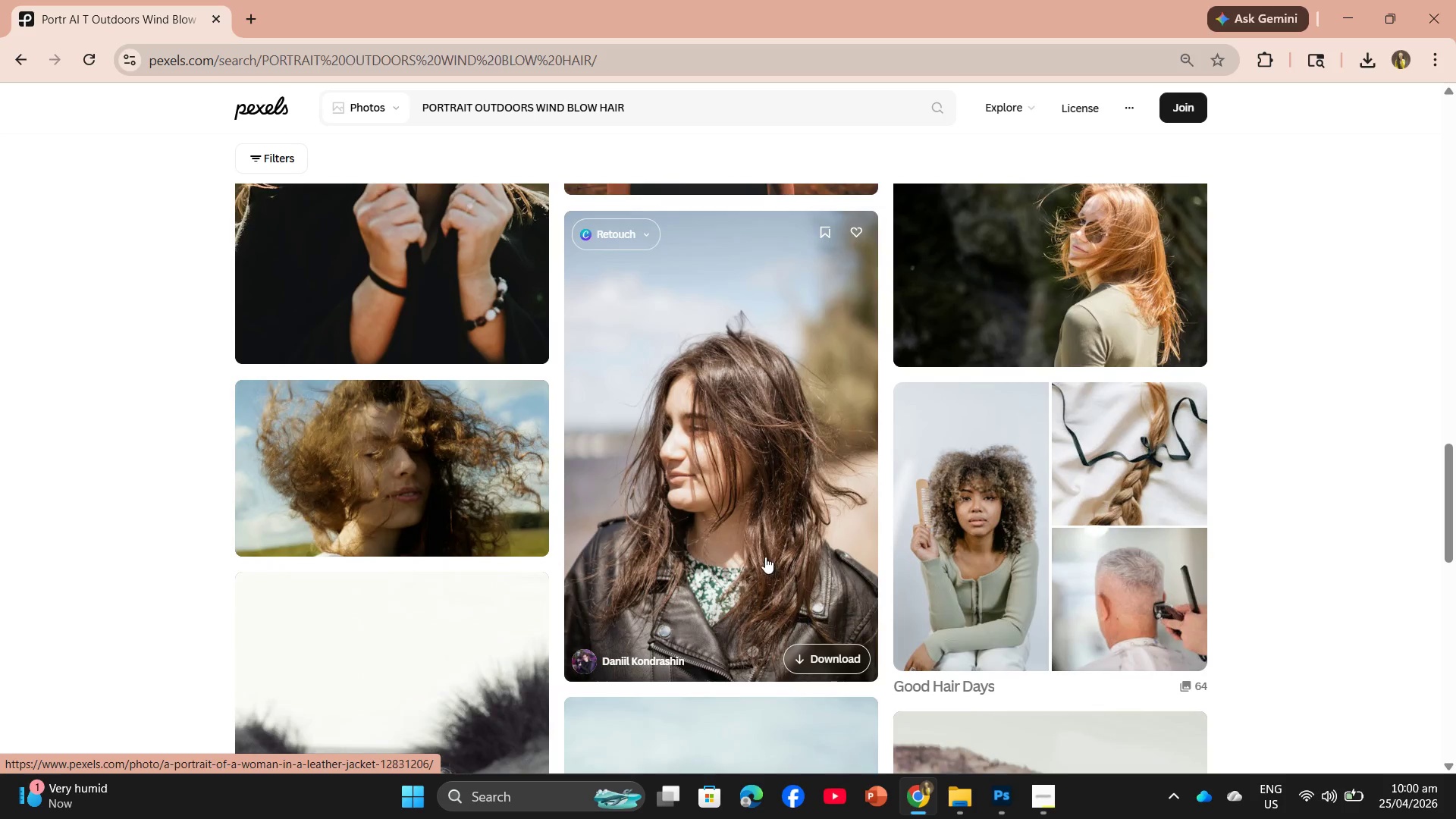 
scroll: coordinate [732, 496], scroll_direction: down, amount: 11.0
 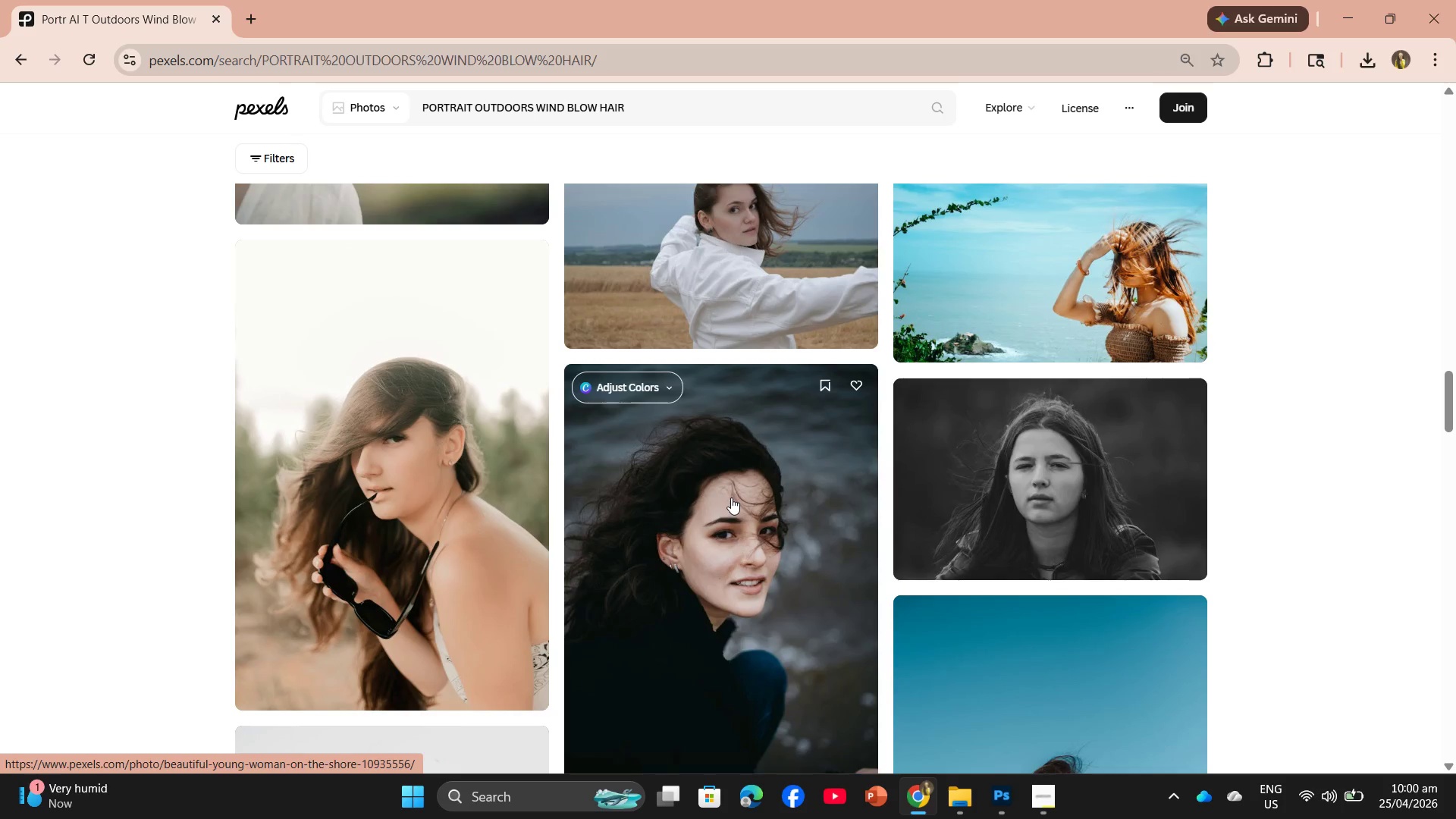 
left_click([730, 498])
 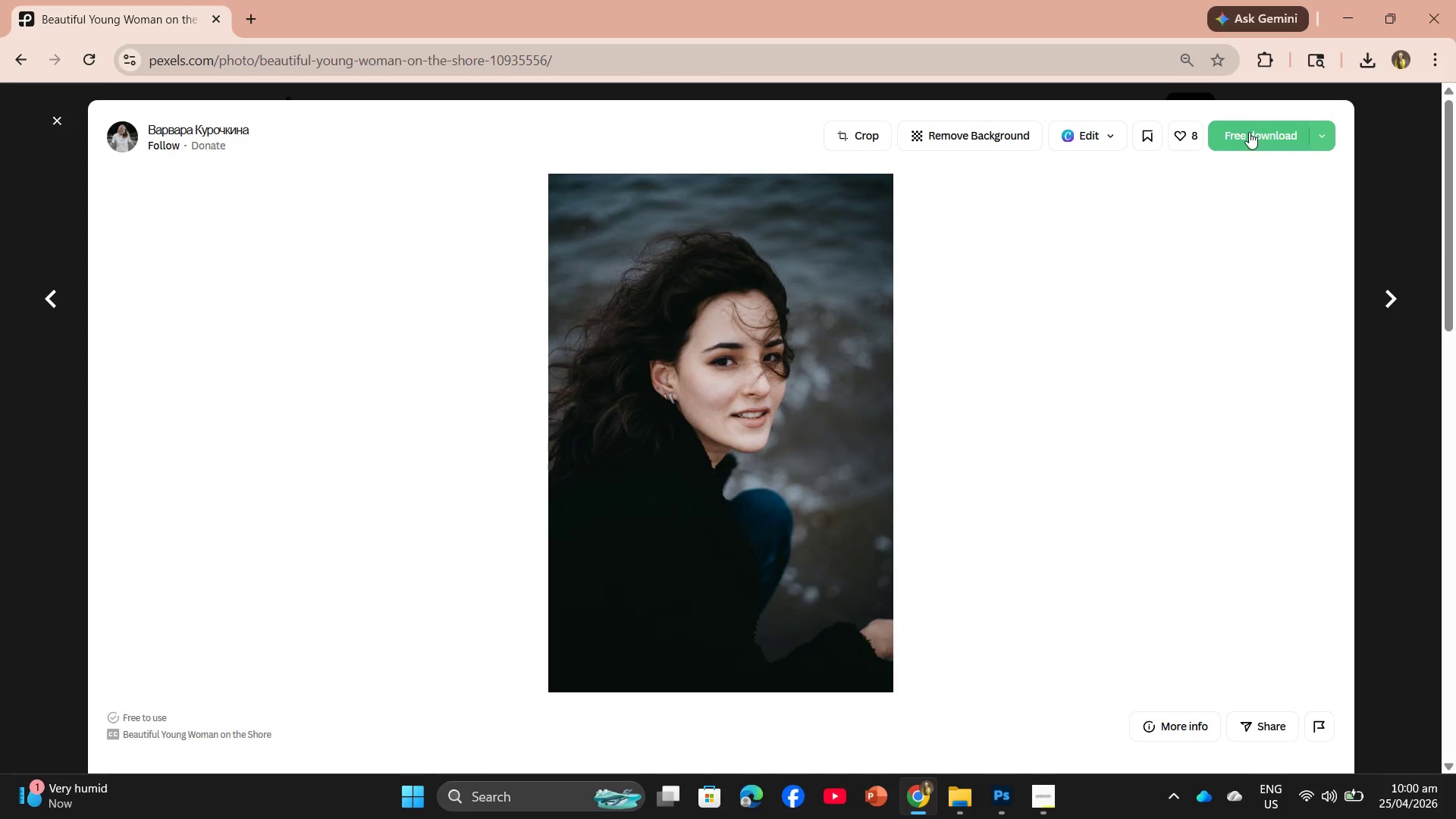 
left_click([1260, 133])
 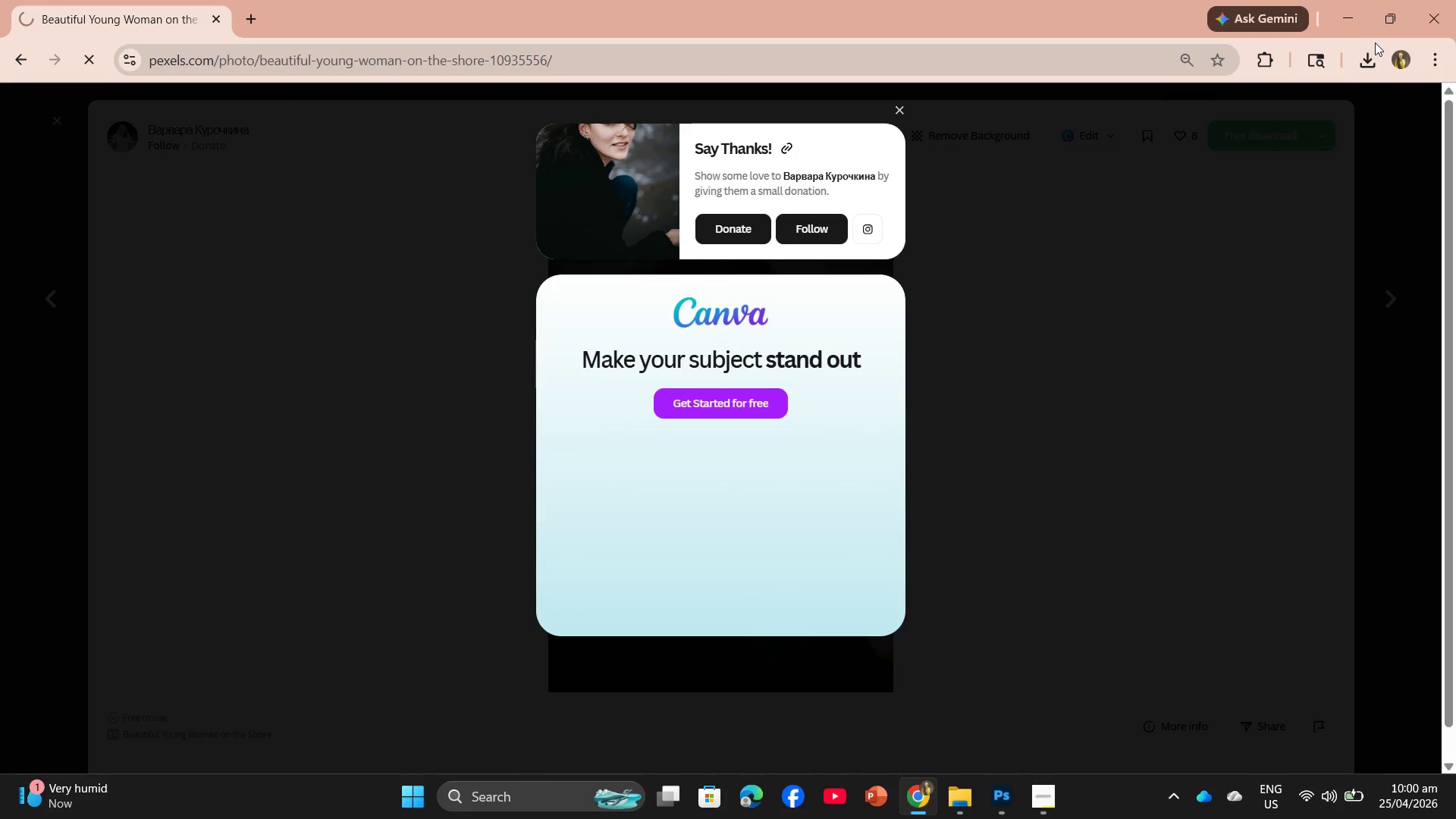 
left_click([1365, 65])
 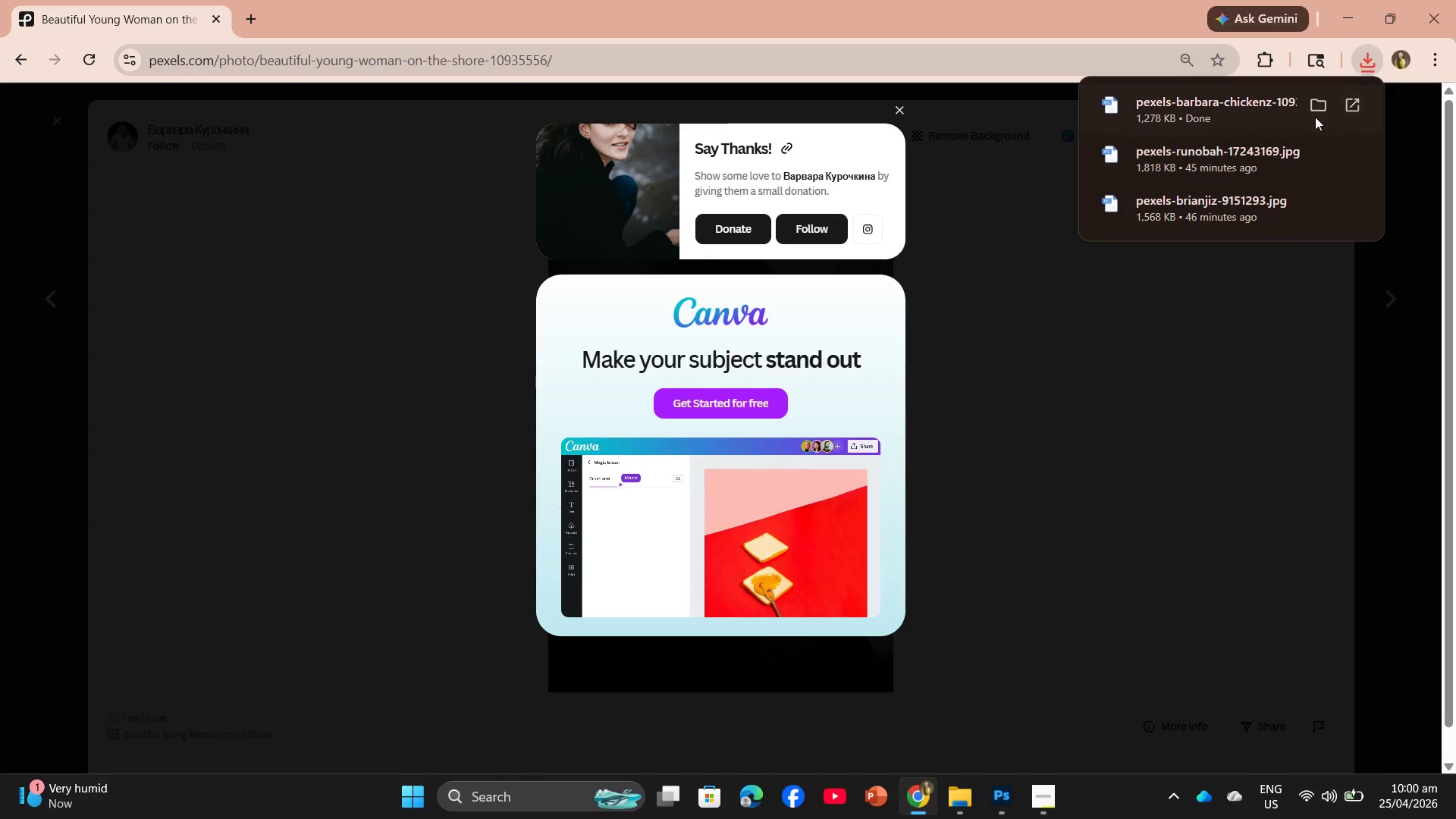 
left_click_drag(start_coordinate=[1293, 114], to_coordinate=[595, 64])
 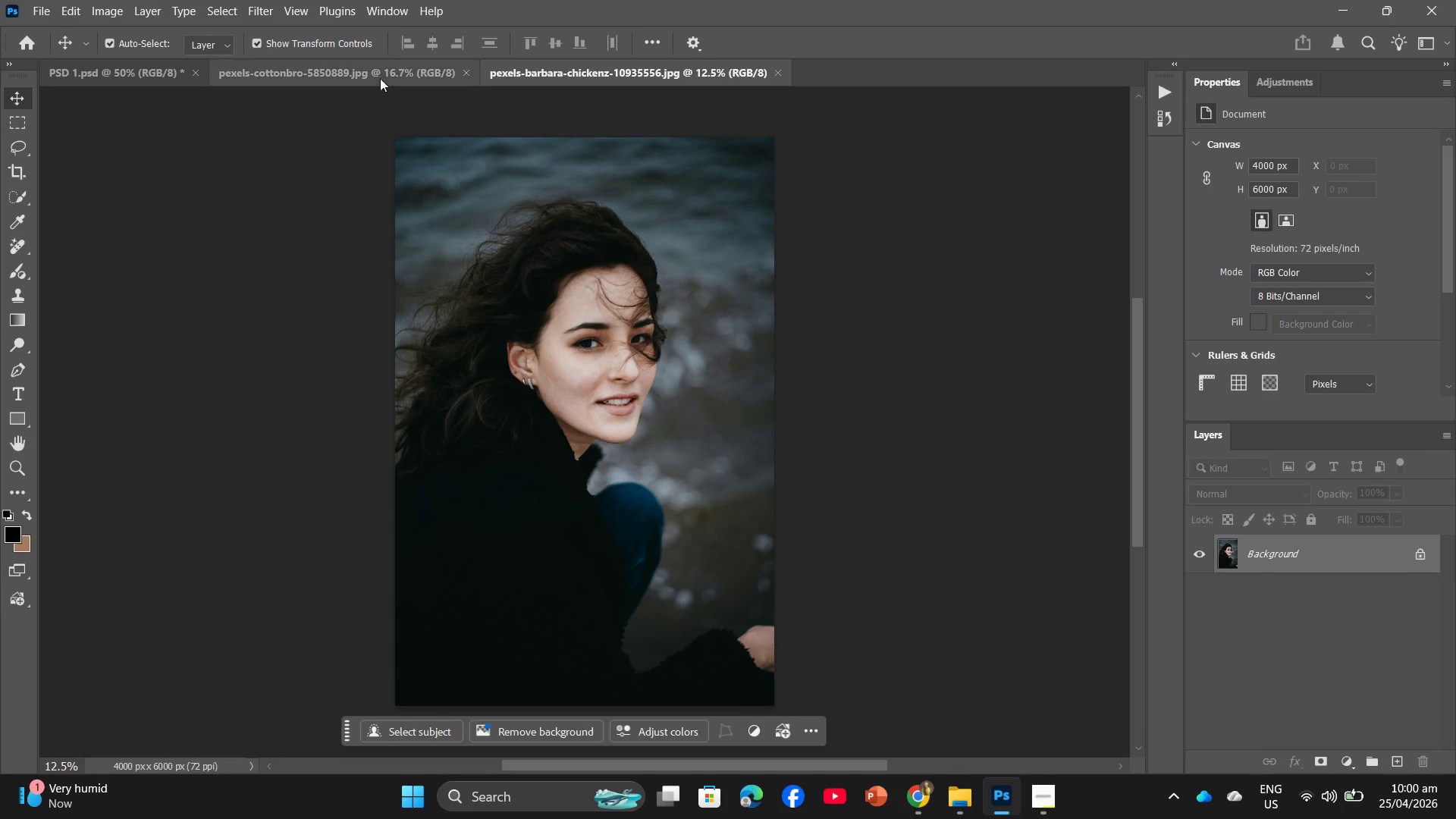 
left_click([357, 77])
 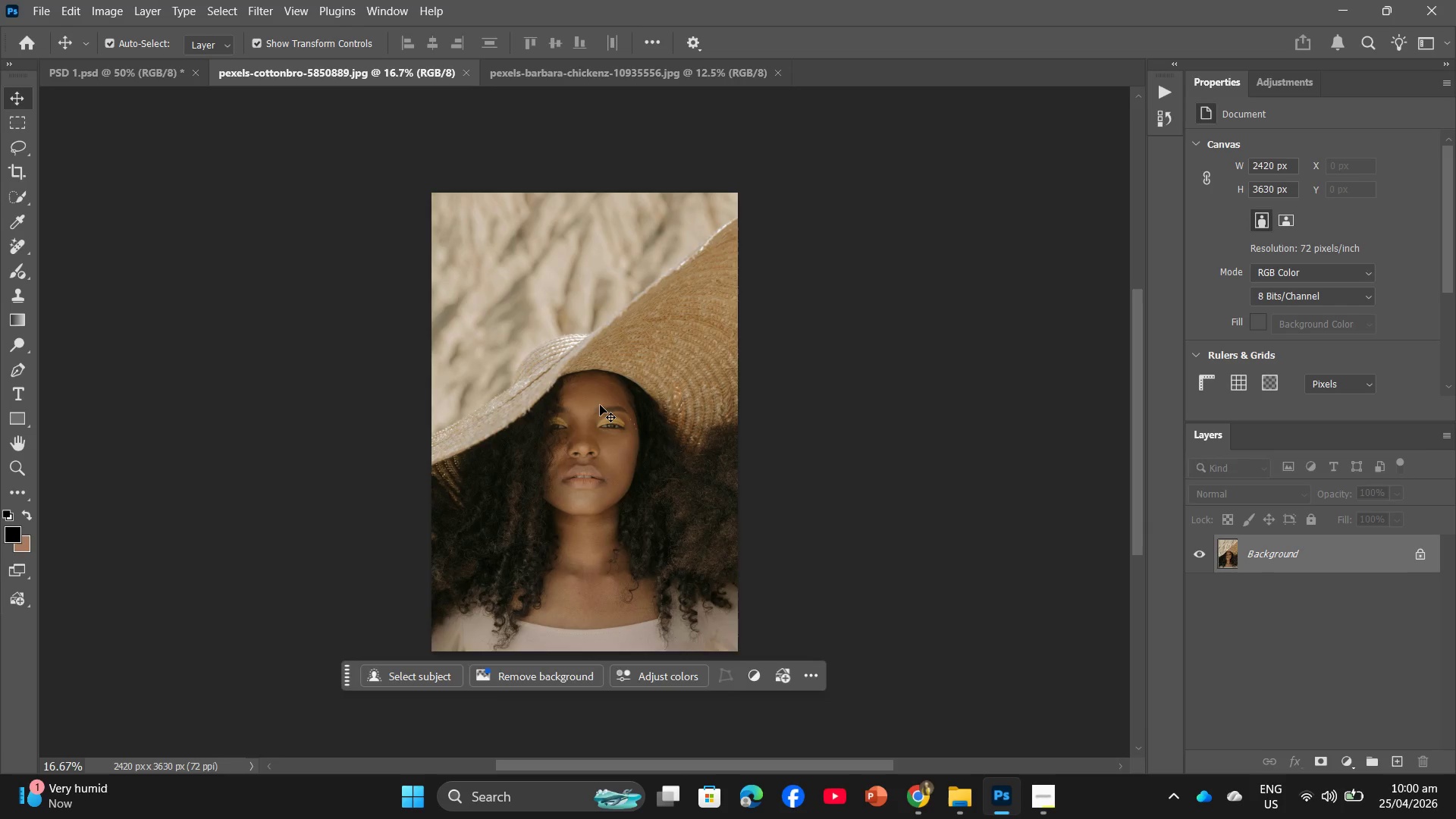 
hold_key(key=AltLeft, duration=0.7)
hold_key(key=AltLeft, duration=0.34)
scroll: coordinate [557, 366], scroll_direction: up, amount: 13.0
 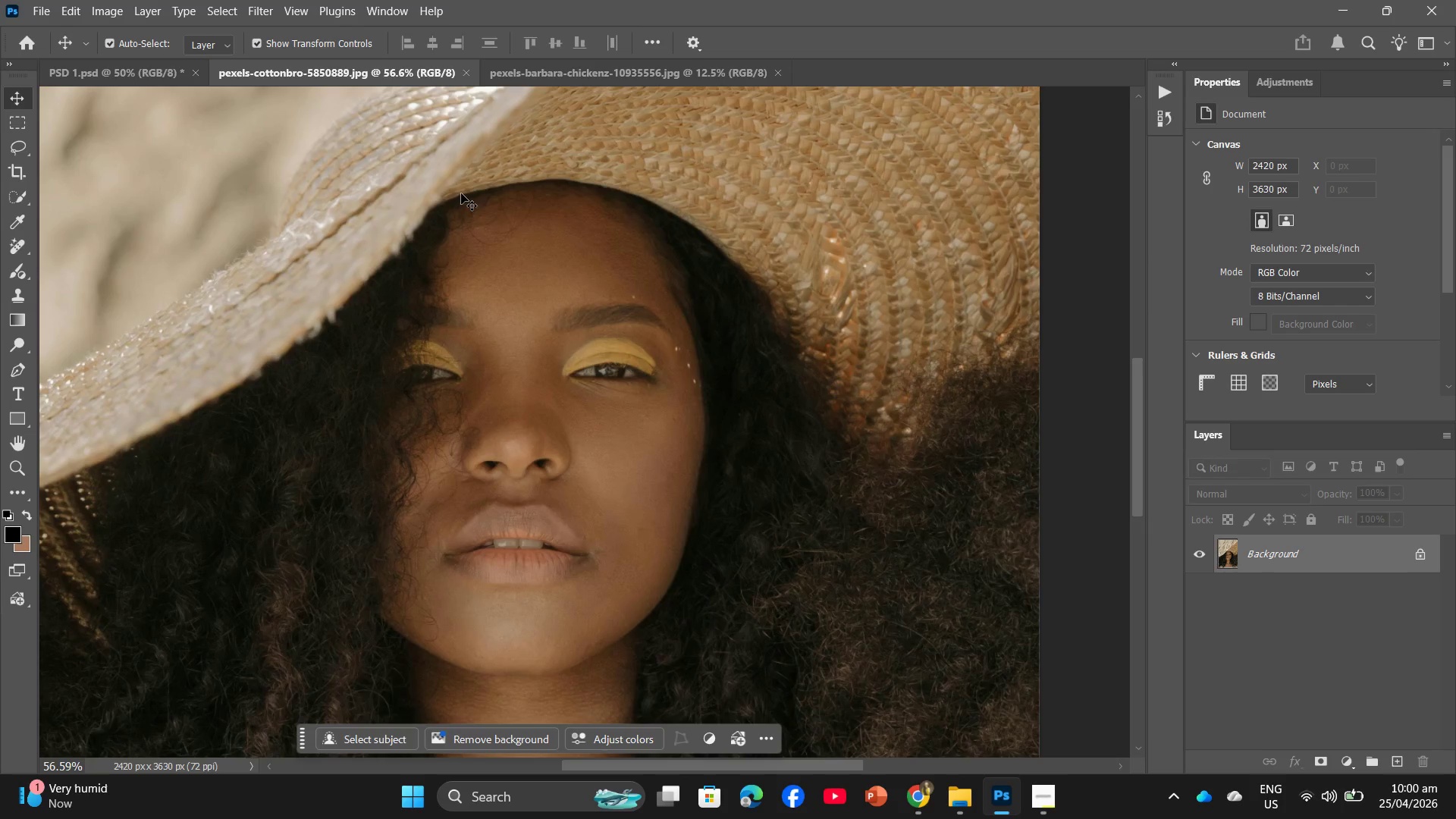 
left_click([5, 369])
 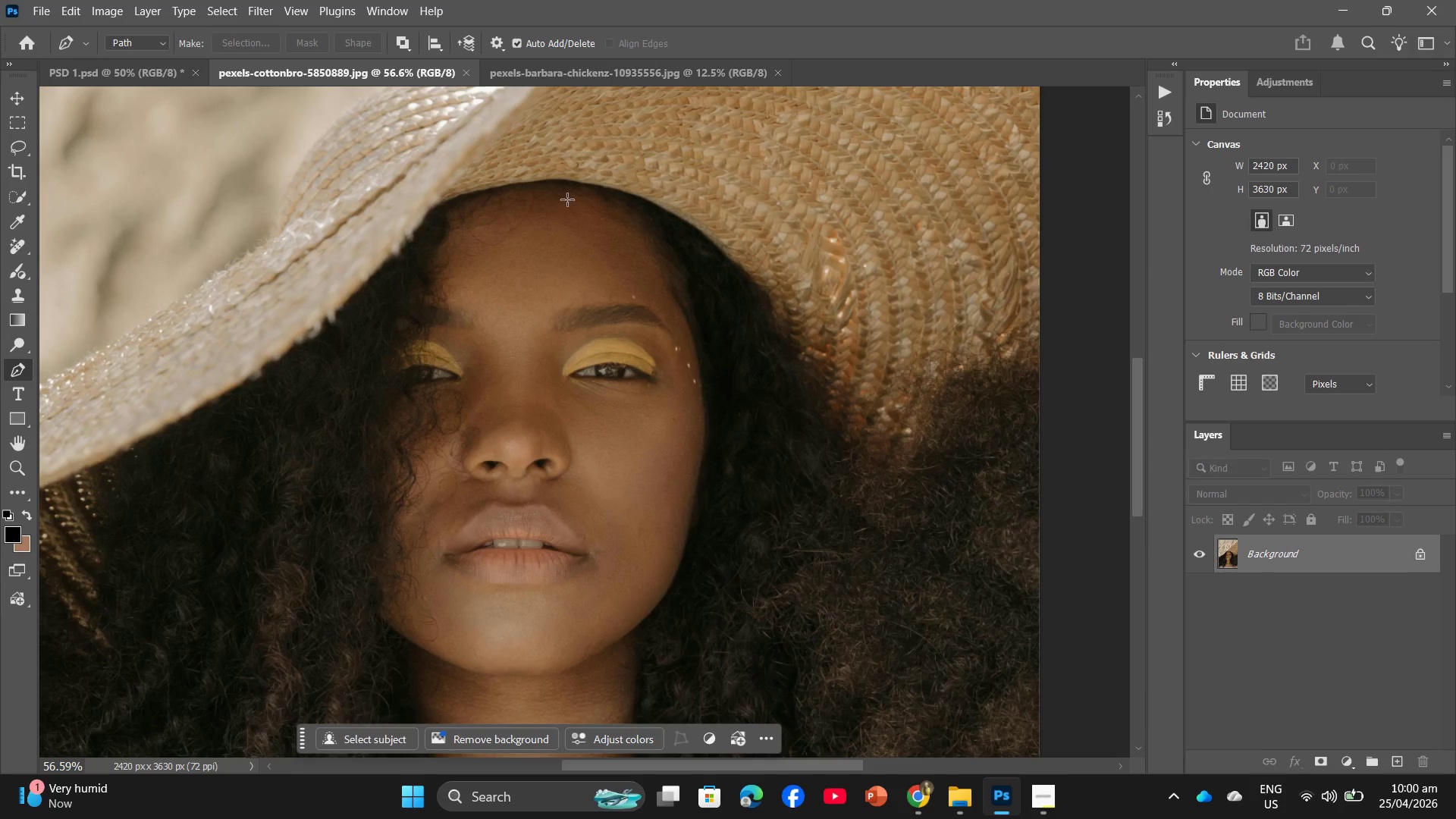 
left_click([573, 193])
 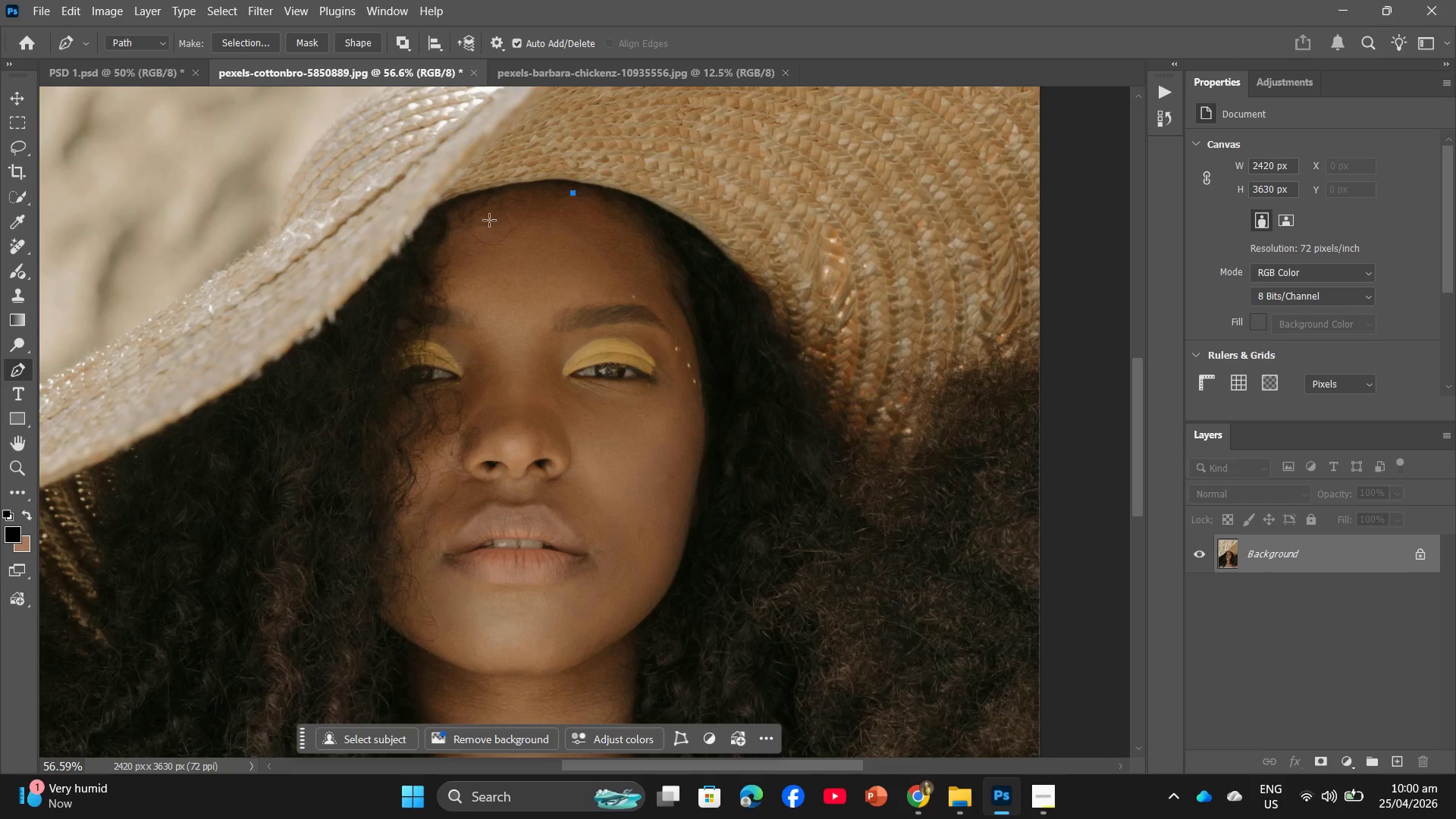 
left_click([493, 212])
 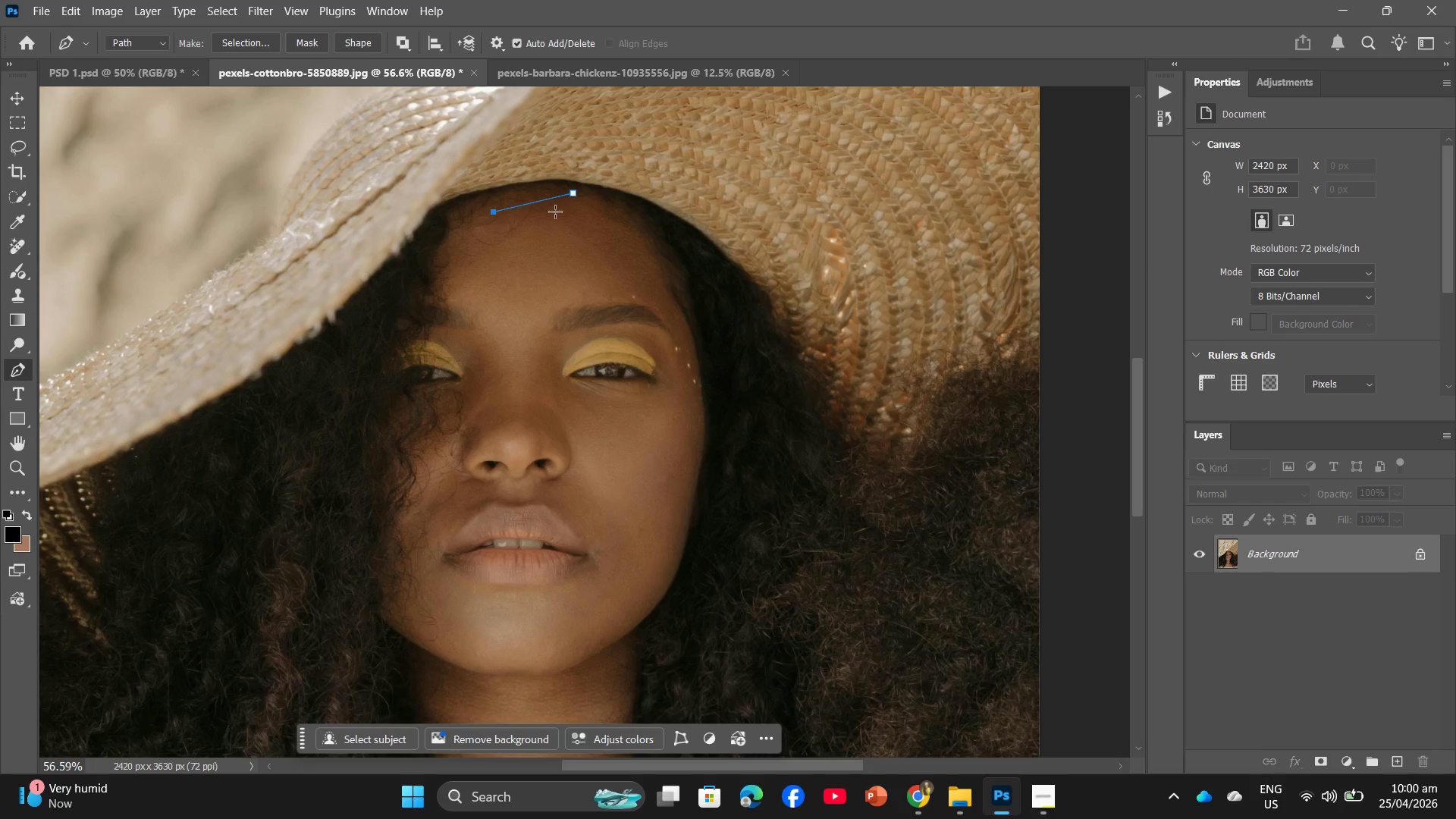 
key(Control+Z)
 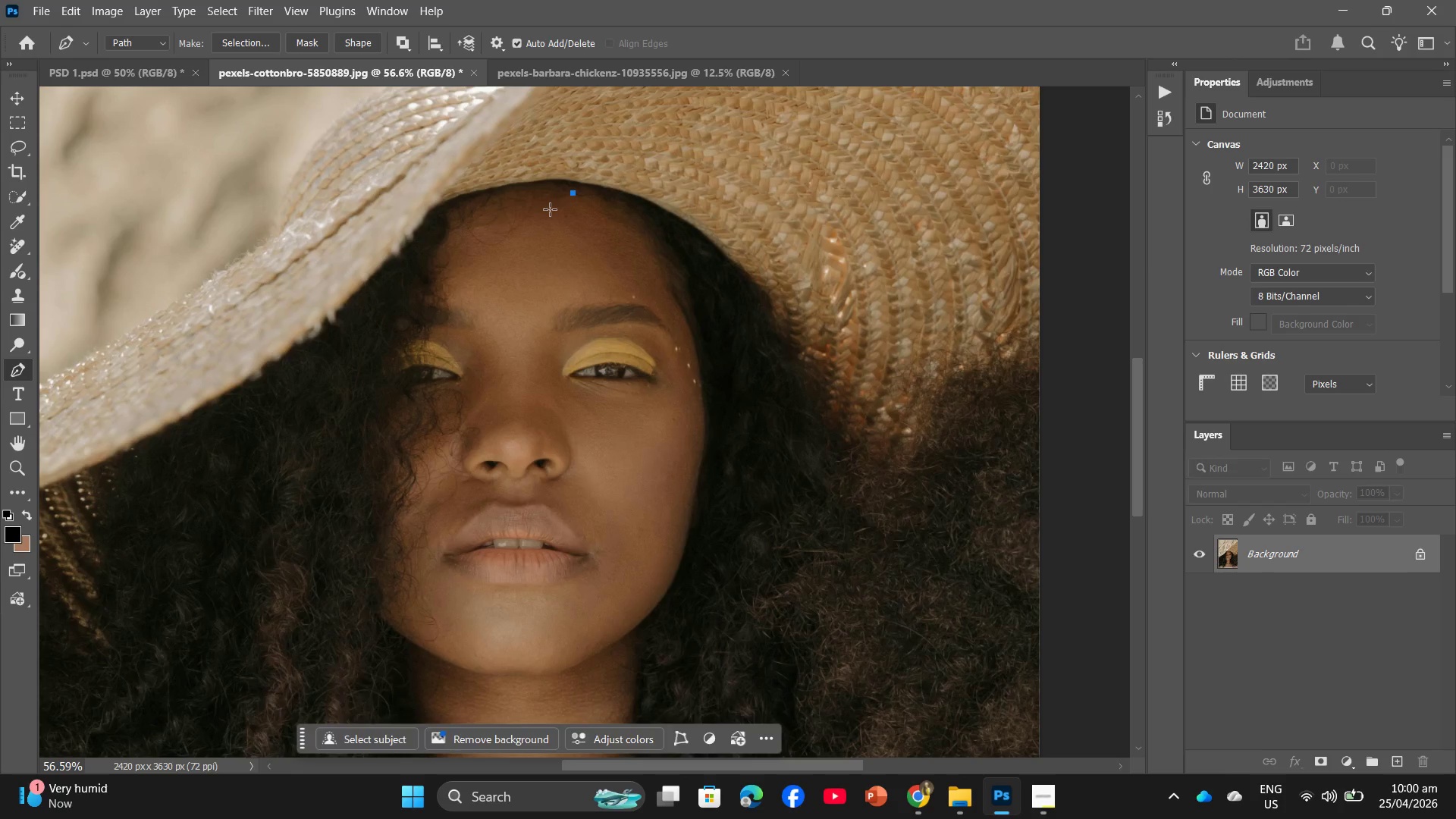 
left_click([550, 209])
 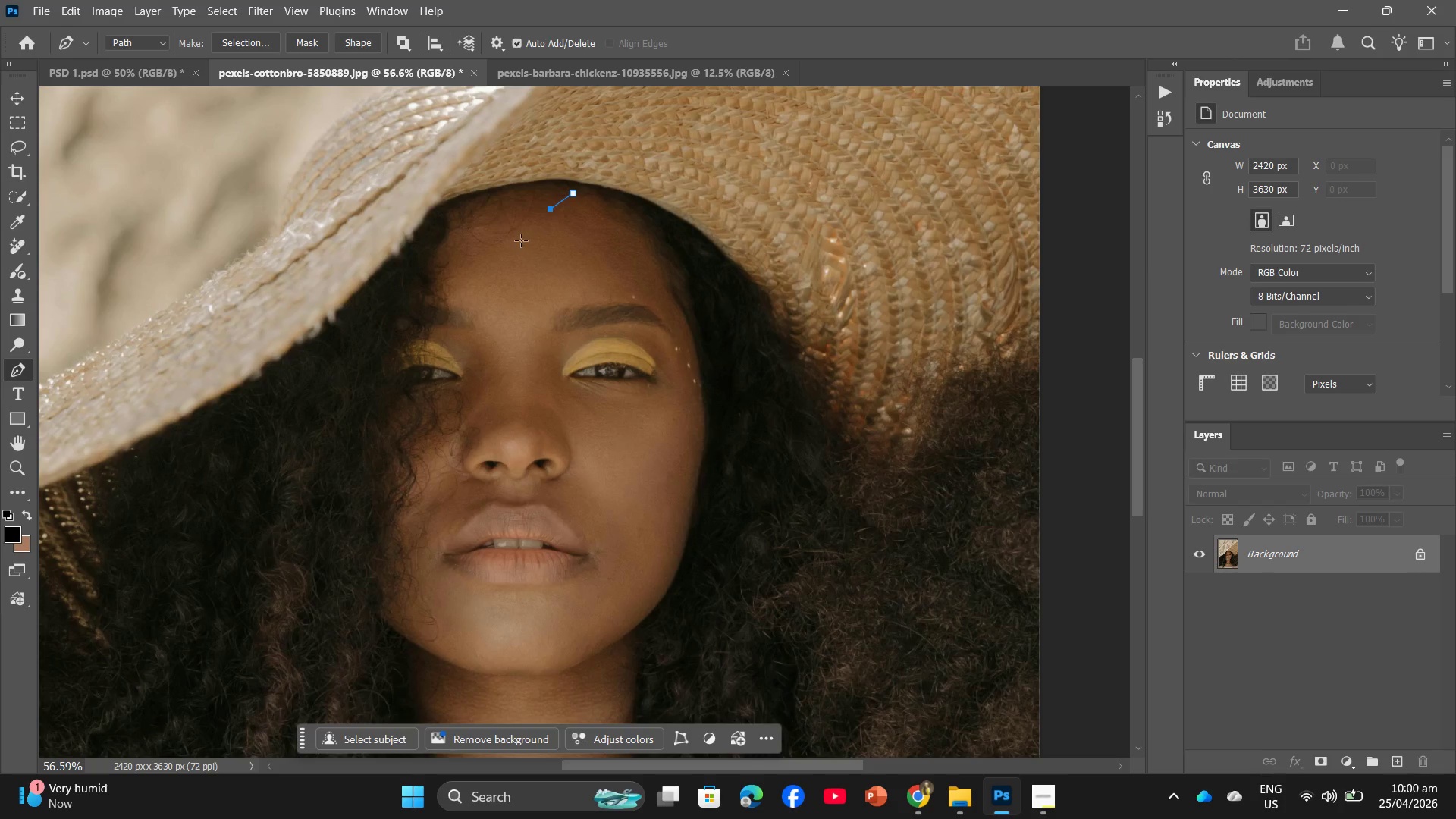 
left_click([520, 240])
 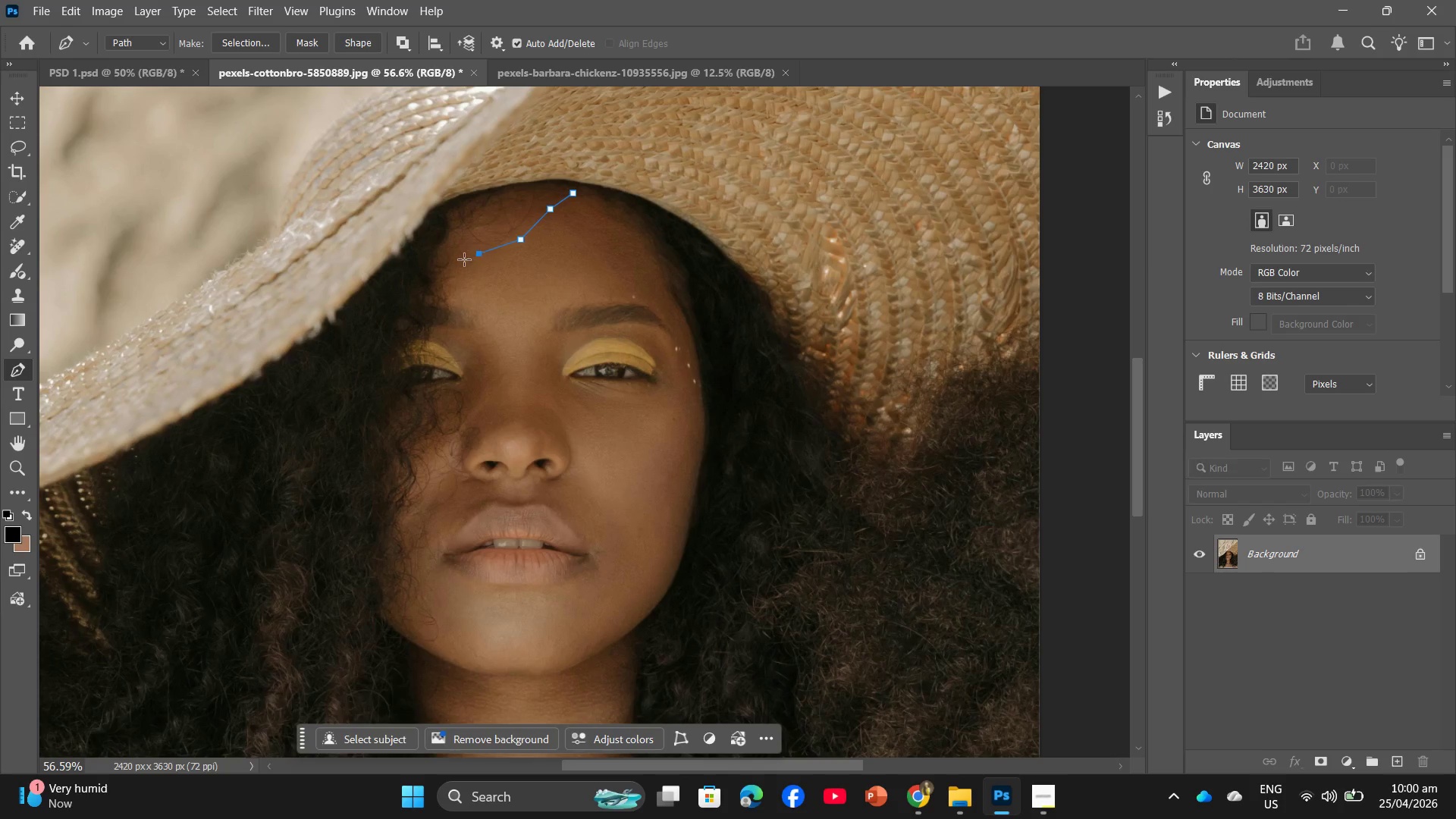 
left_click([464, 259])
 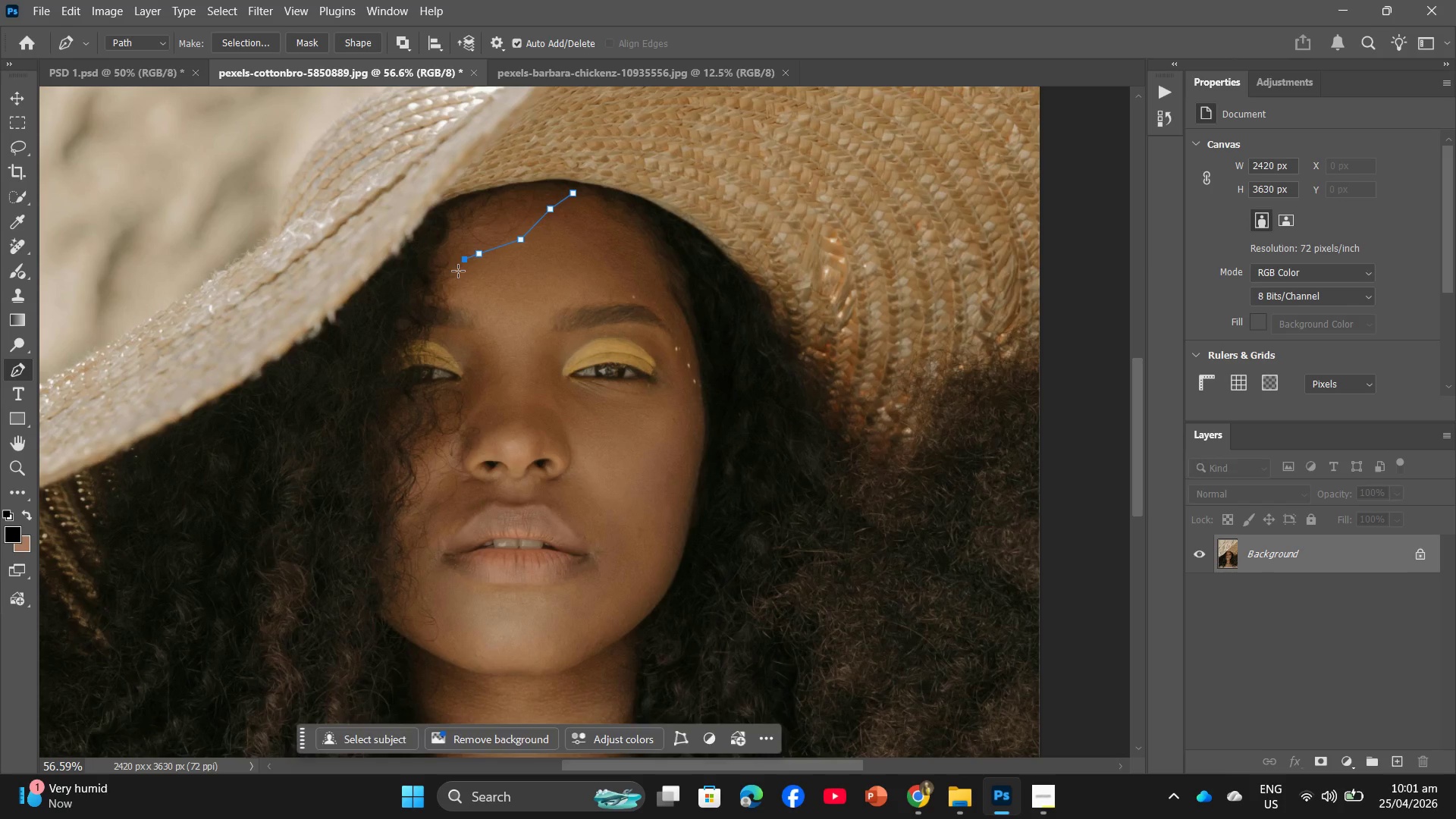 
left_click([458, 271])
 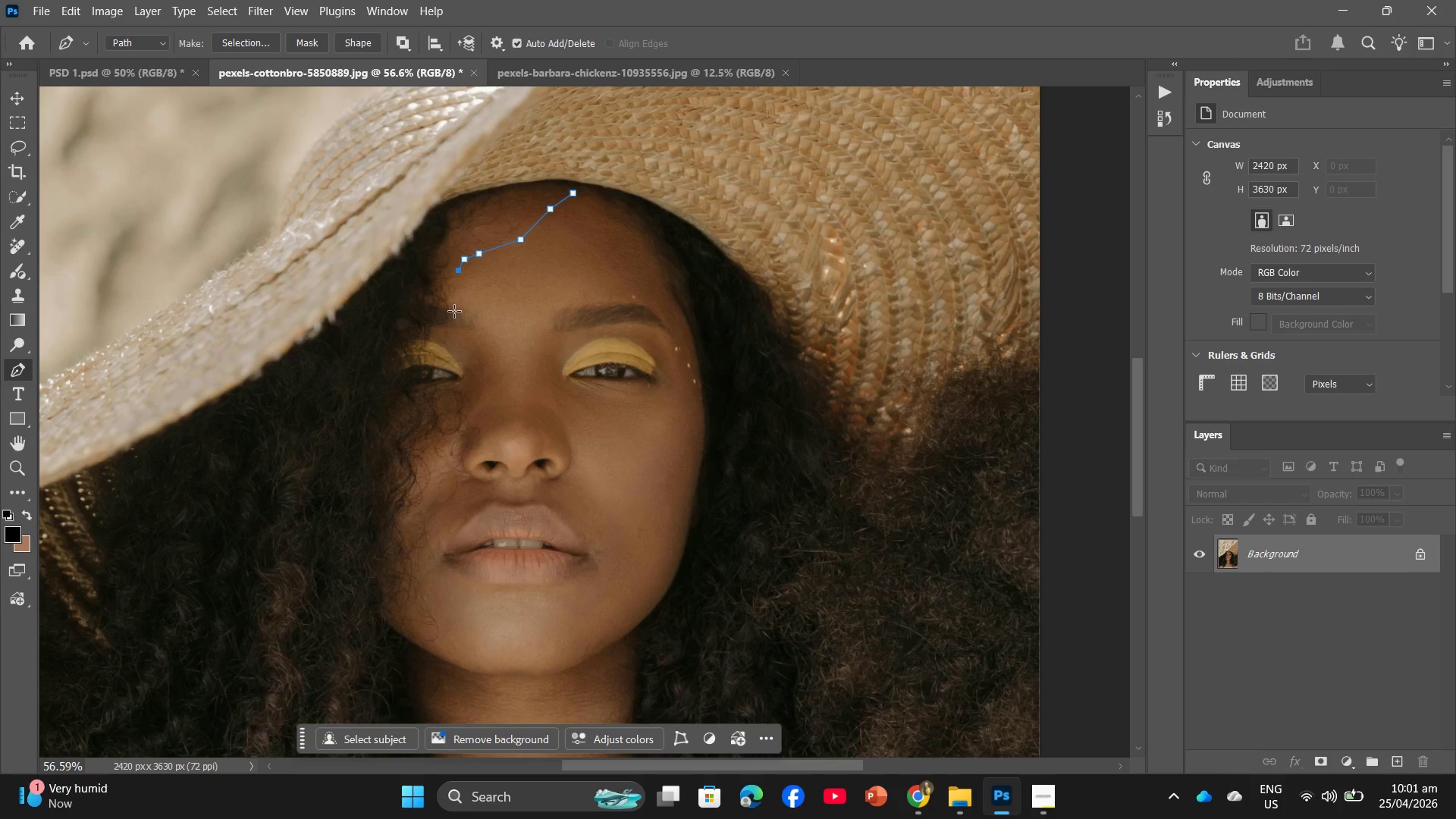 
left_click([454, 311])
 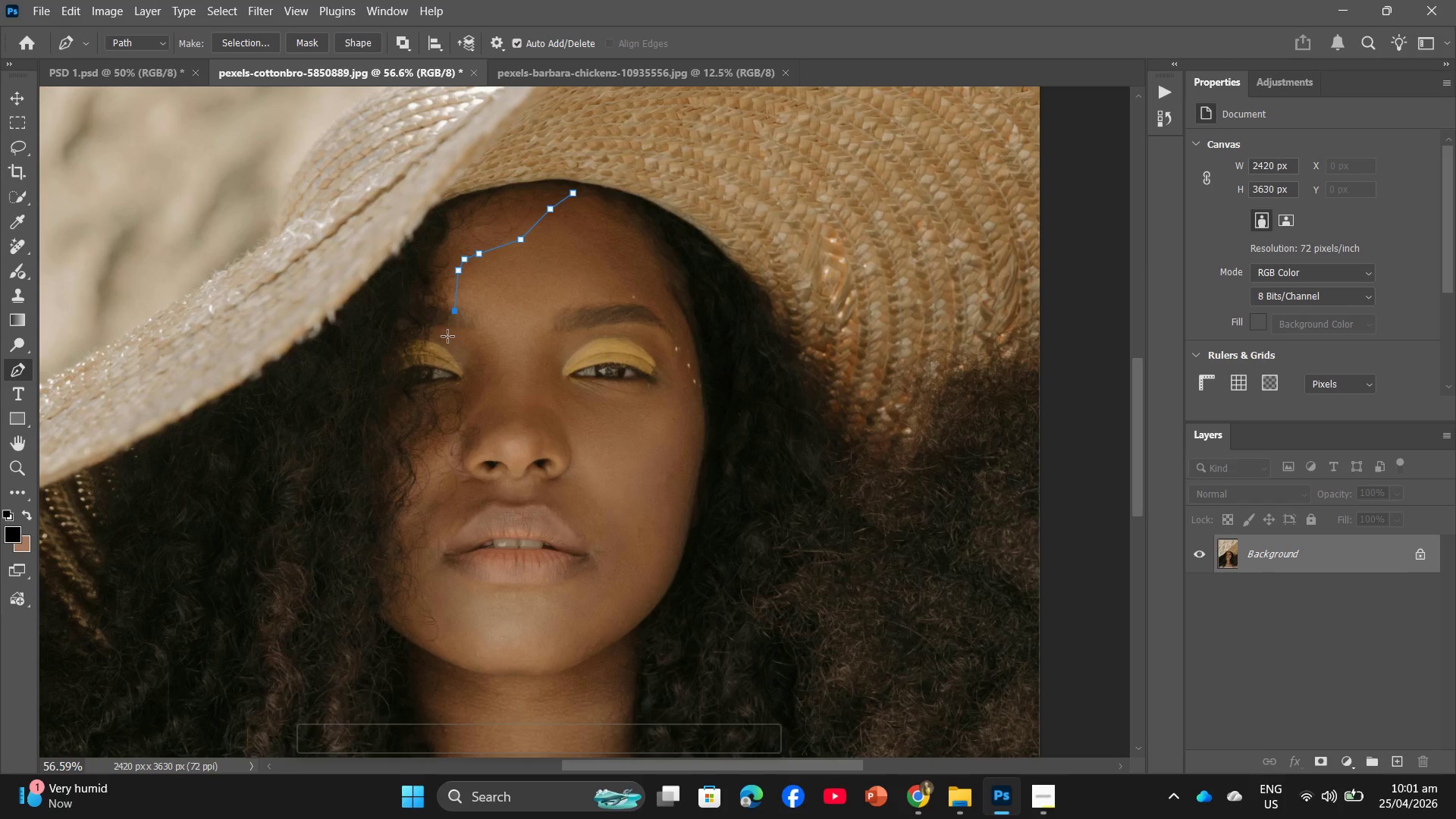 
left_click([447, 336])
 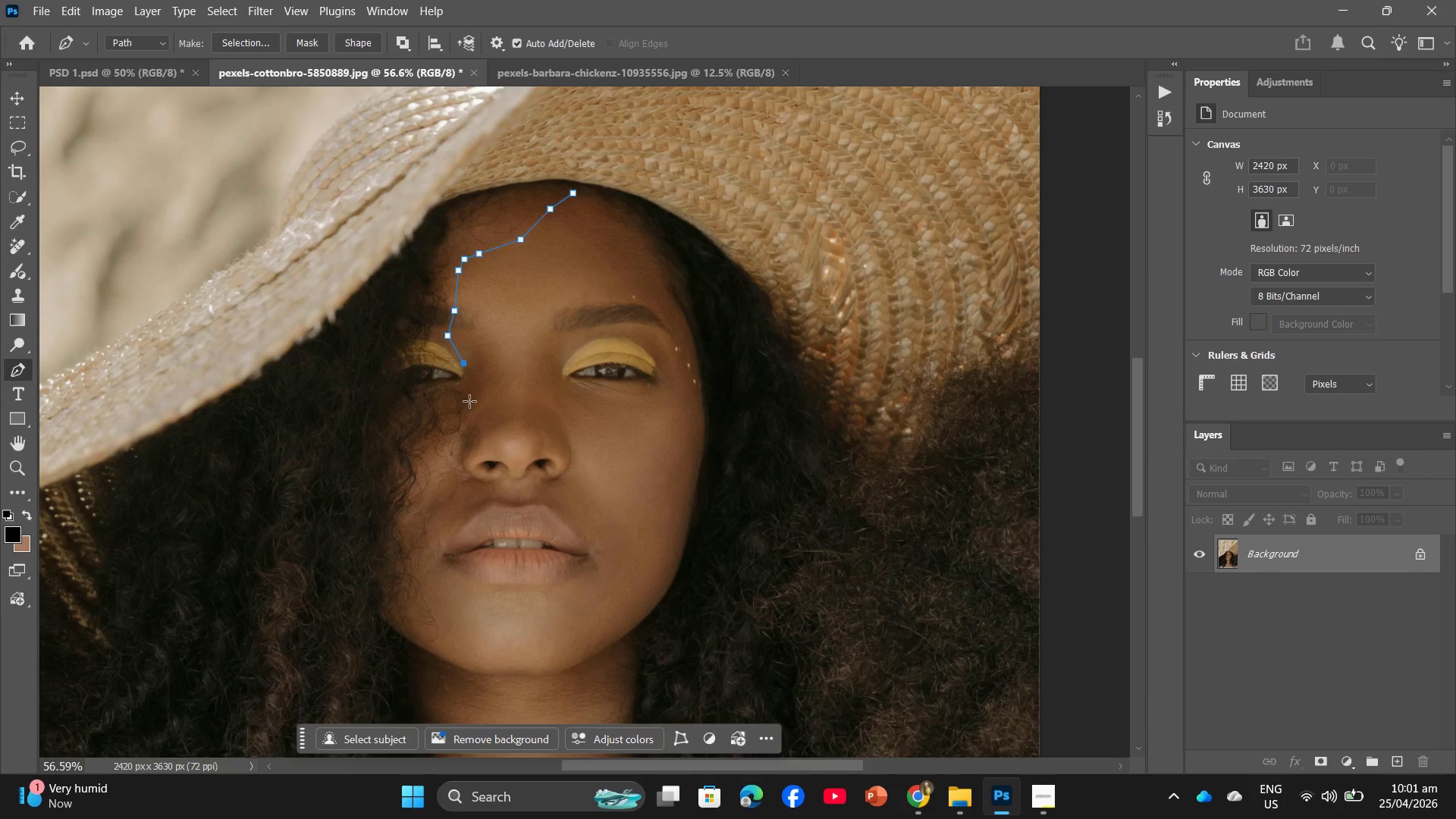 
double_click([481, 428])
 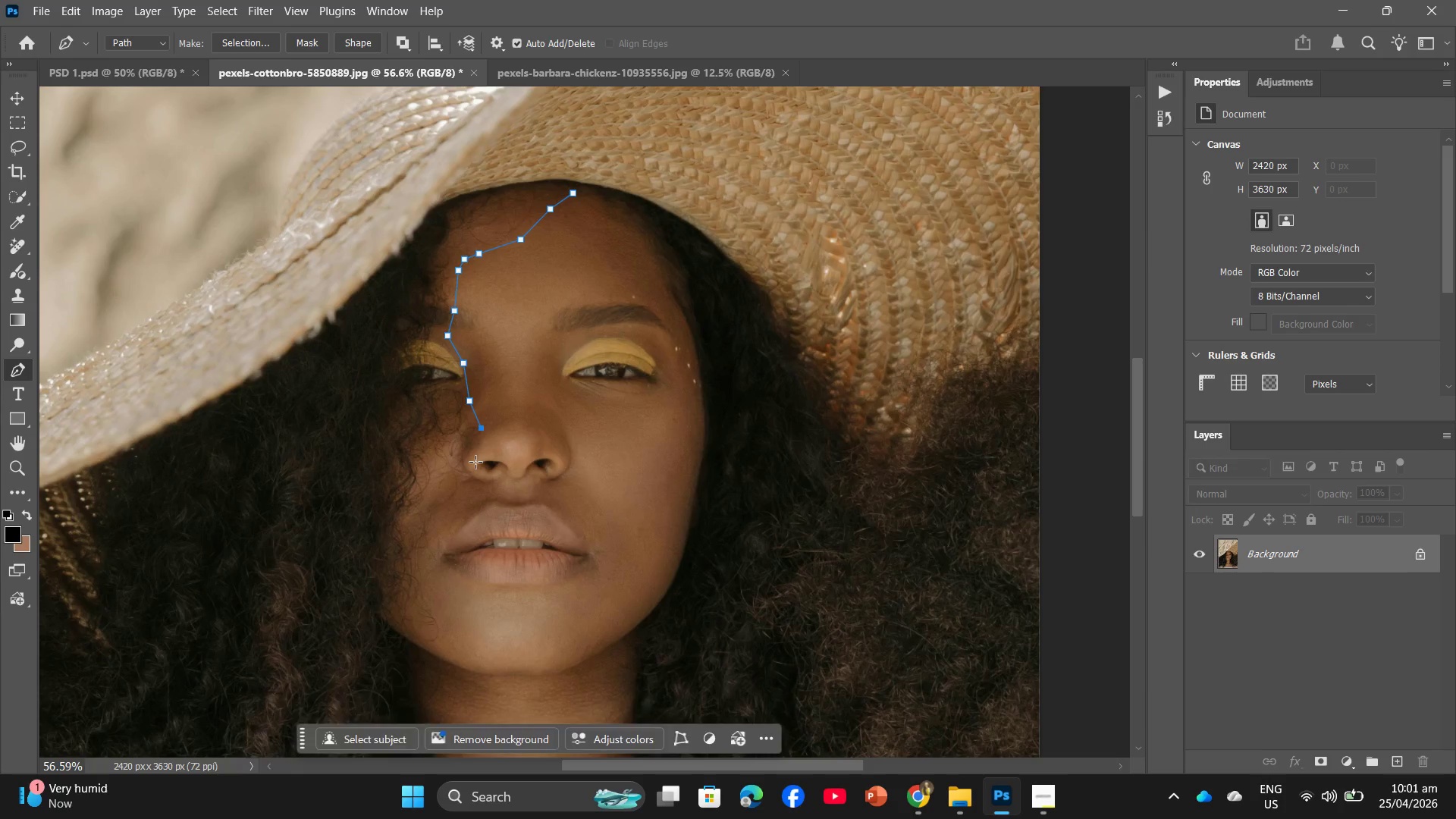 
left_click([475, 462])
 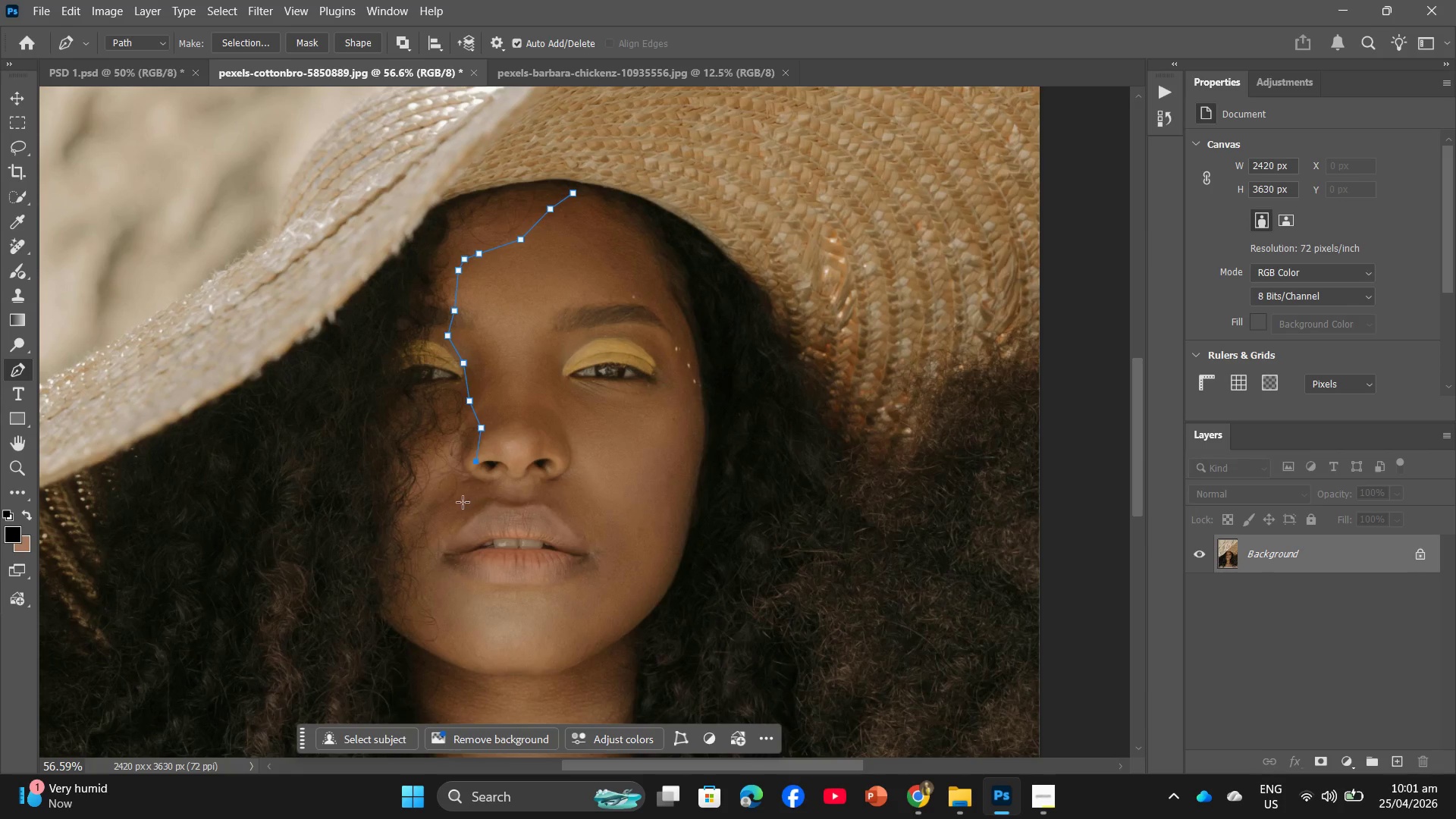 
left_click([461, 502])
 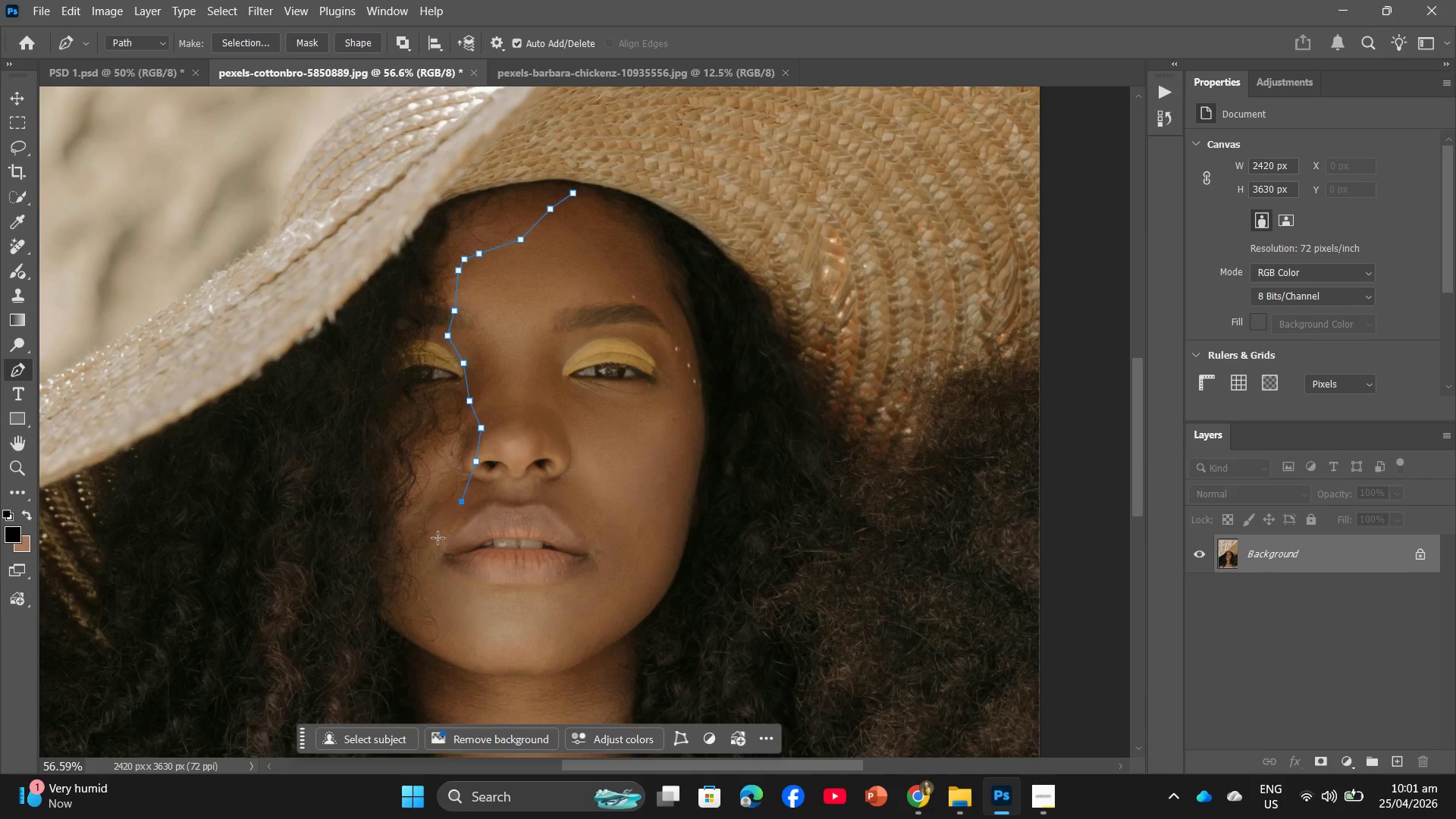 
left_click([438, 528])
 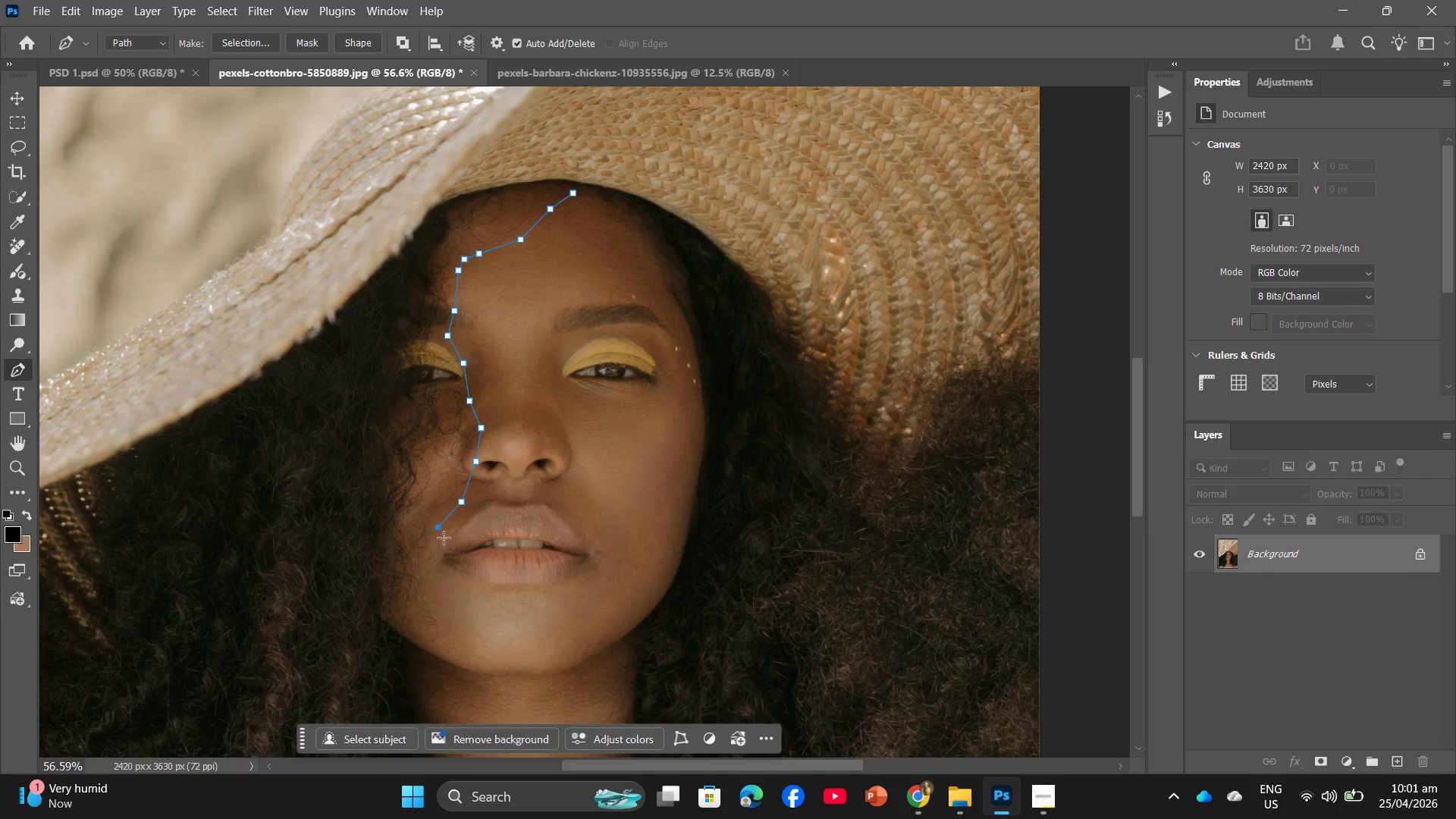 
scroll: coordinate [444, 538], scroll_direction: down, amount: 3.0
 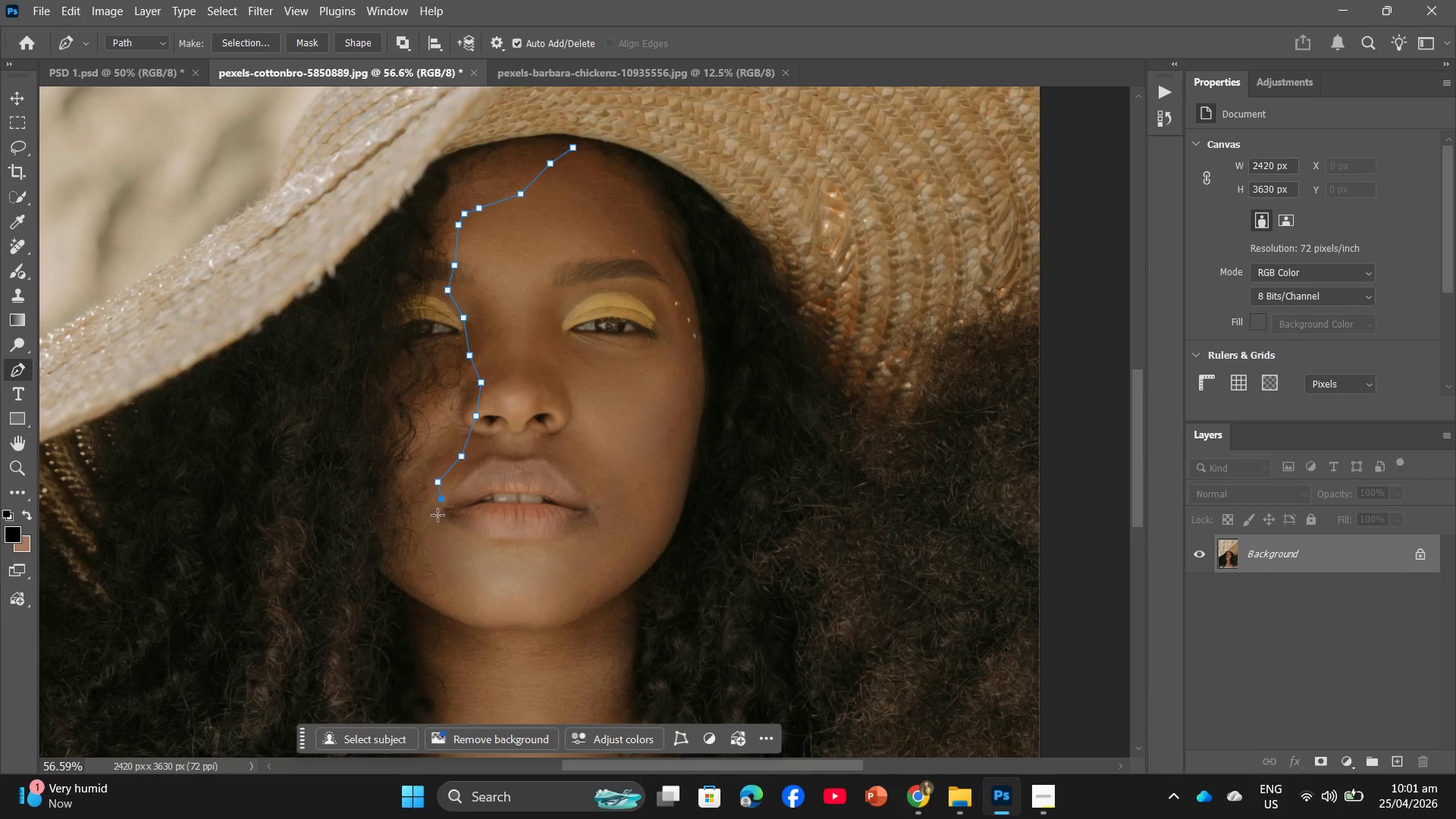 
double_click([438, 539])
 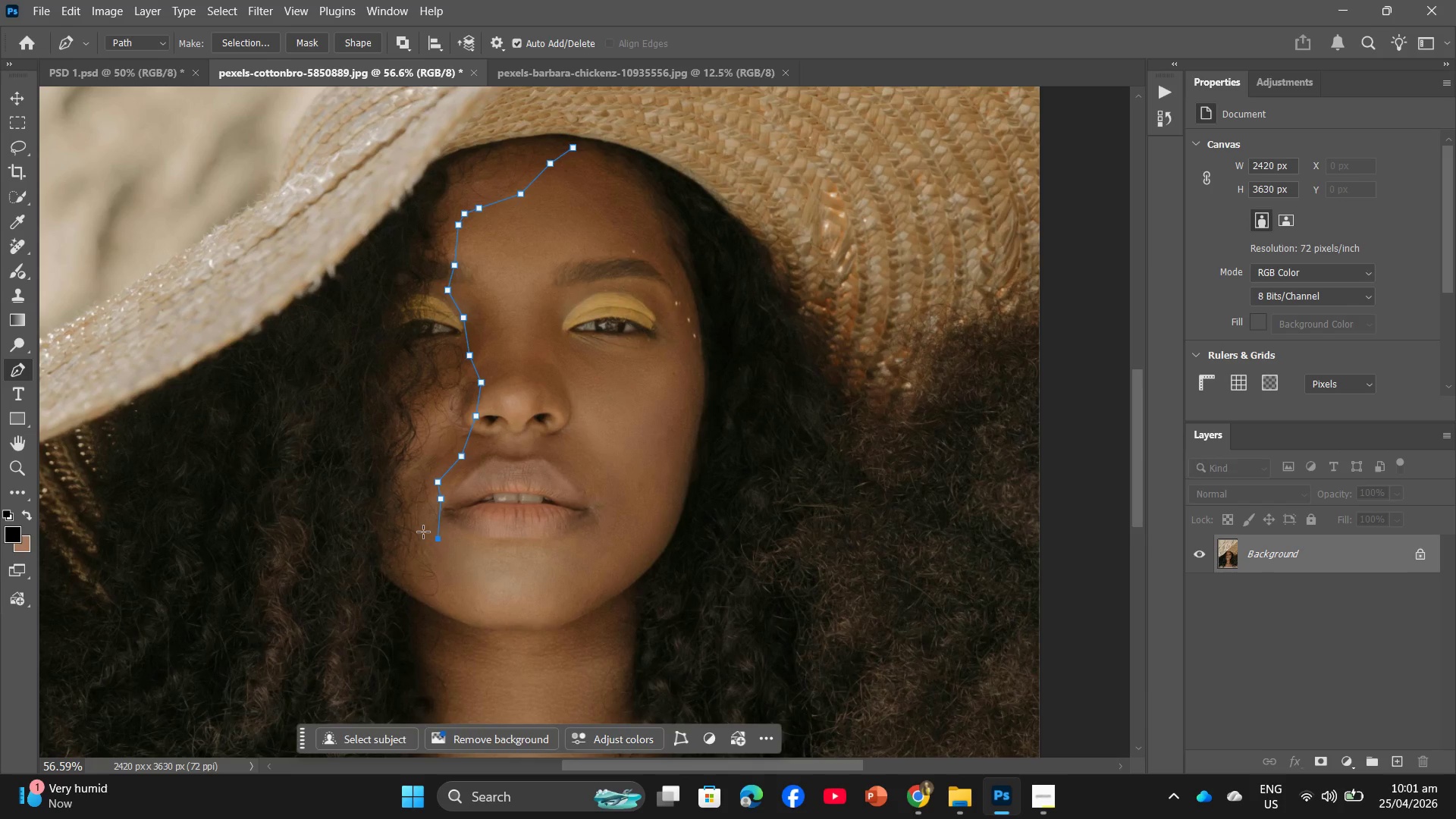 
left_click([423, 530])
 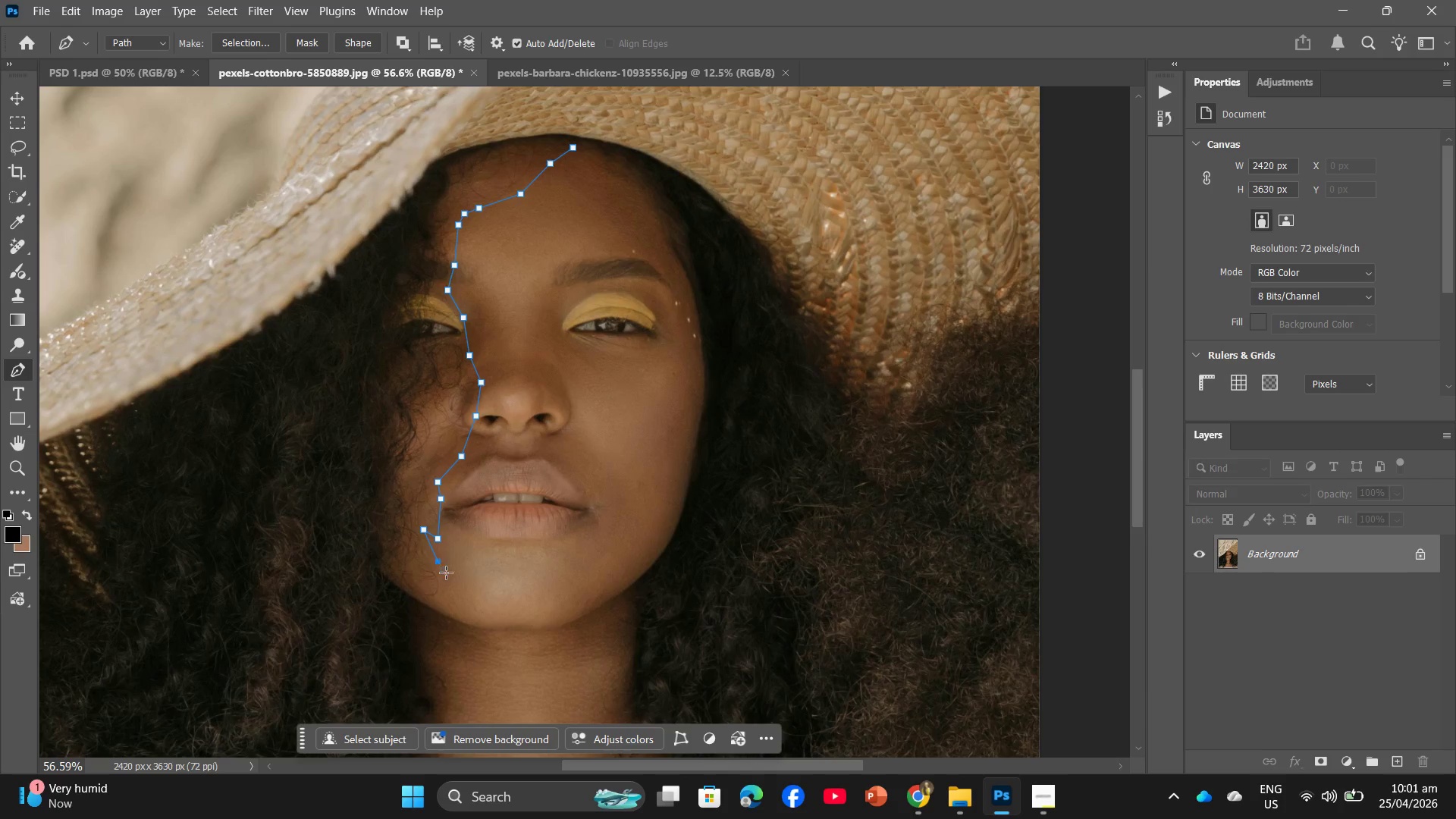 
double_click([447, 581])
 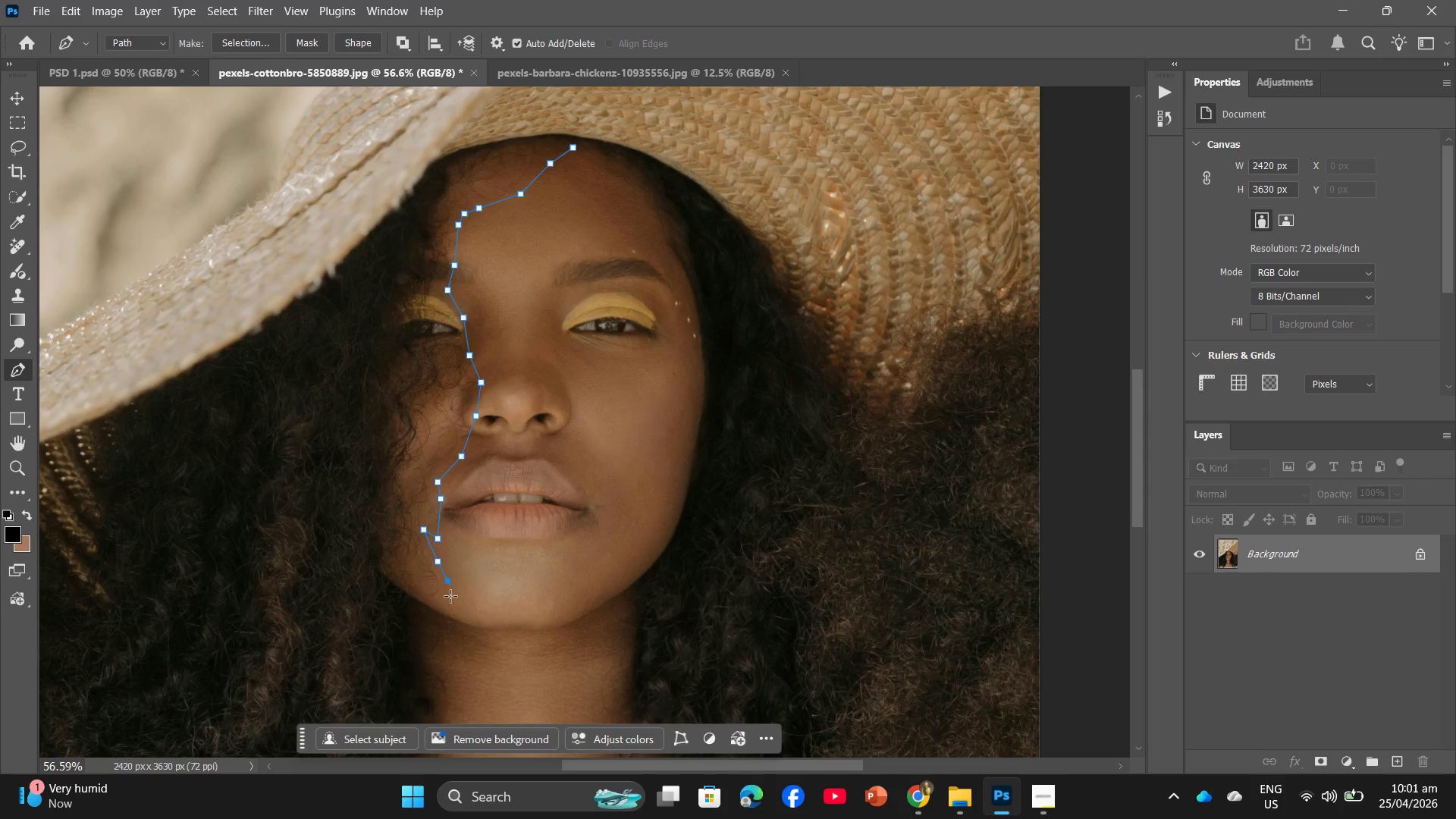 
left_click([438, 555])
 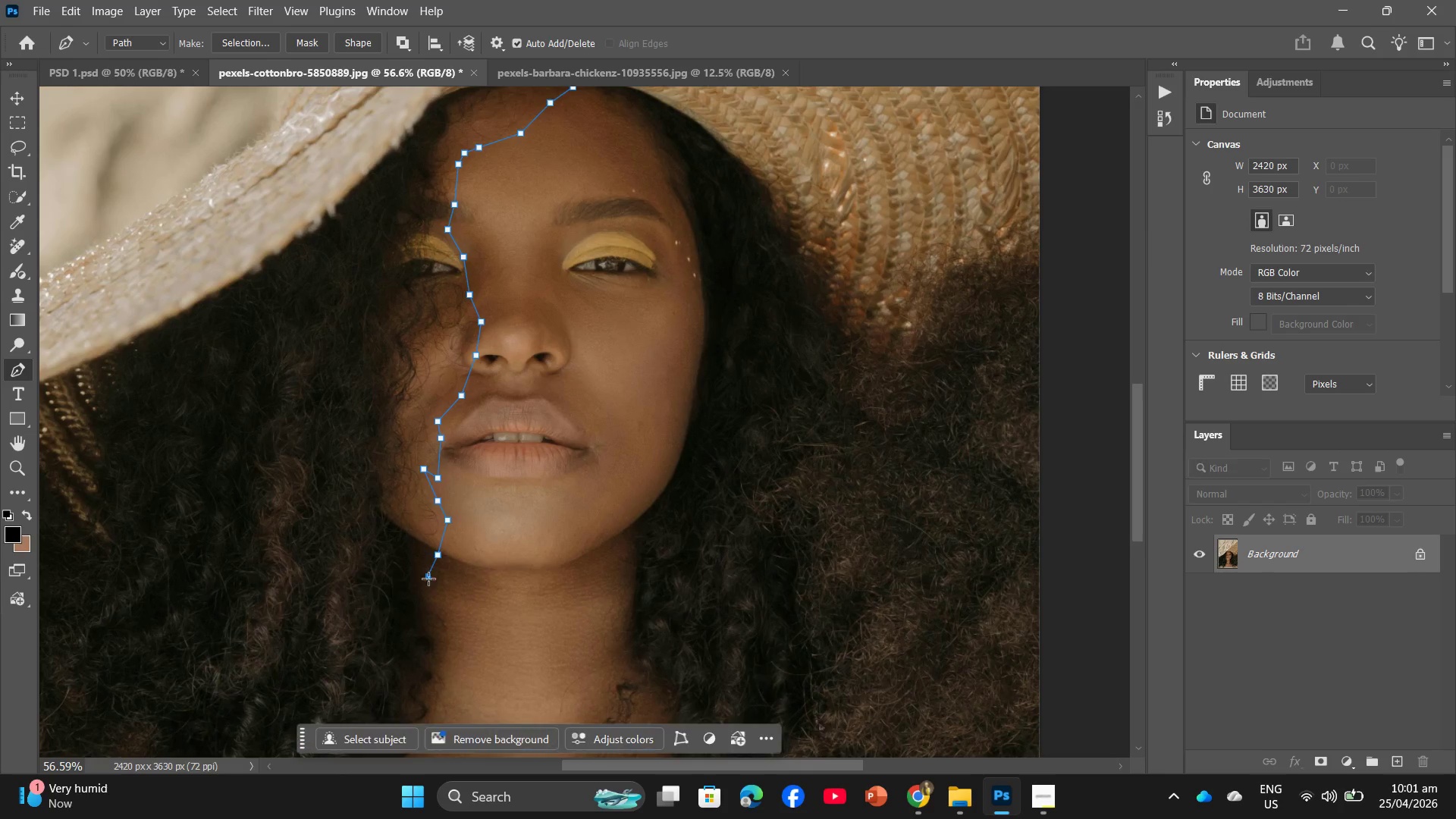 
scroll: coordinate [451, 598], scroll_direction: down, amount: 4.0
 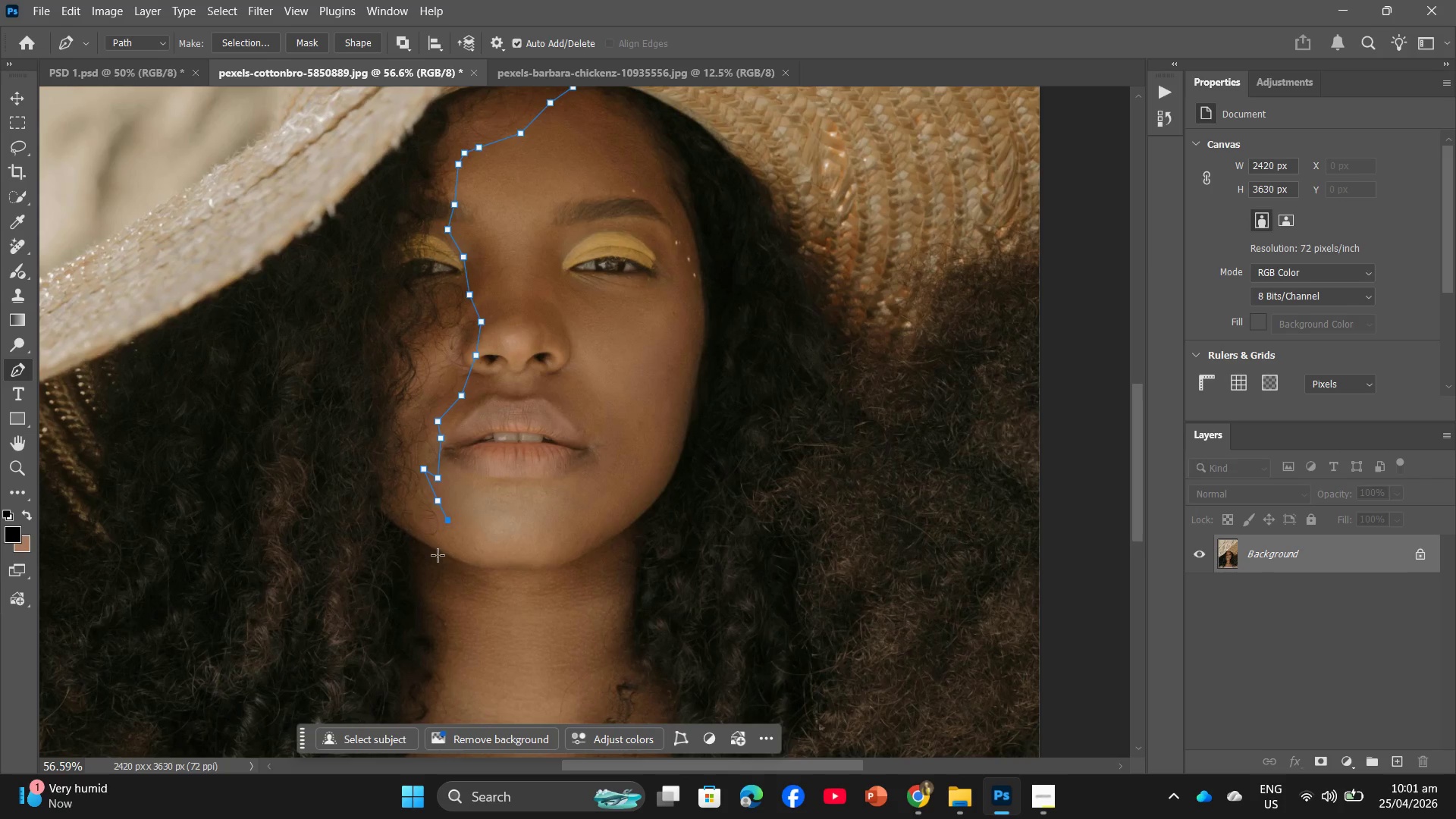 
double_click([435, 602])
 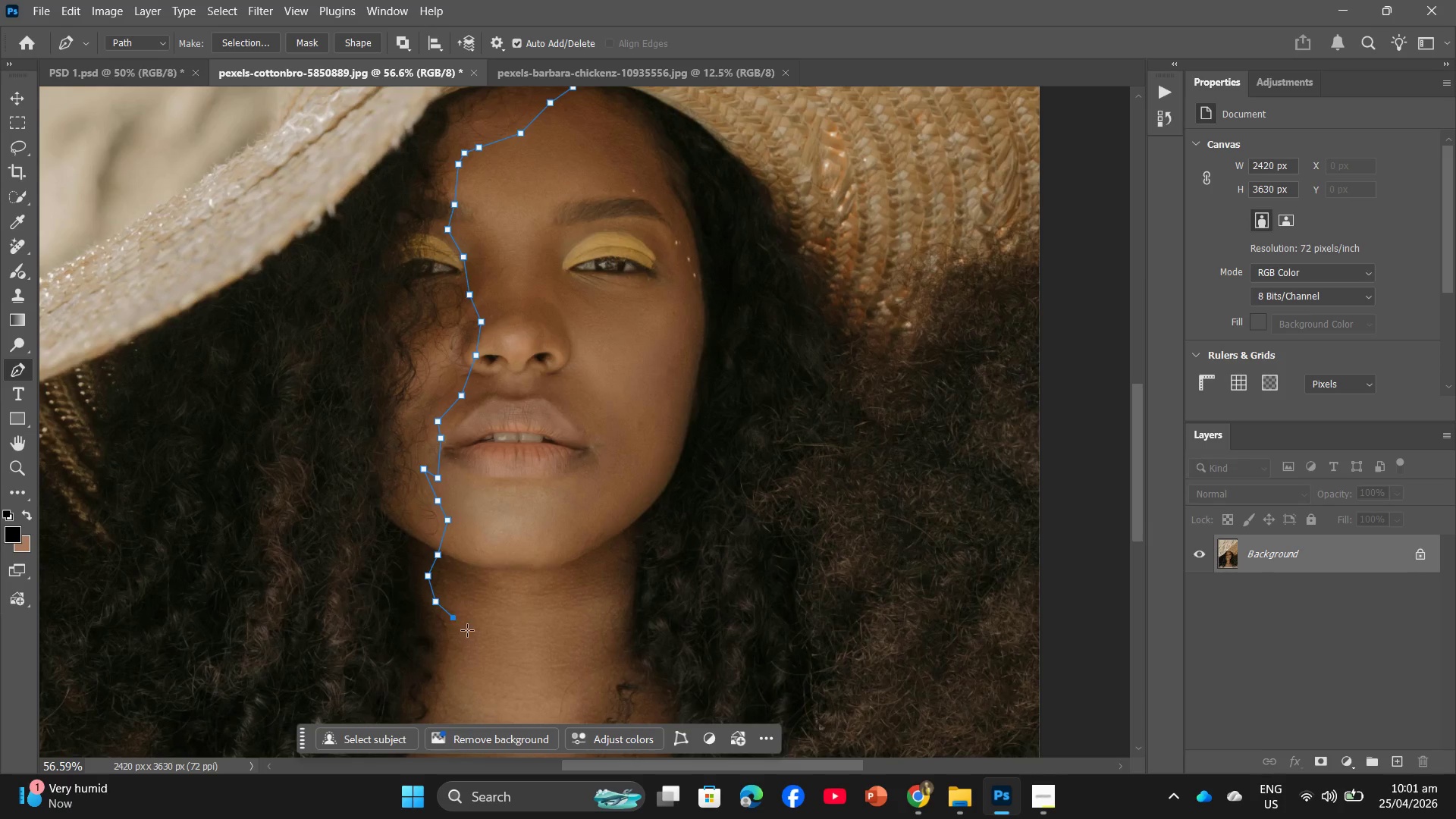 
left_click([460, 600])
 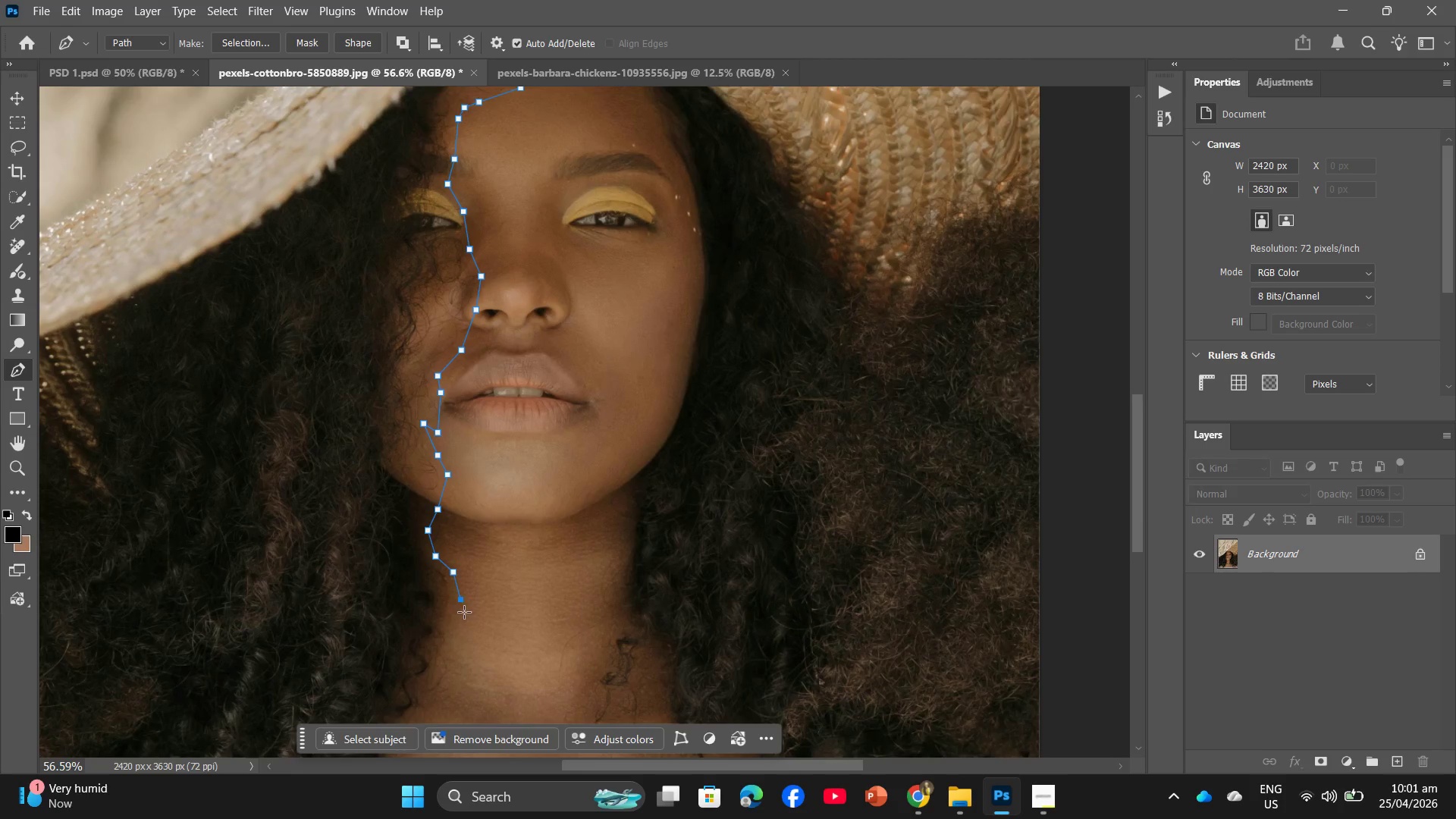 
scroll: coordinate [467, 592], scroll_direction: down, amount: 14.0
 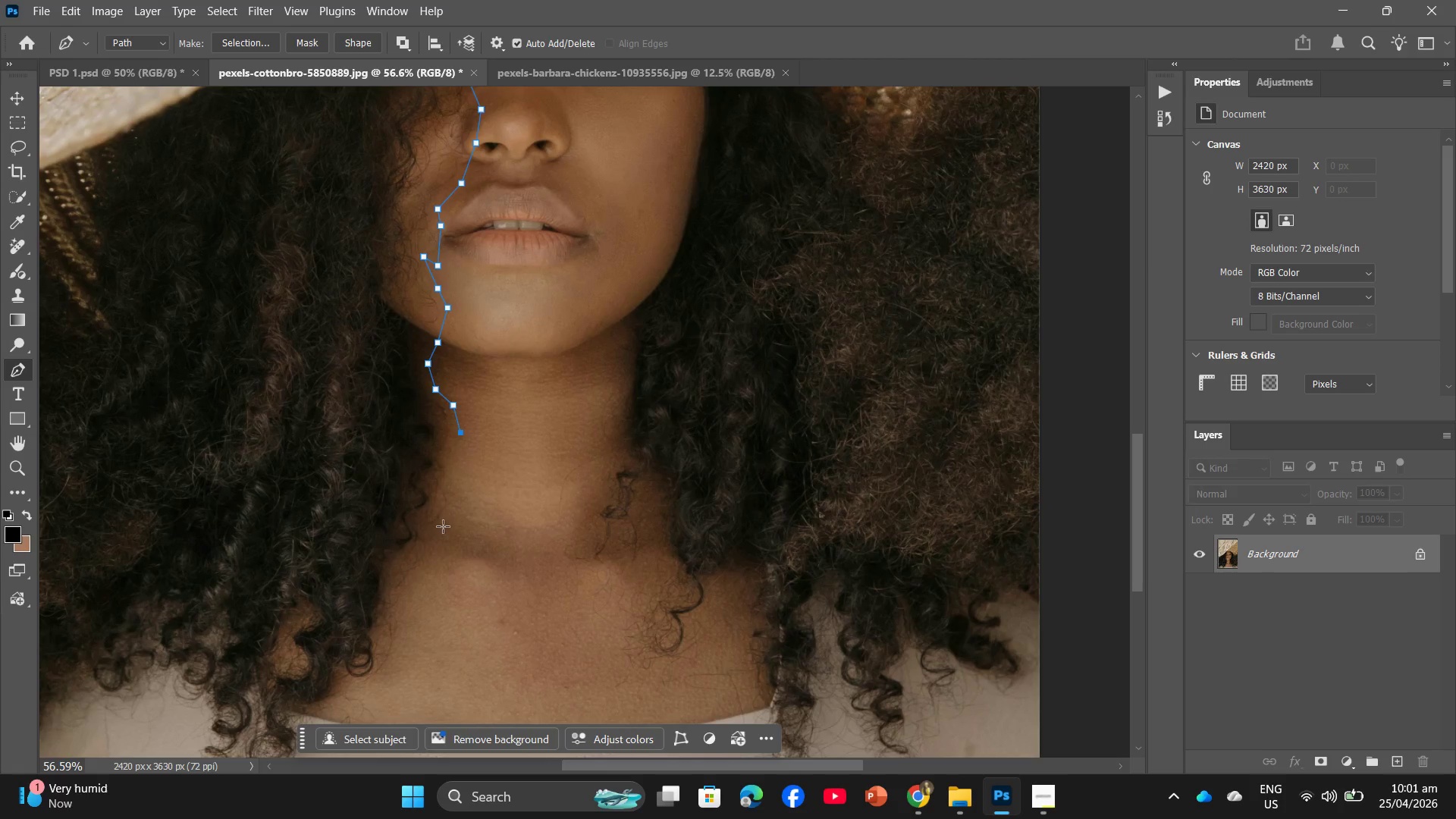 
left_click([435, 499])
 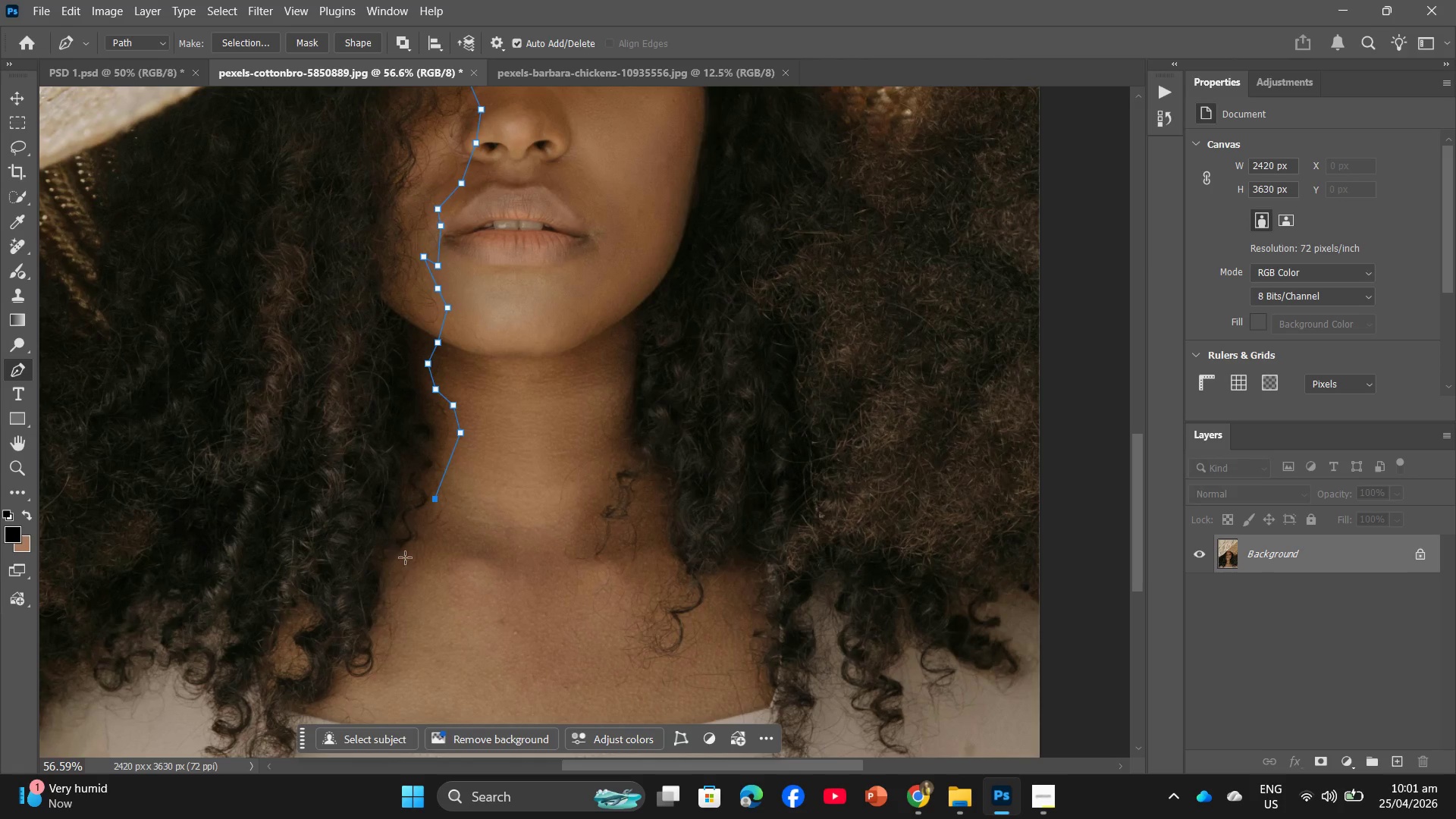 
left_click([407, 567])
 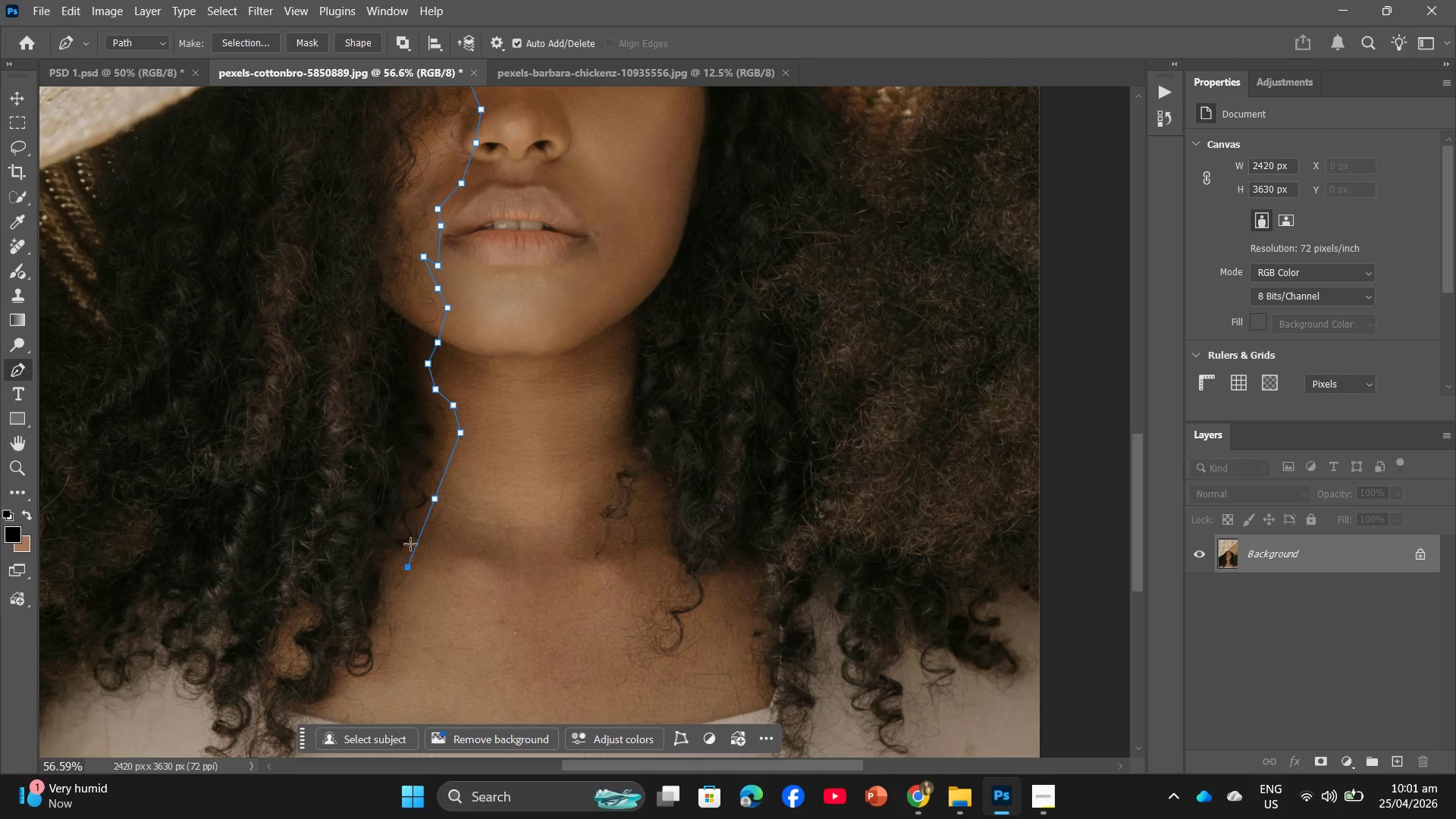 
key(Control+Z)
 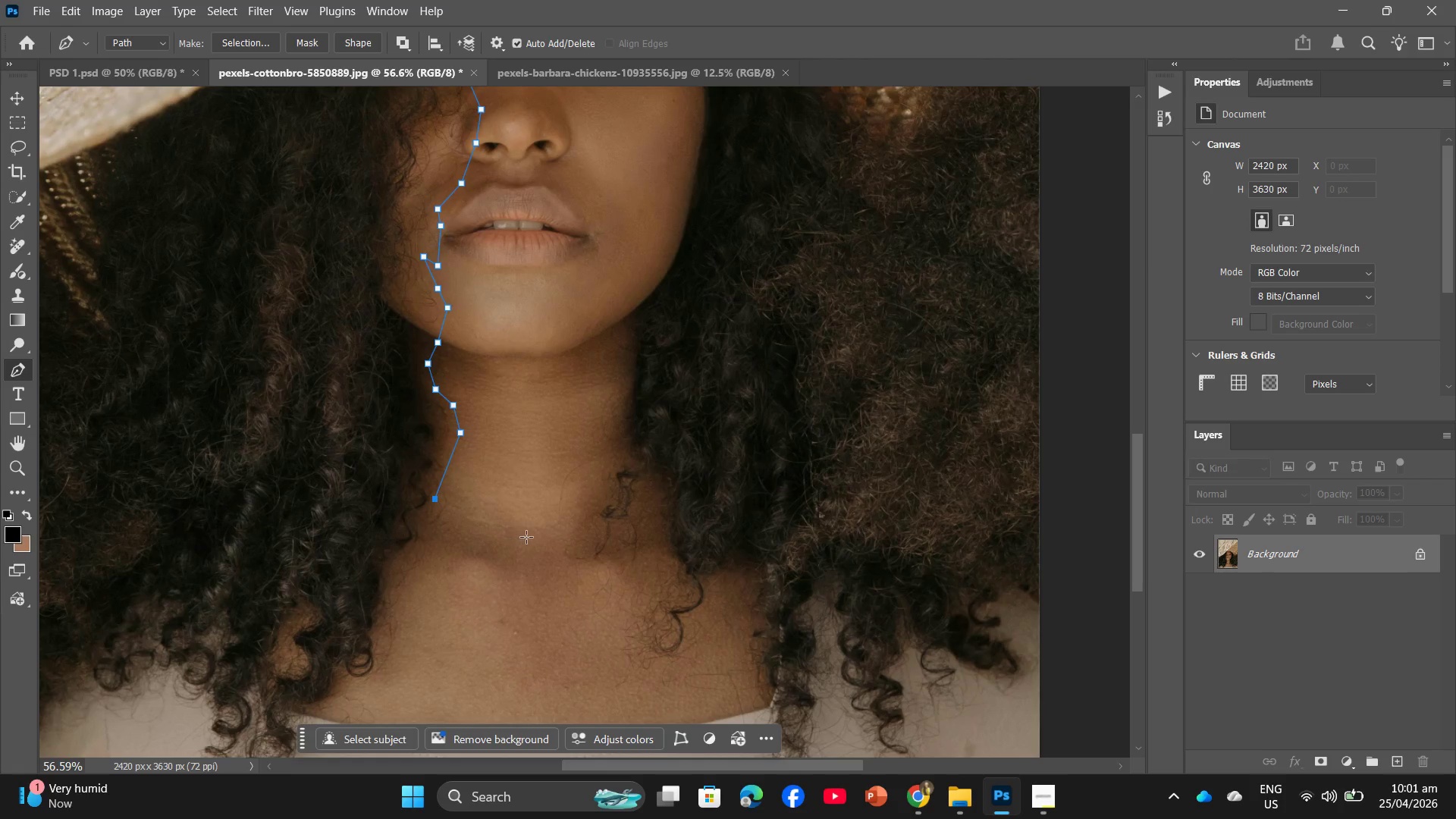 
key(Control+ControlLeft)
 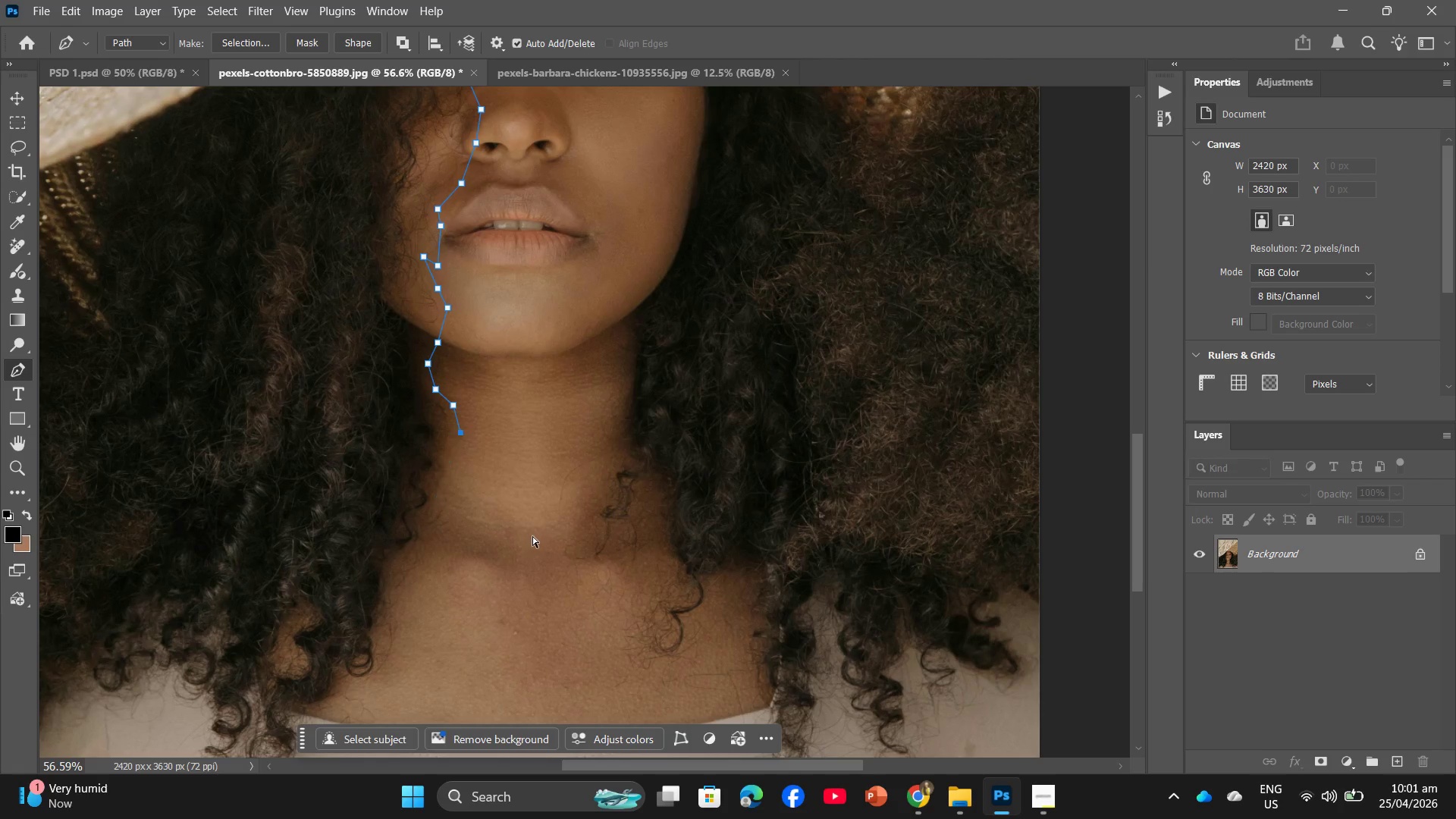 
key(Control+Z)
 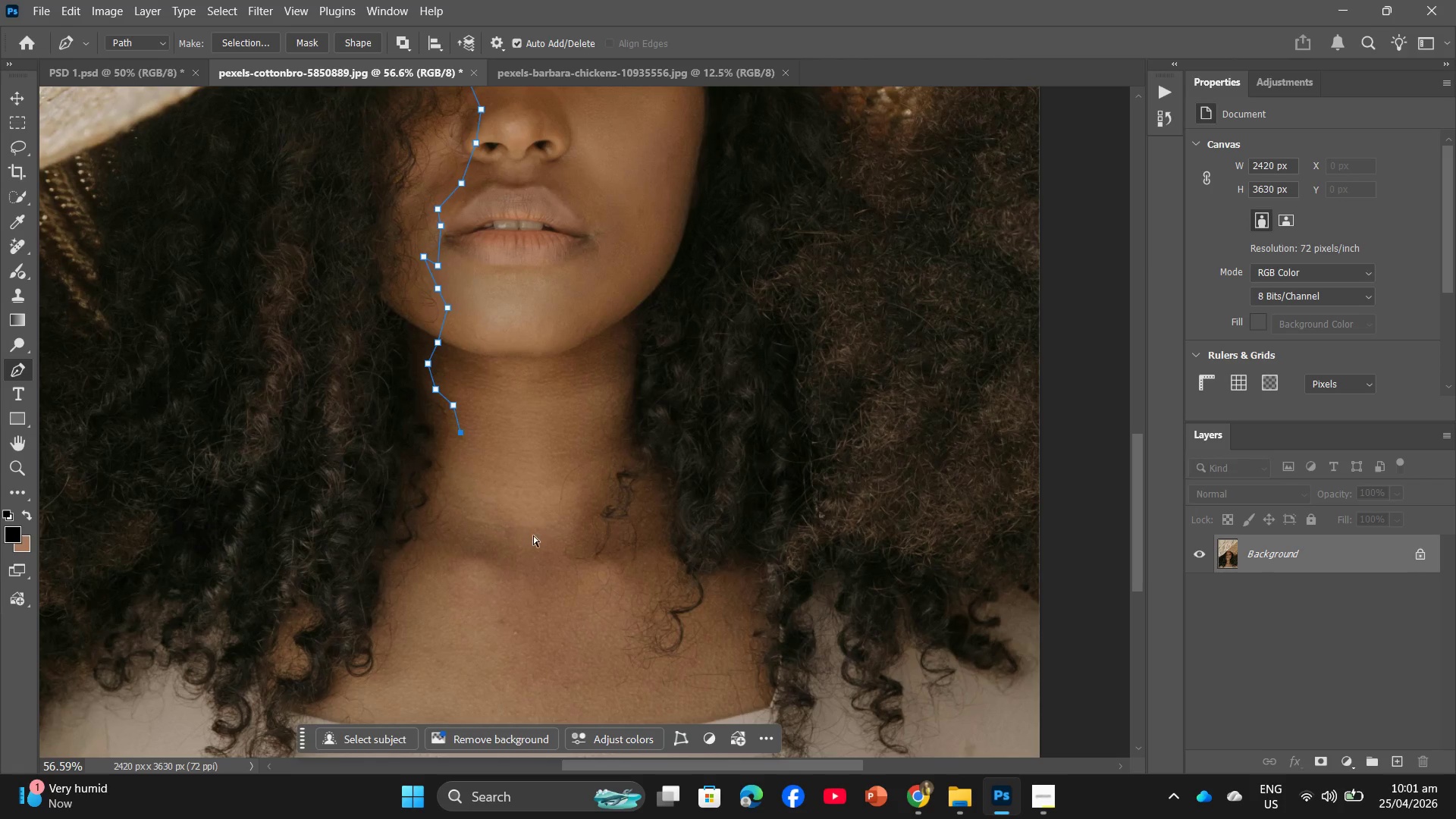 
key(Control+ControlLeft)
 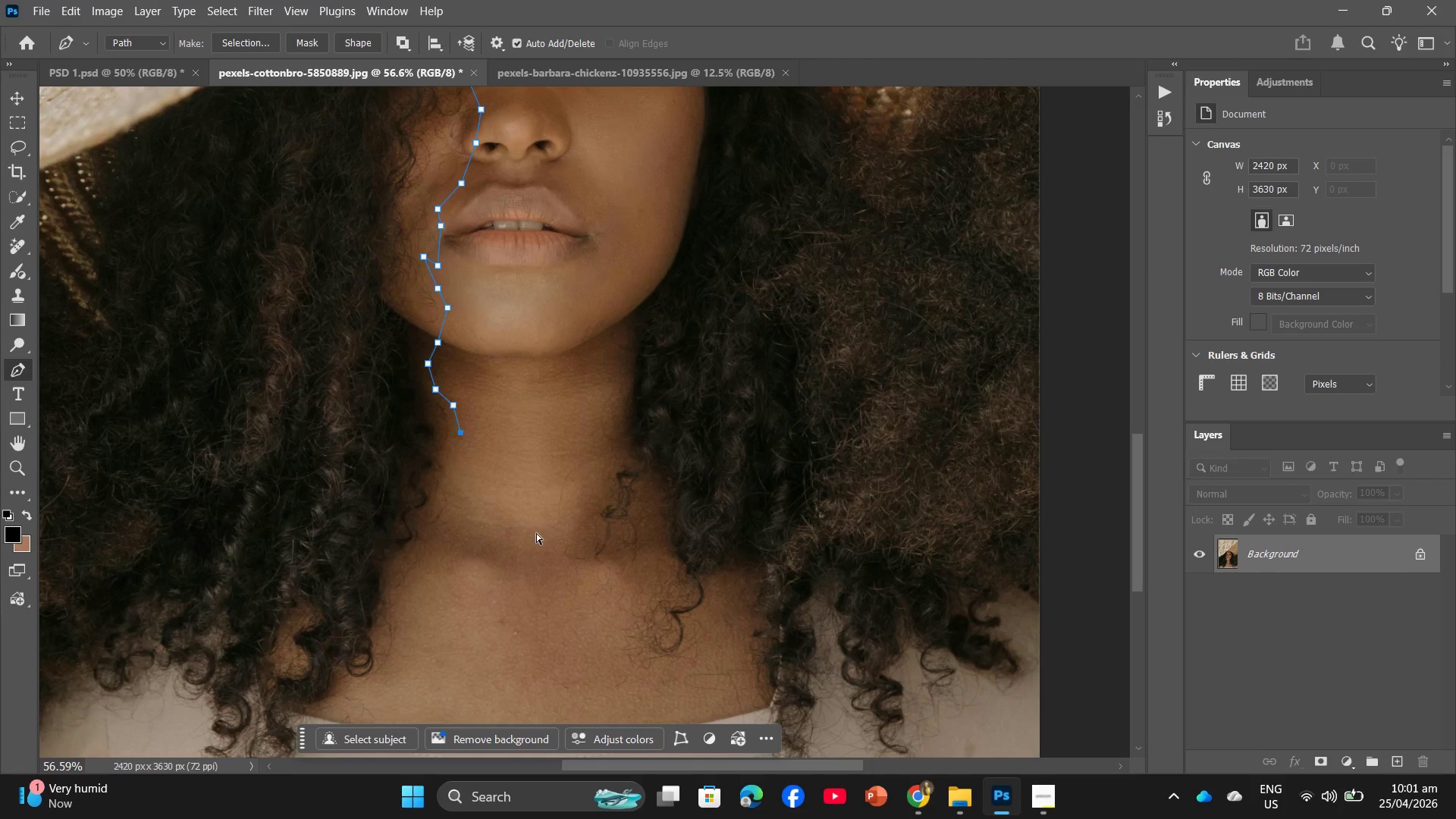 
key(Control+Z)
 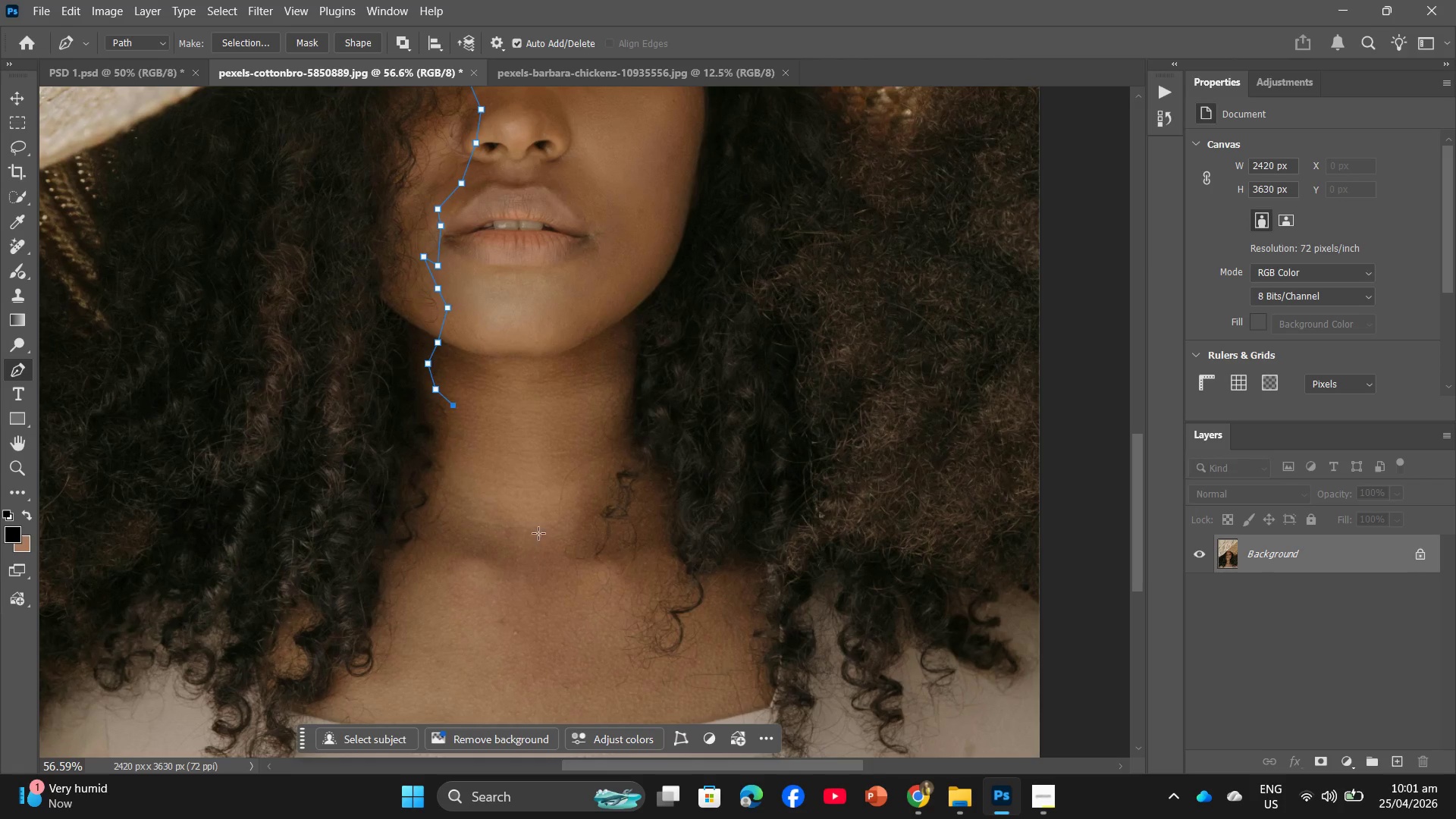 
key(Control+ControlLeft)
 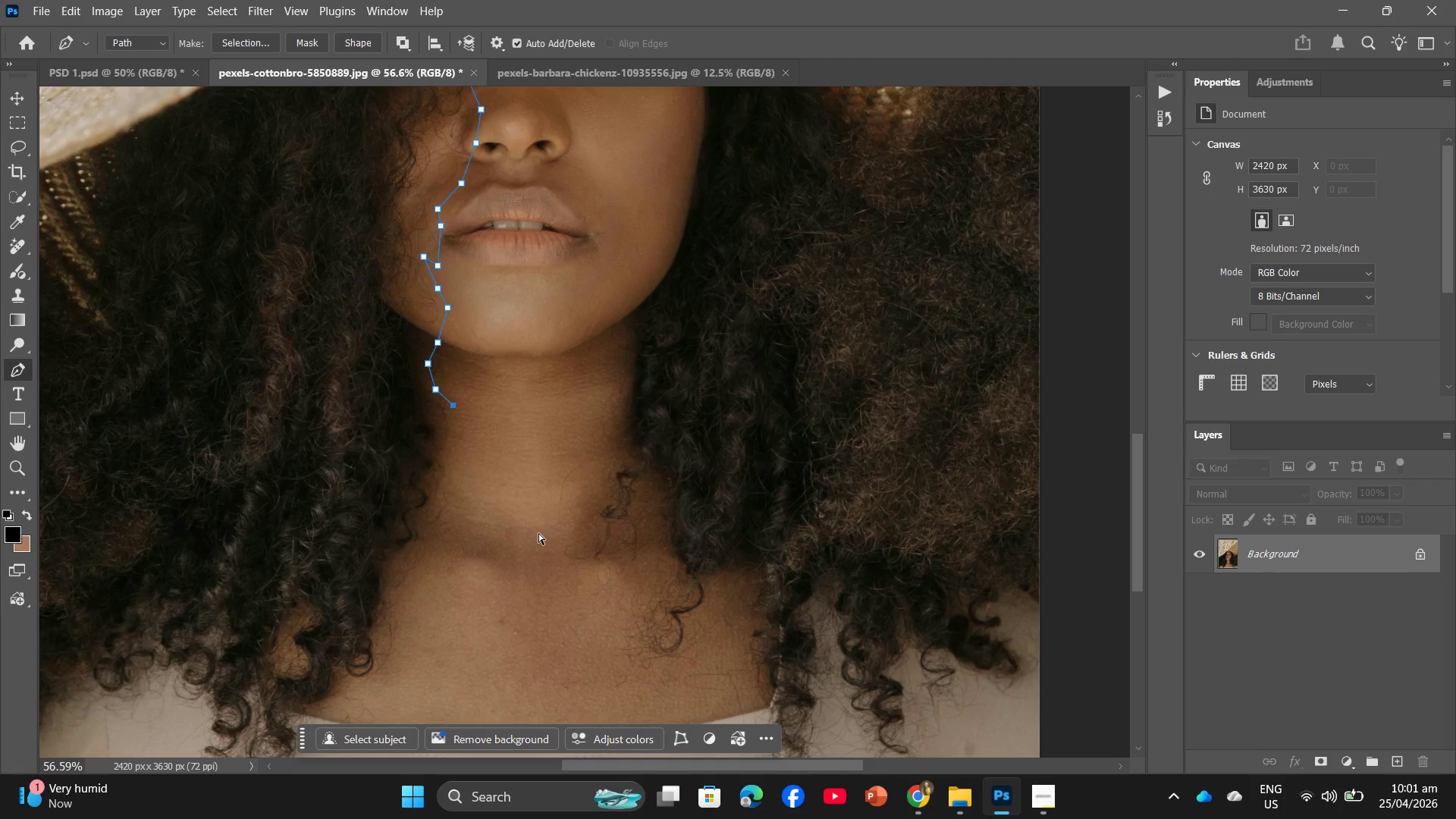 
key(Control+Z)
 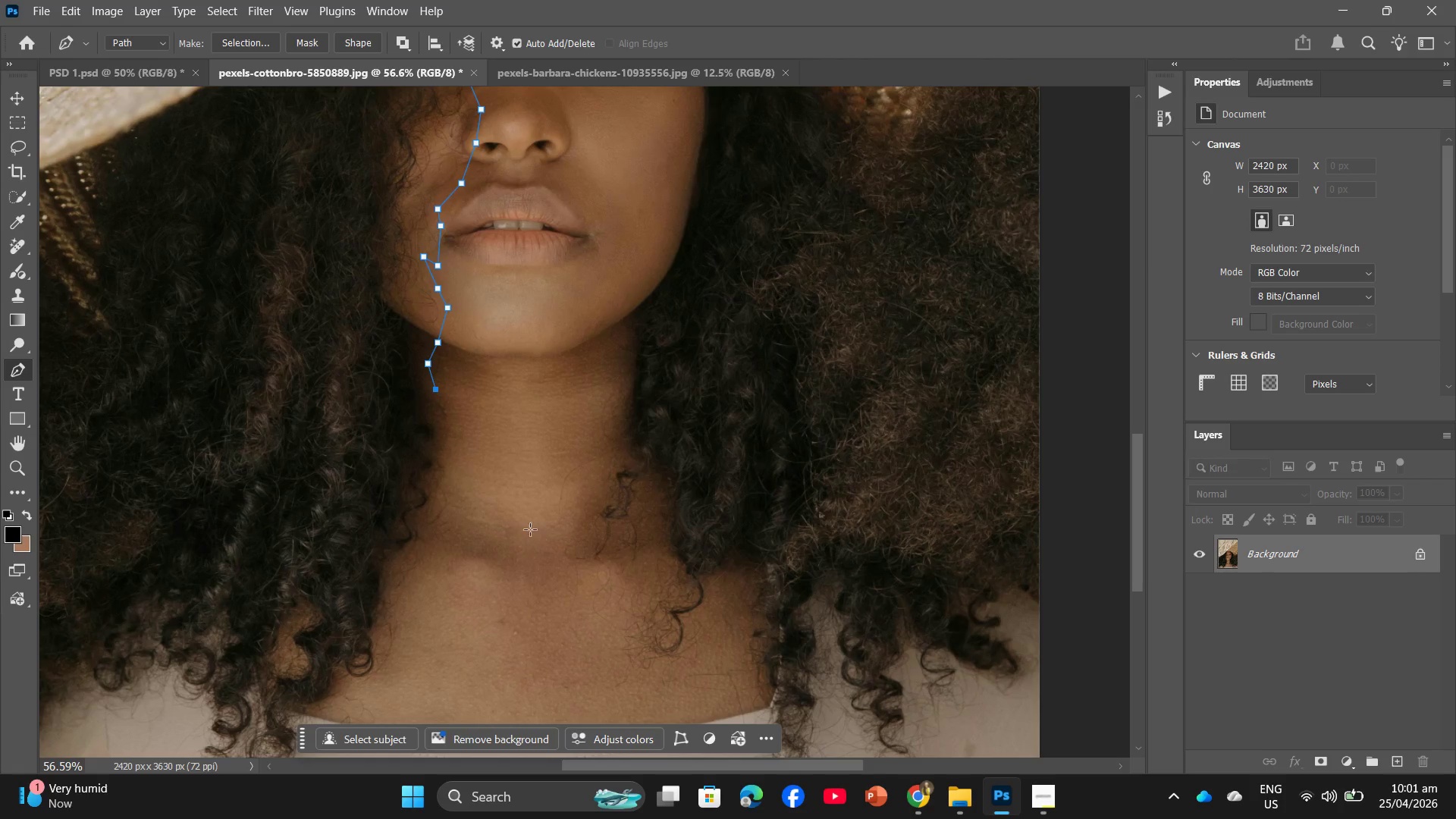 
key(Control+ControlLeft)
 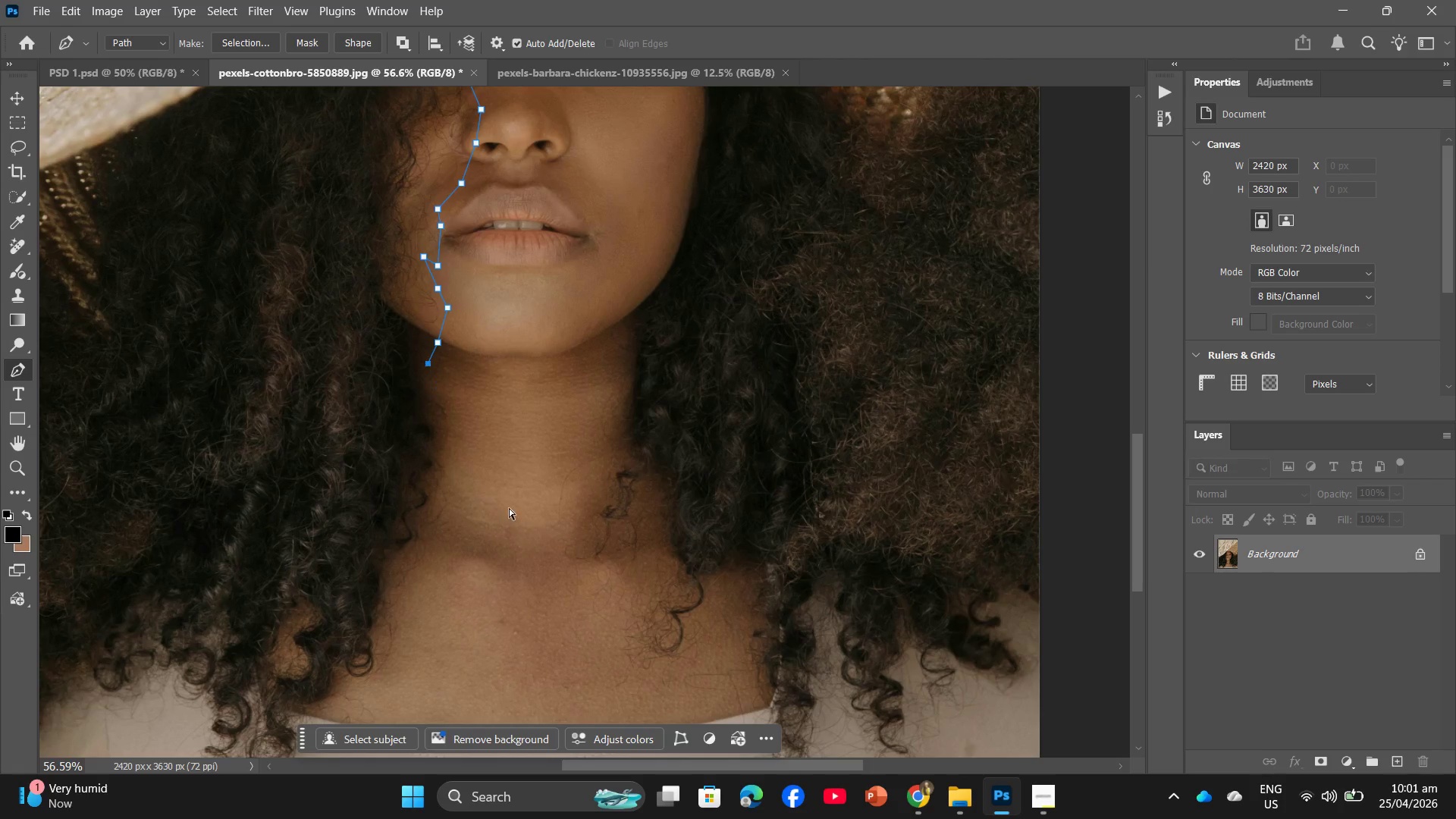 
key(Control+Z)
 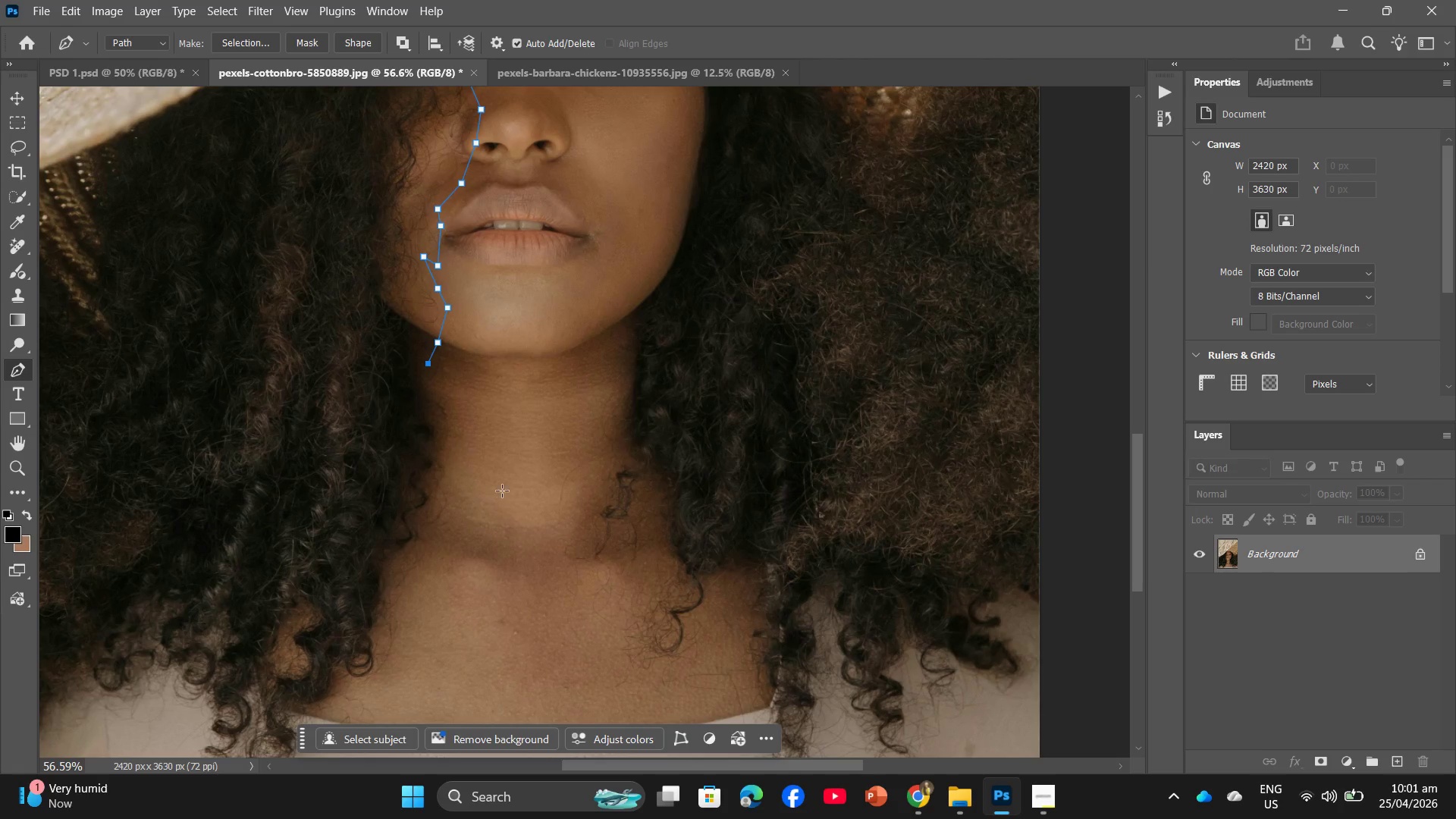 
key(Control+ControlLeft)
 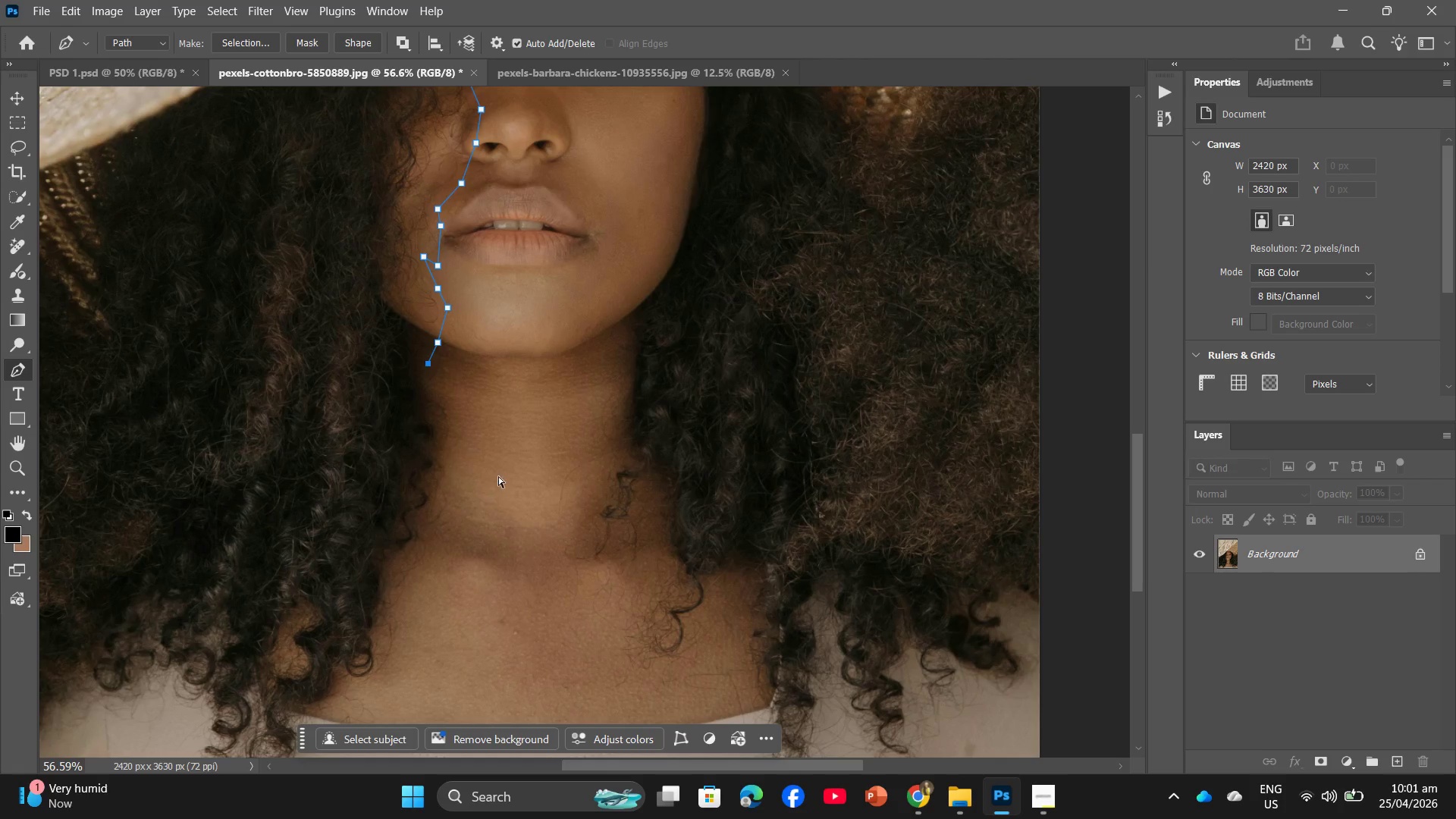 
key(Control+Z)
 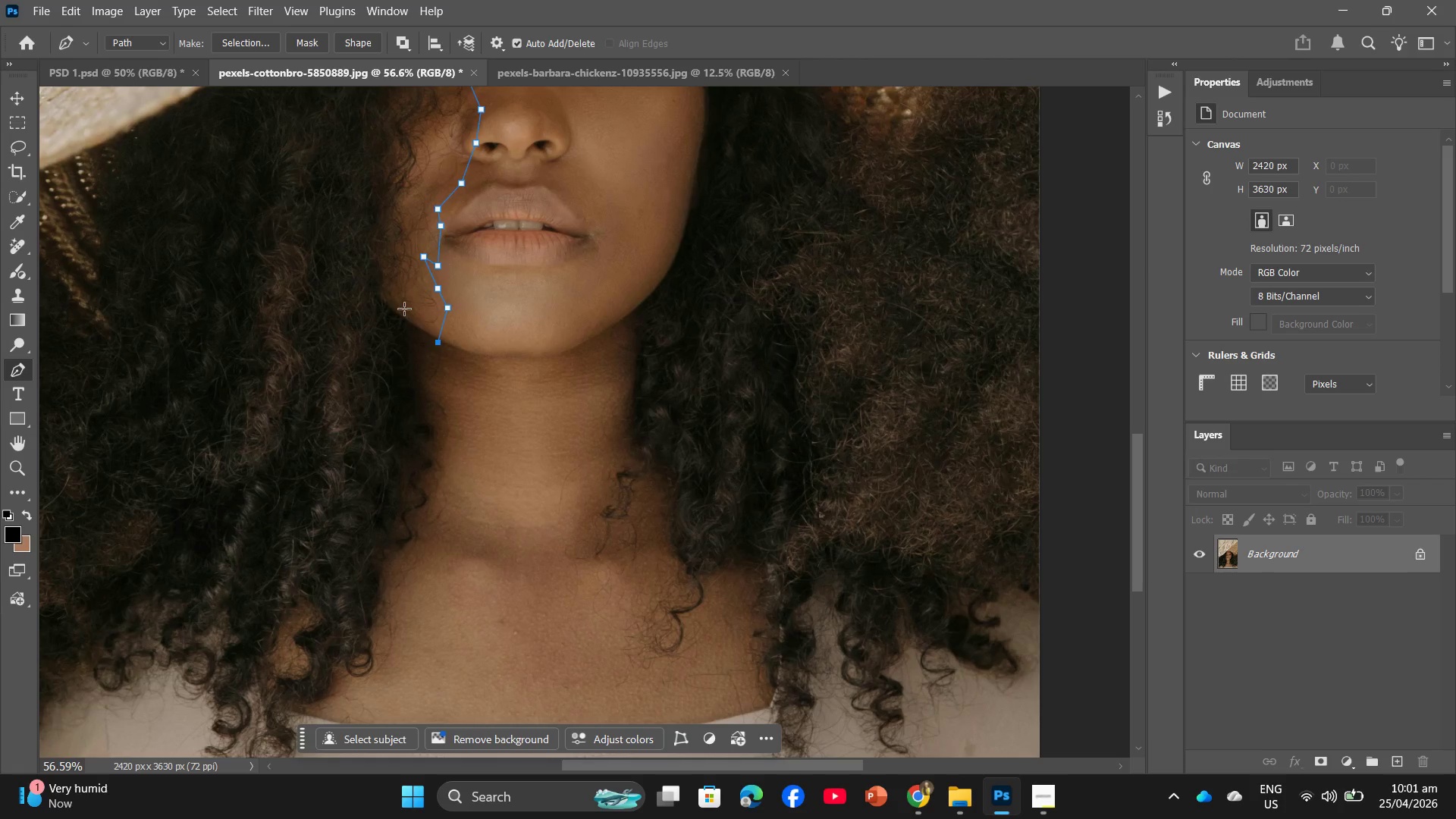 
left_click([402, 316])
 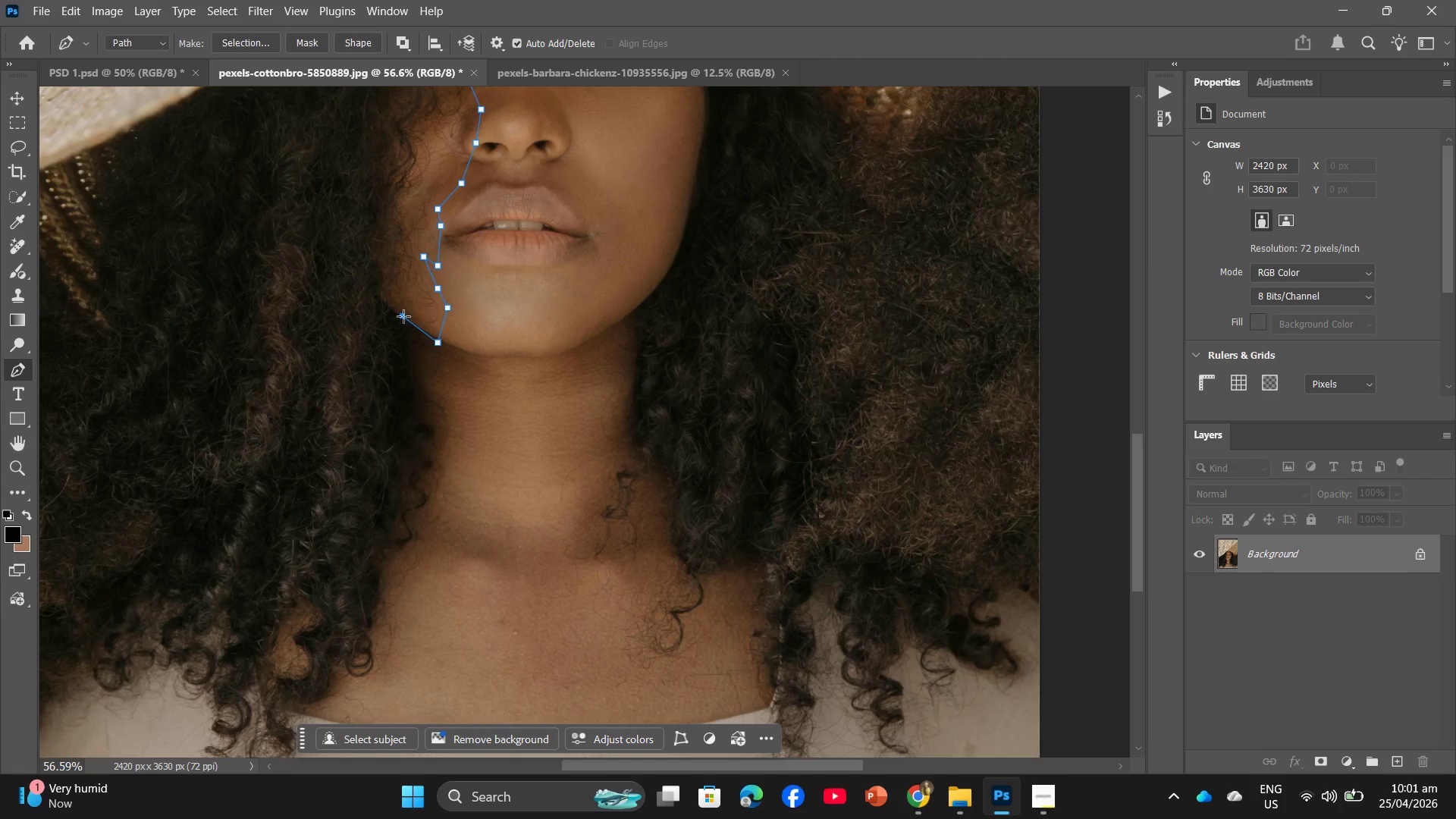 
scroll: coordinate [377, 337], scroll_direction: up, amount: 6.0
 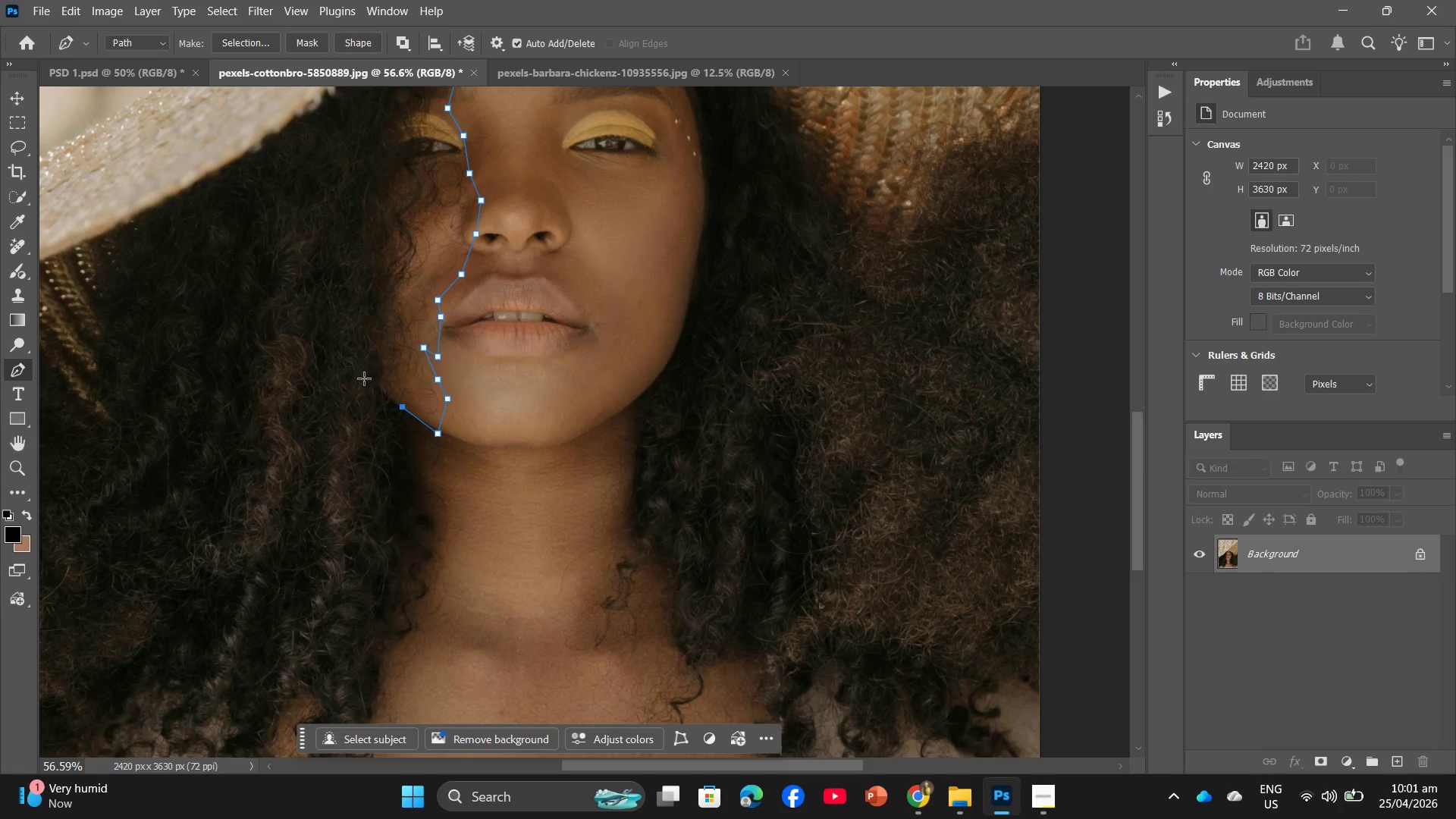 
left_click([364, 378])
 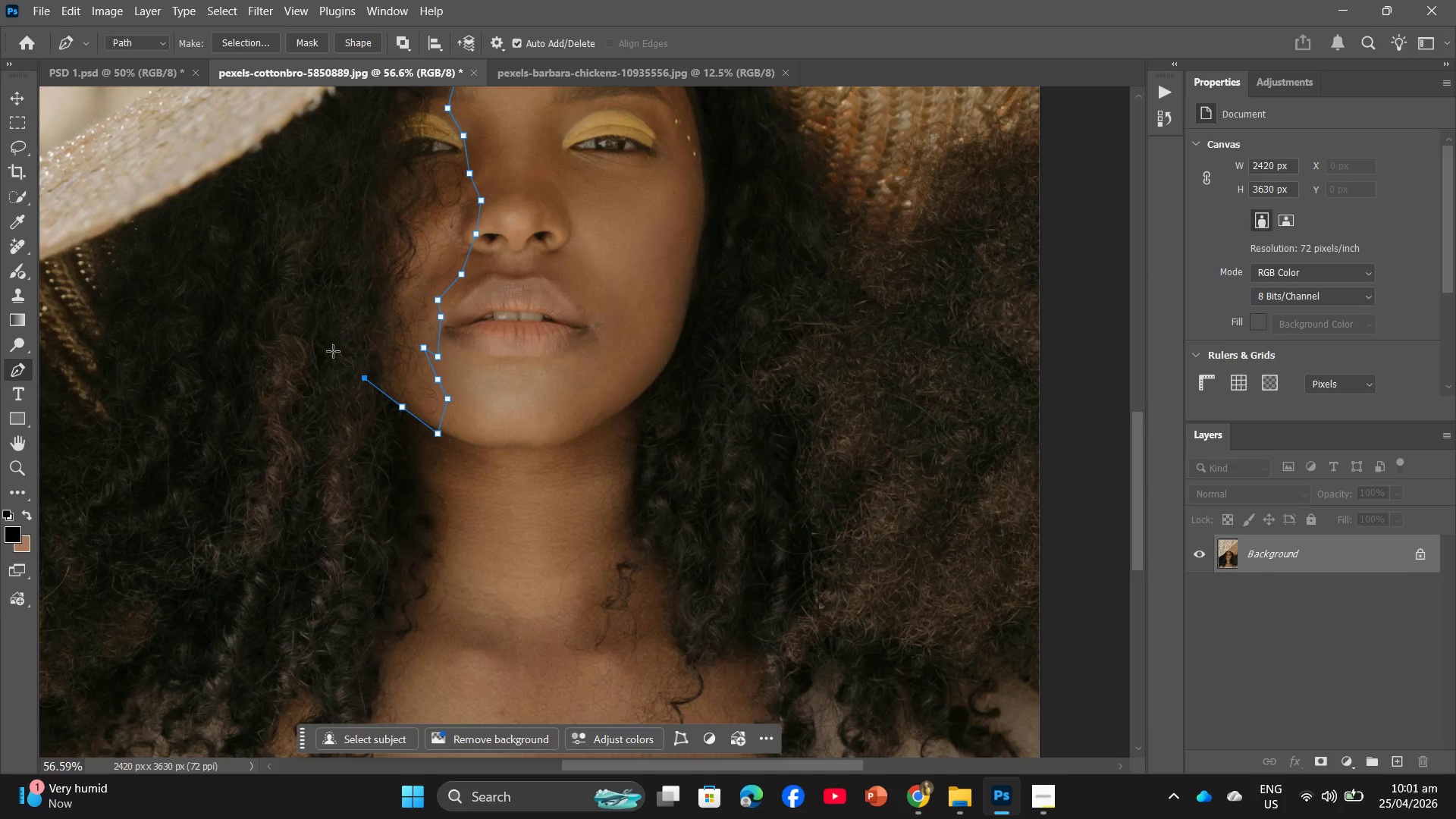 
left_click([333, 351])
 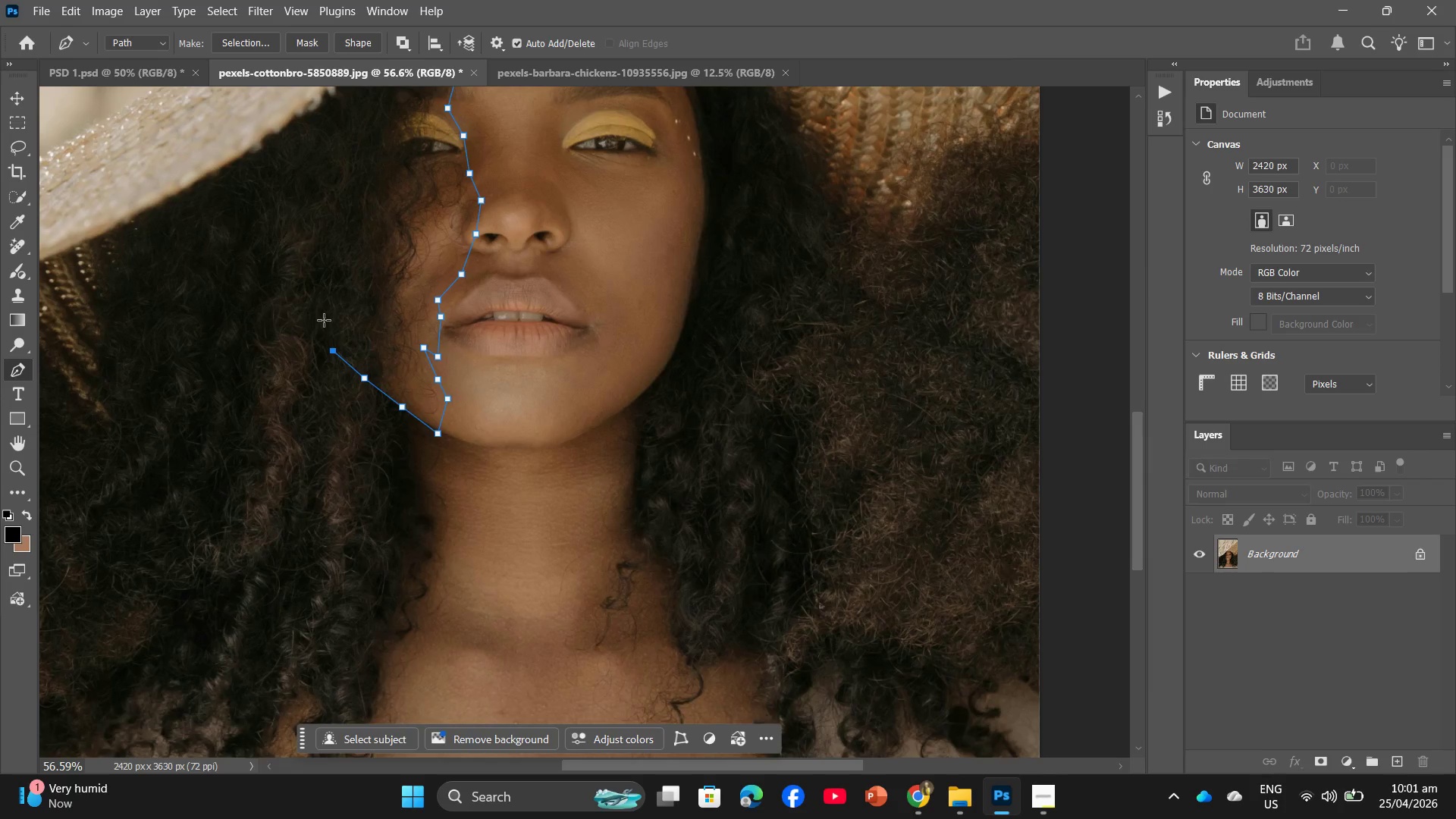 
scroll: coordinate [318, 293], scroll_direction: up, amount: 7.0
 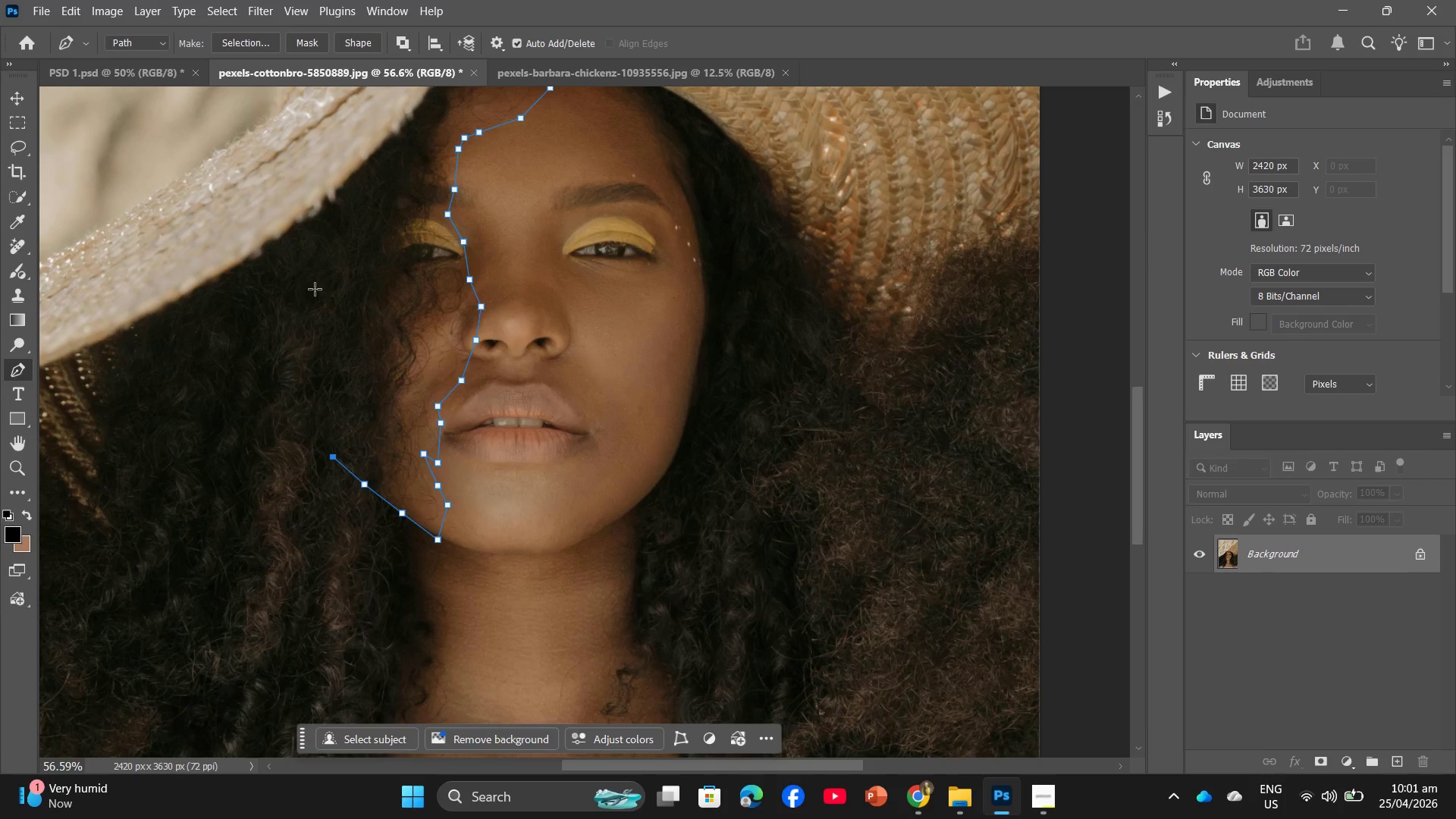 
left_click([315, 302])
 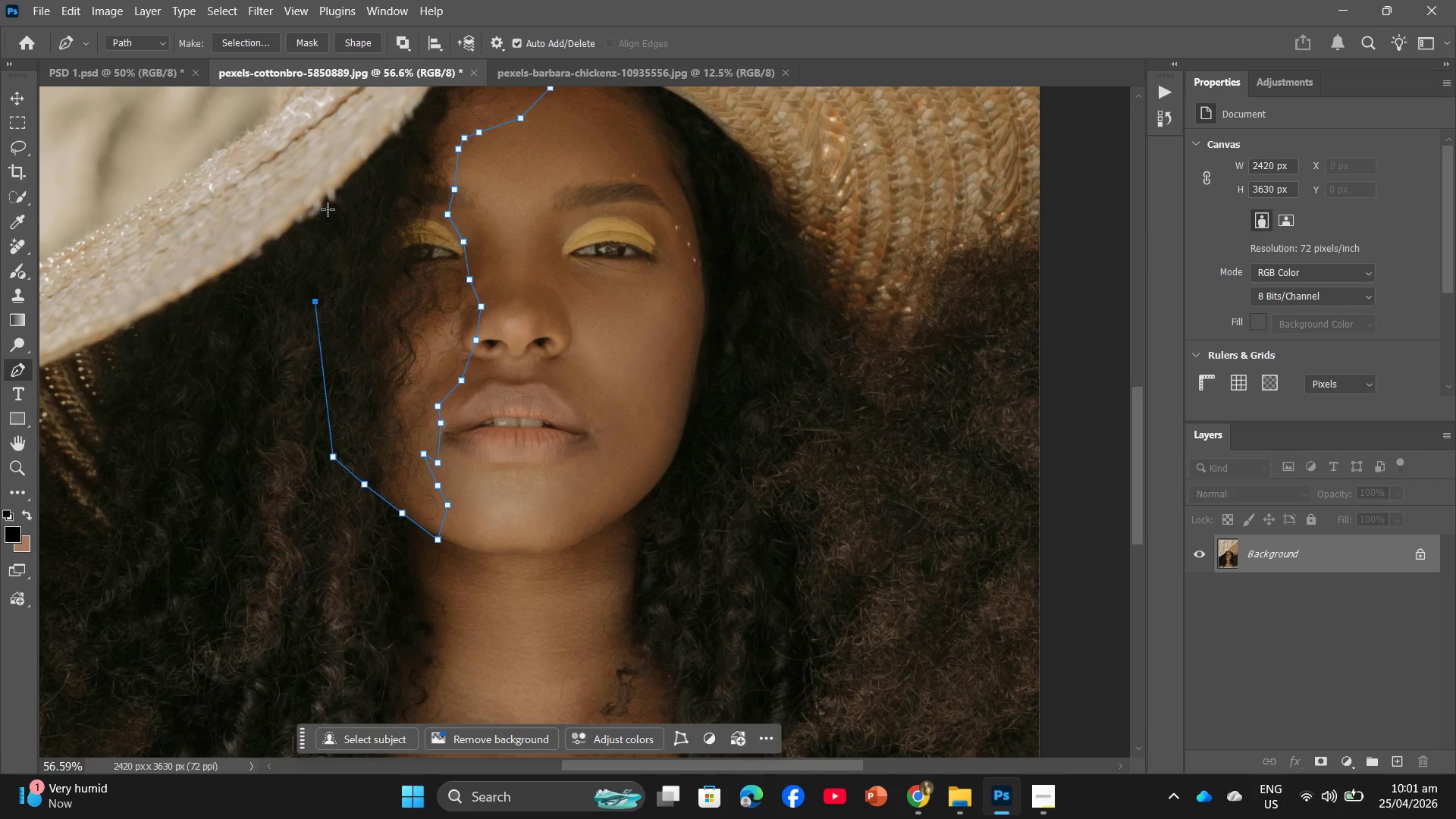 
left_click([327, 207])
 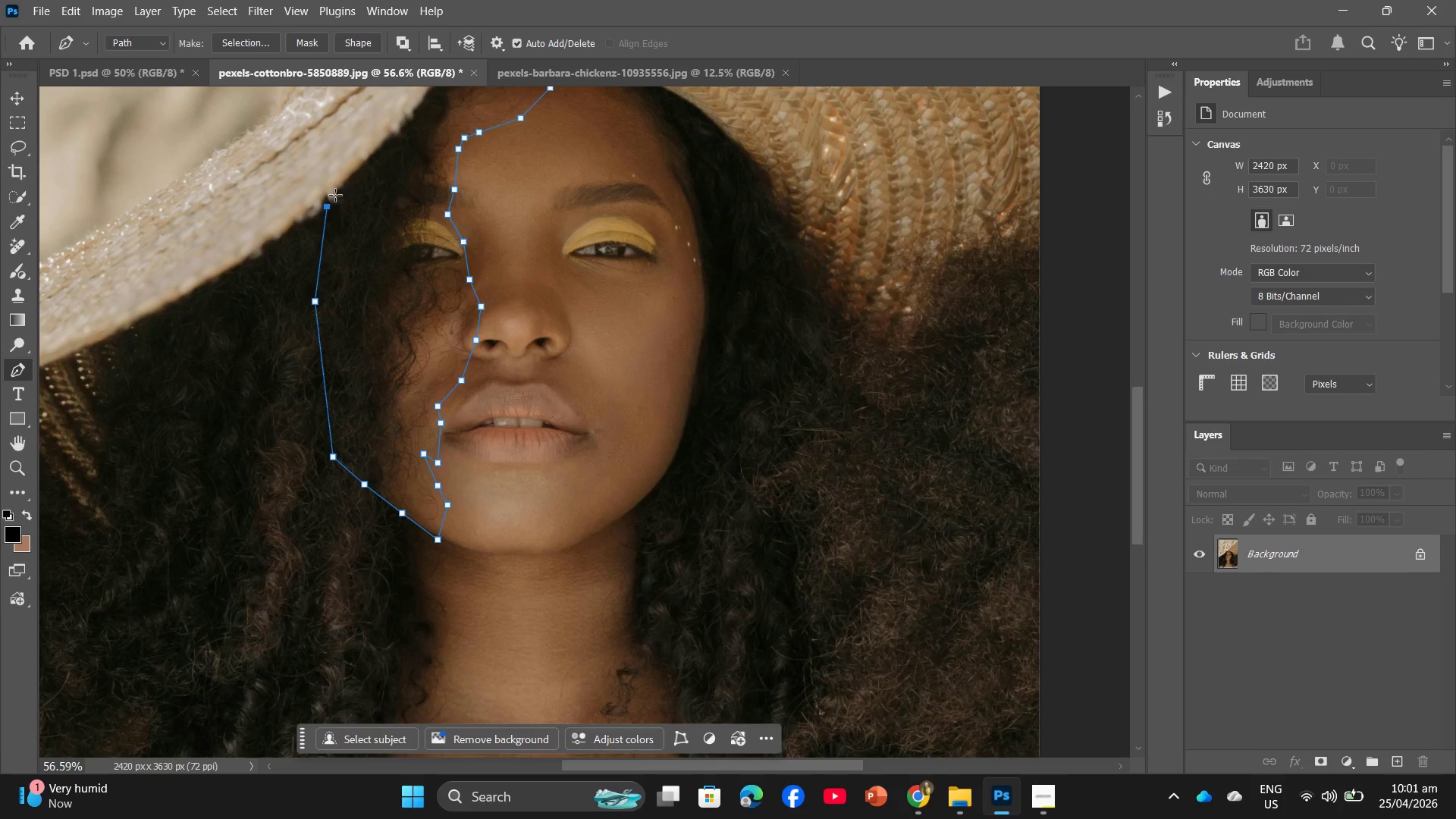 
scroll: coordinate [347, 199], scroll_direction: up, amount: 4.0
 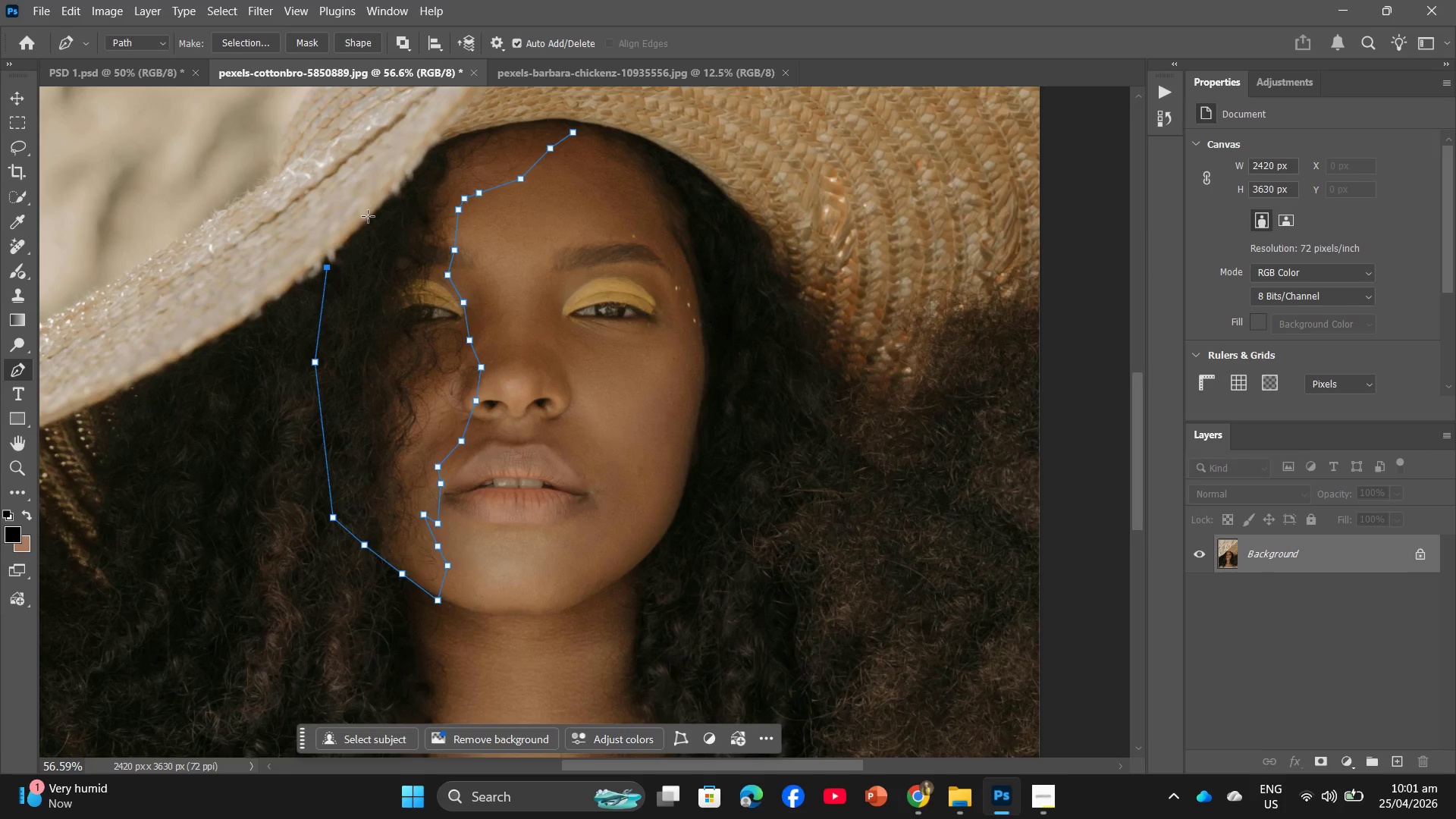 
left_click([368, 216])
 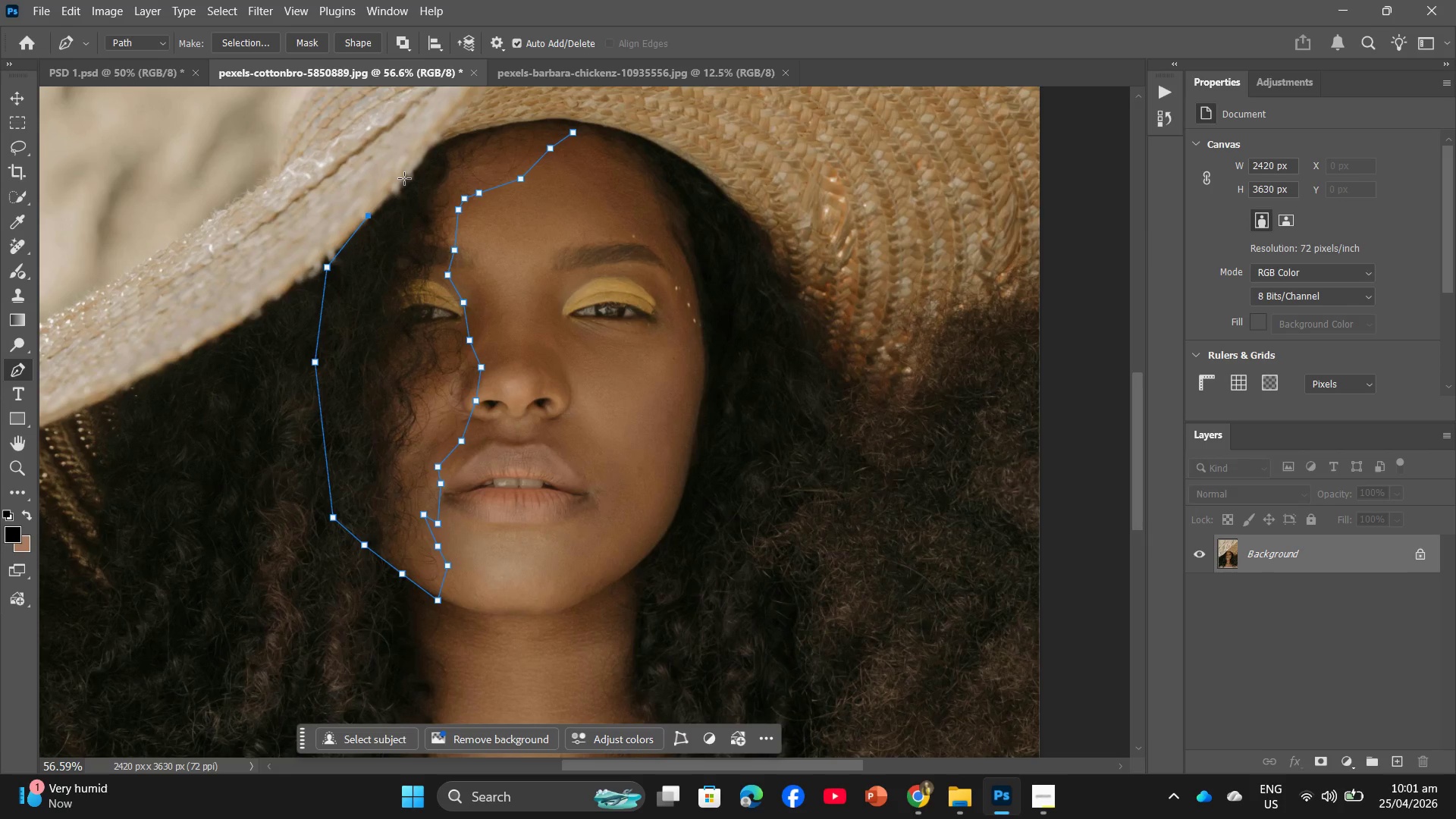 
left_click([404, 177])
 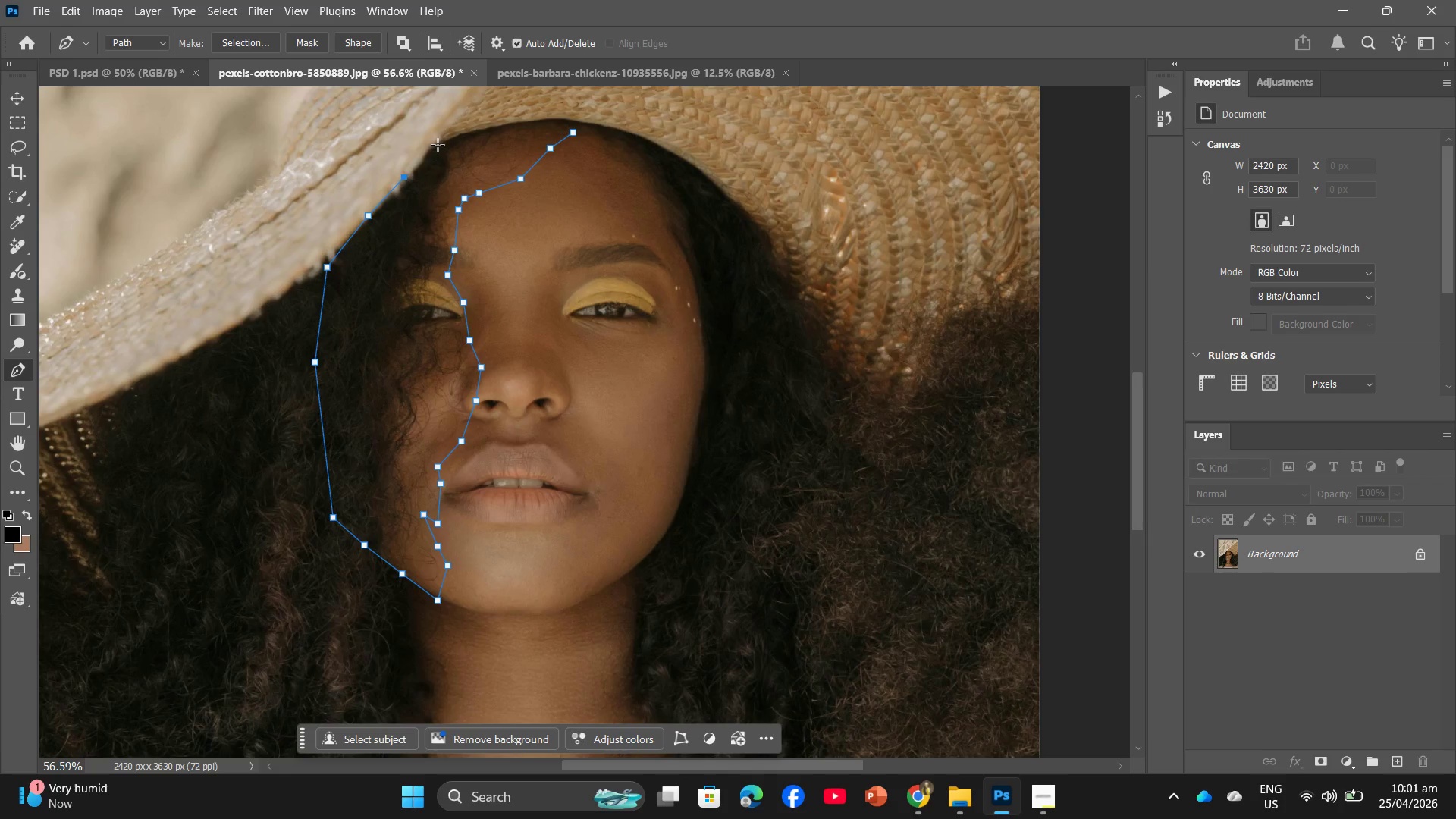 
left_click([438, 140])
 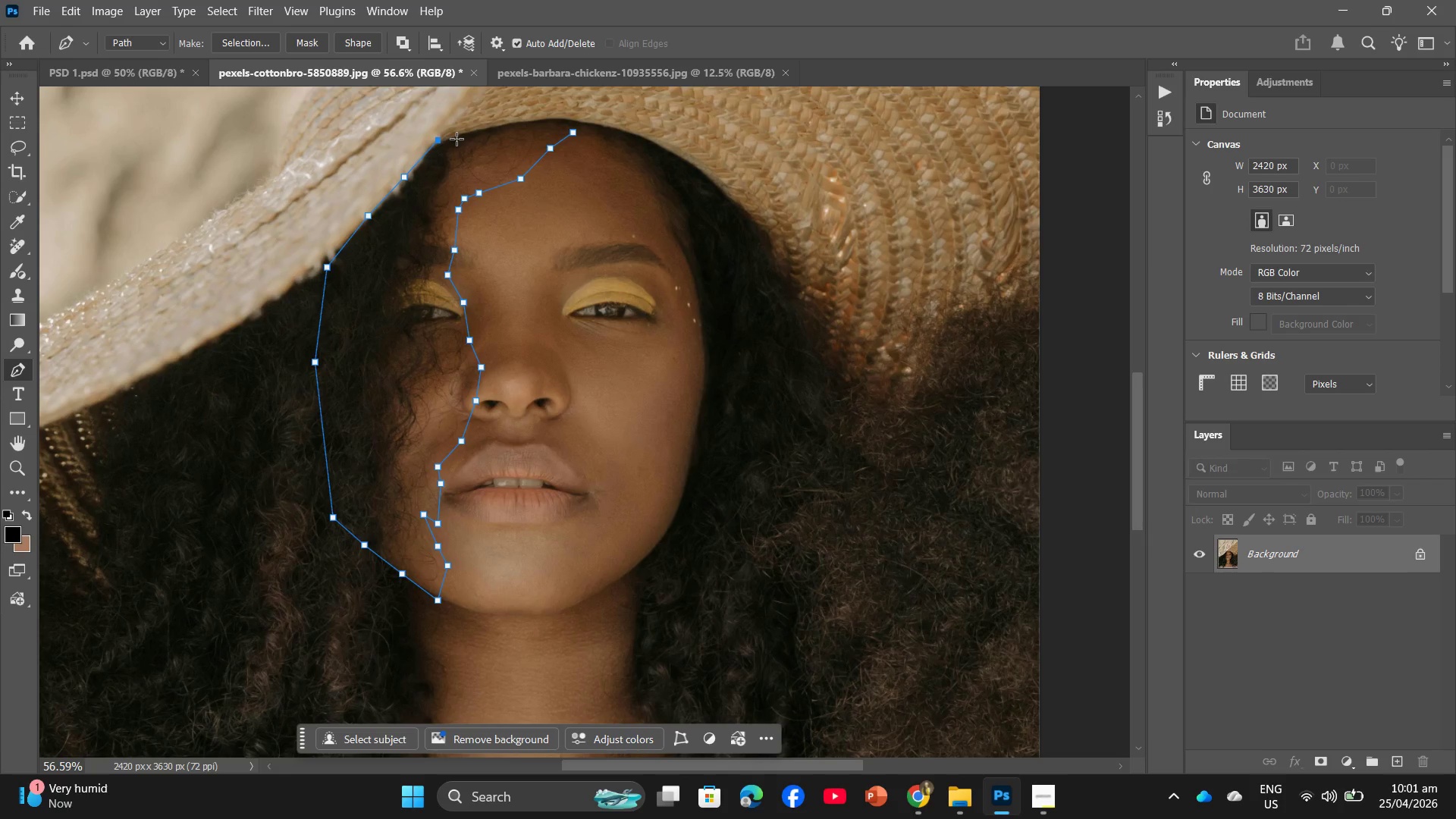 
left_click([460, 136])
 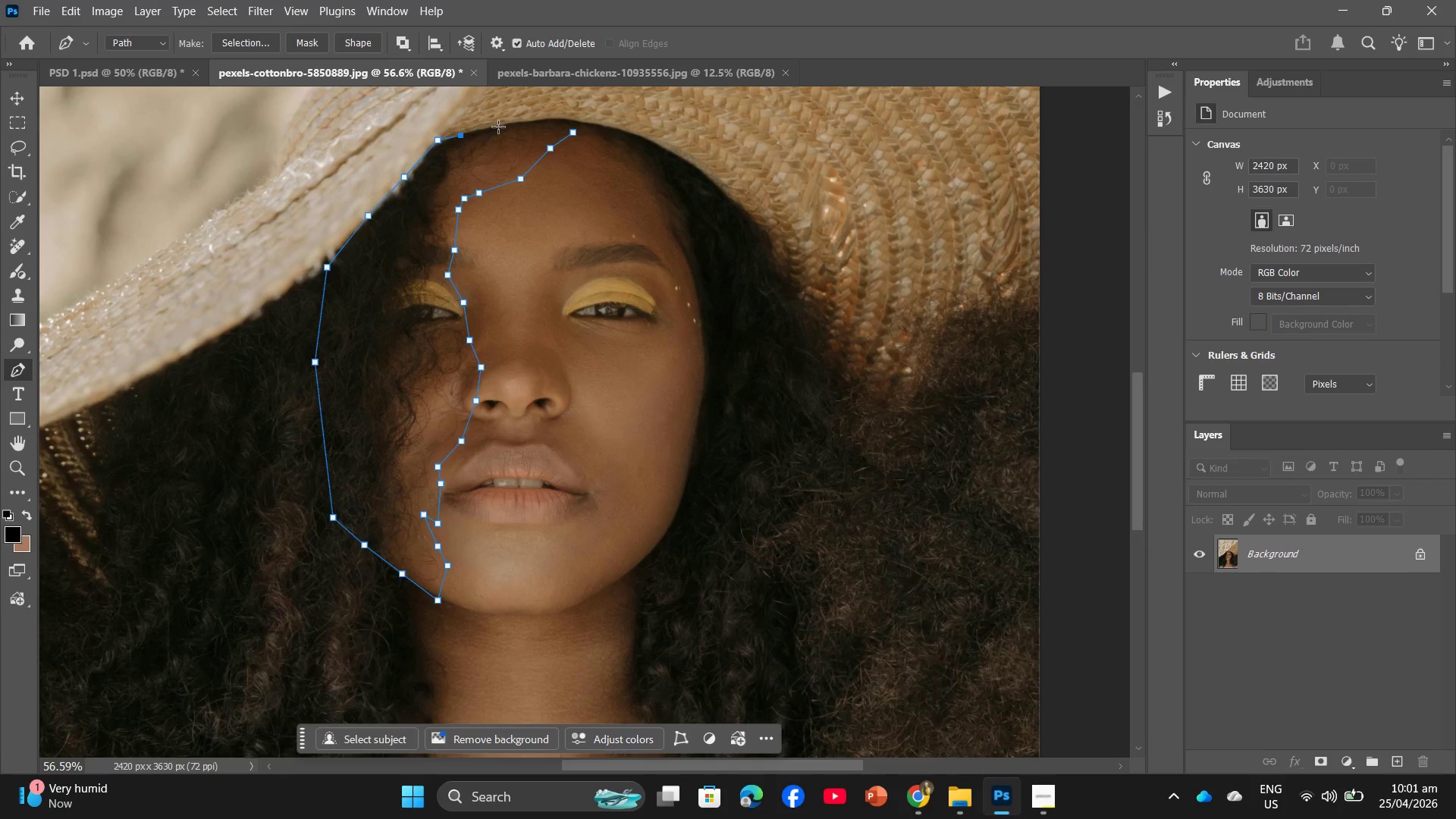 
left_click([504, 125])
 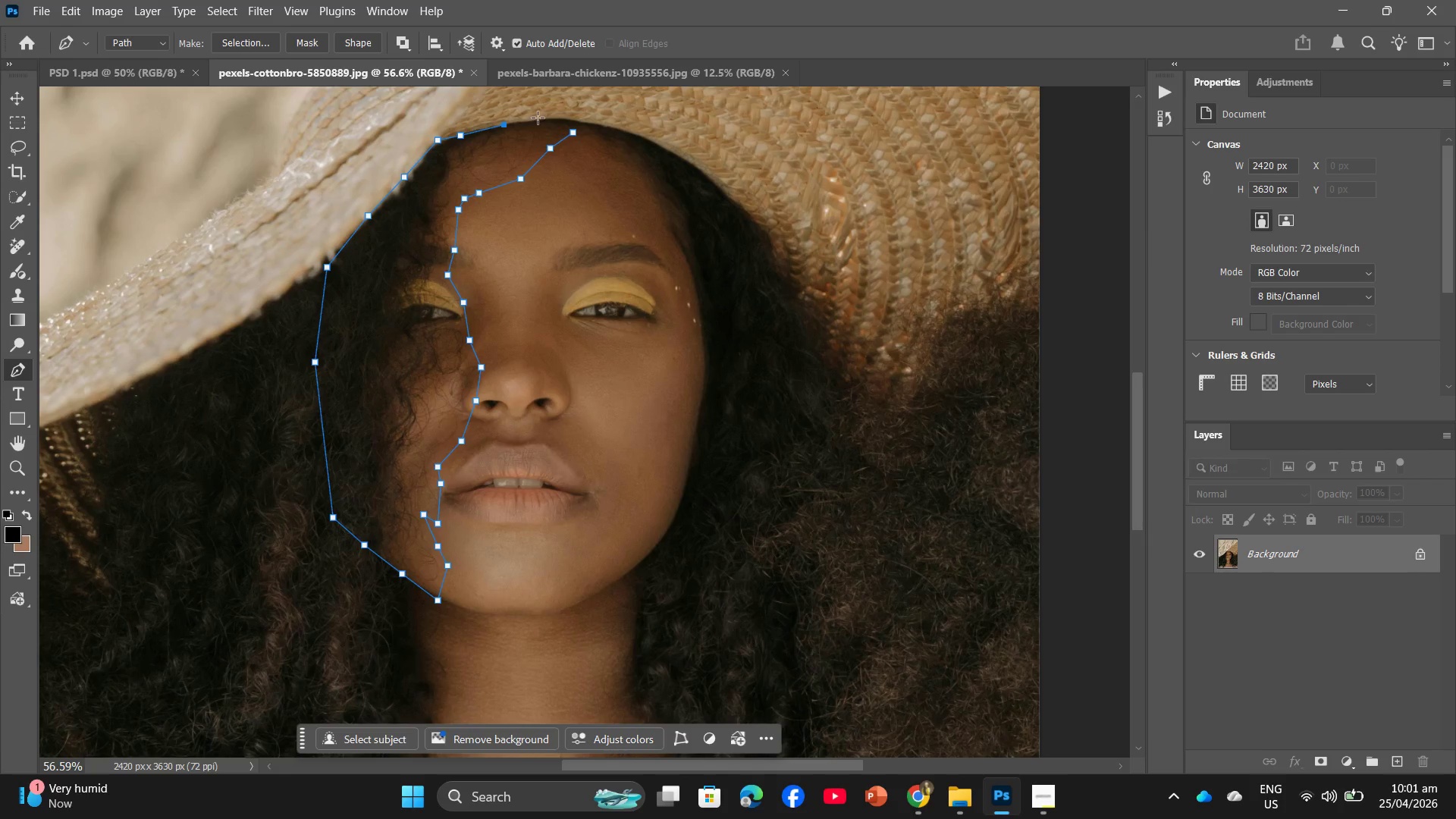 
left_click([538, 118])
 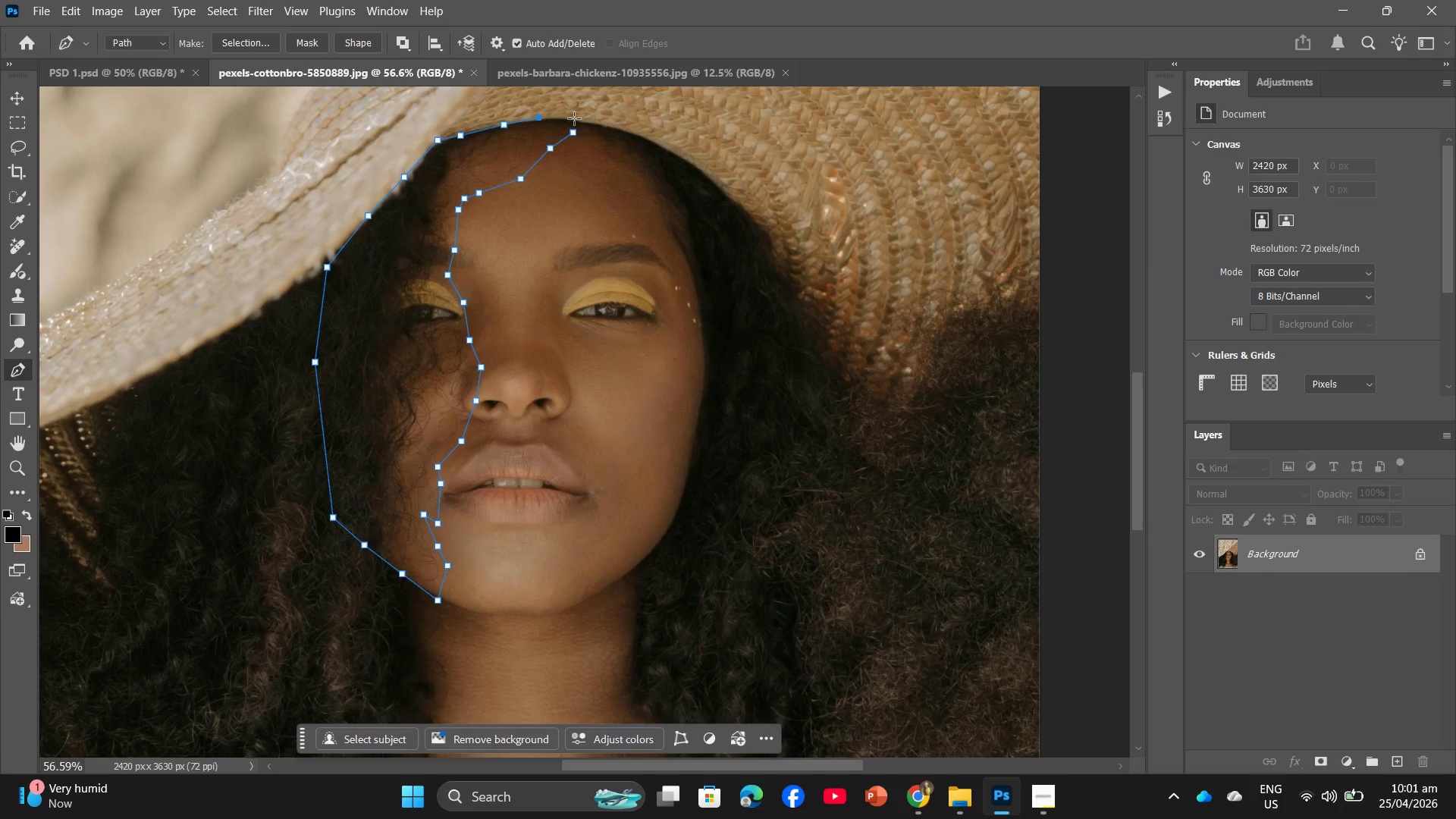 
left_click([574, 118])
 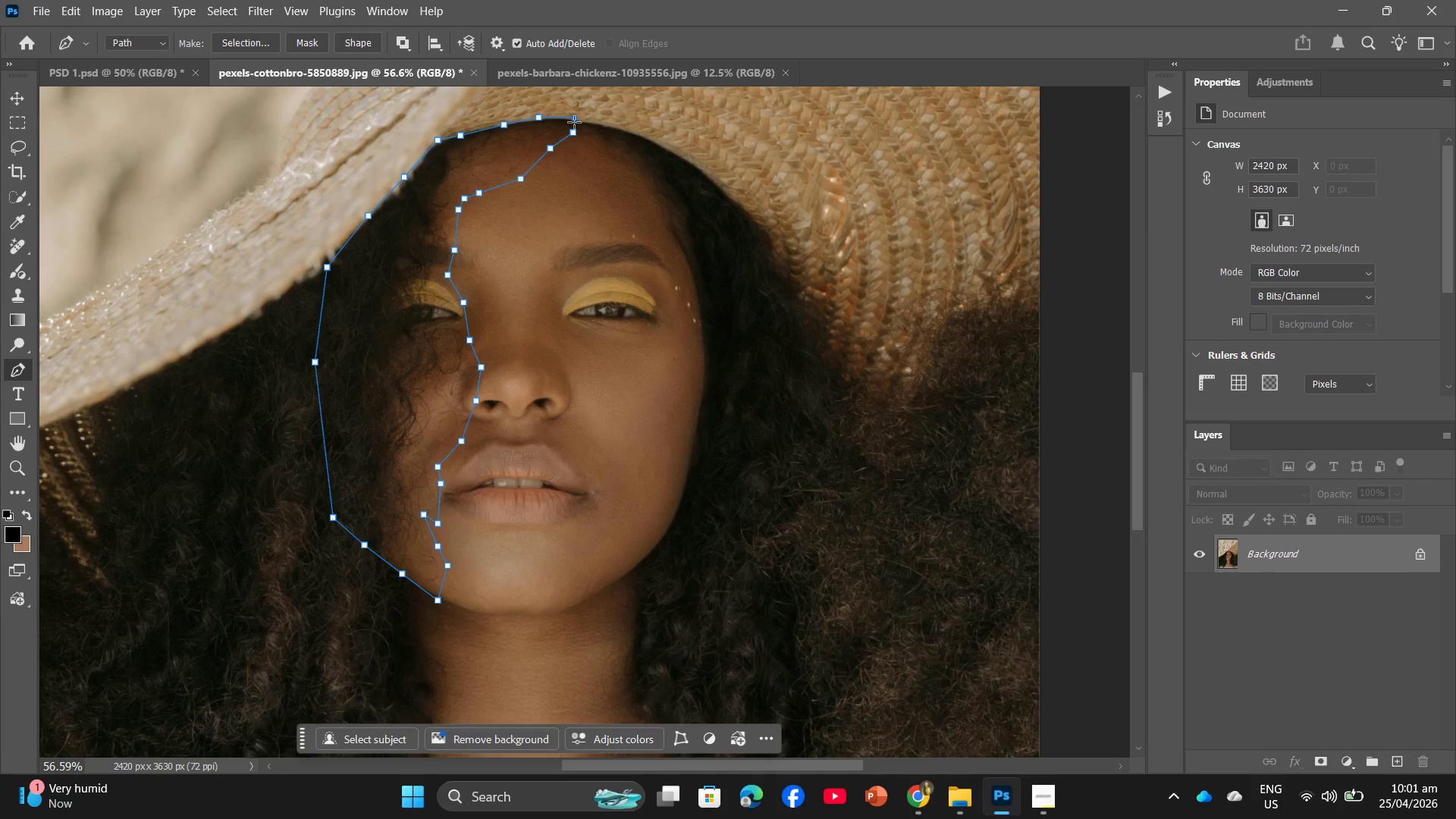 
left_click([574, 122])
 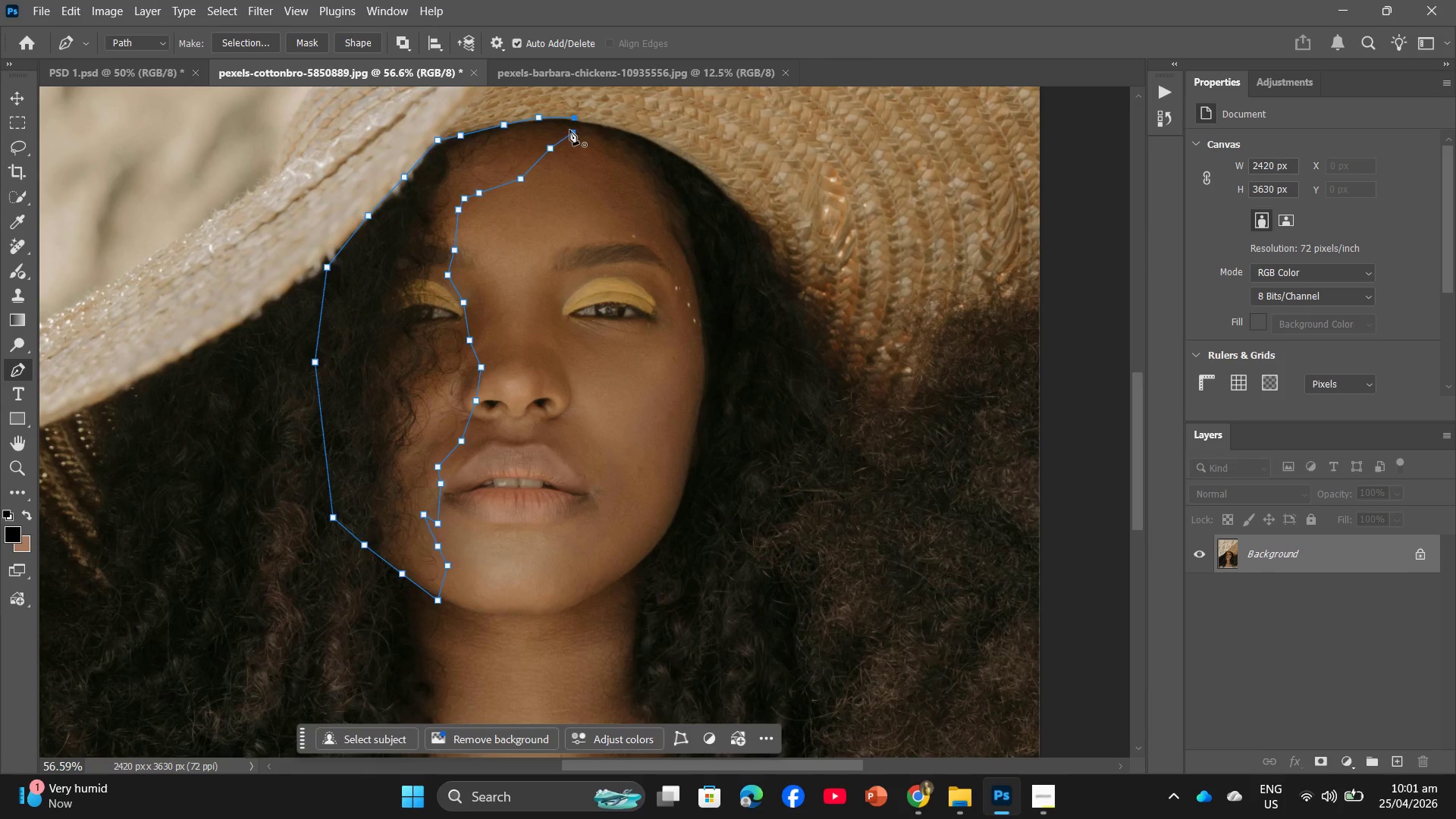 
left_click([570, 130])
 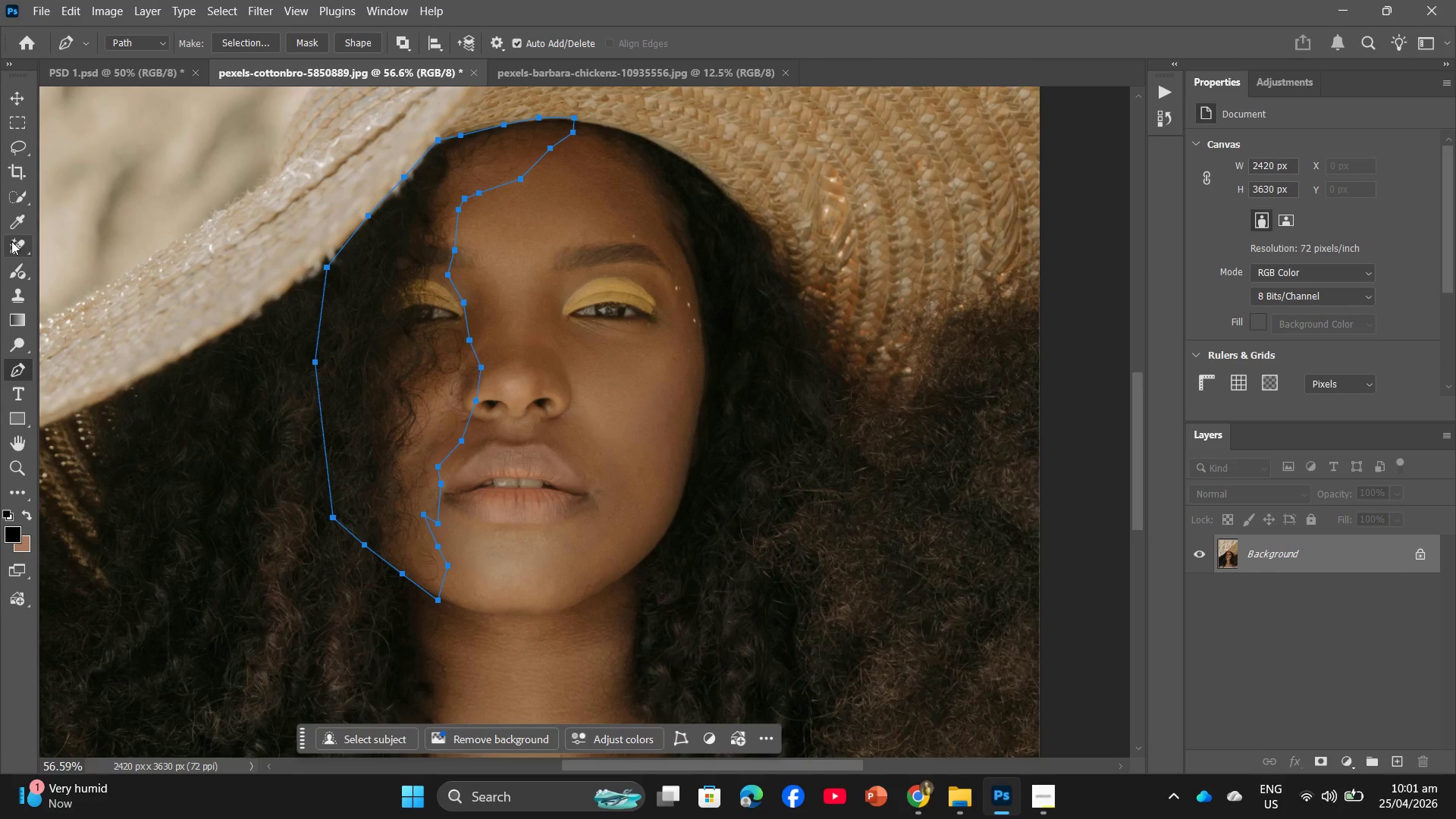 
right_click([323, 287])
 